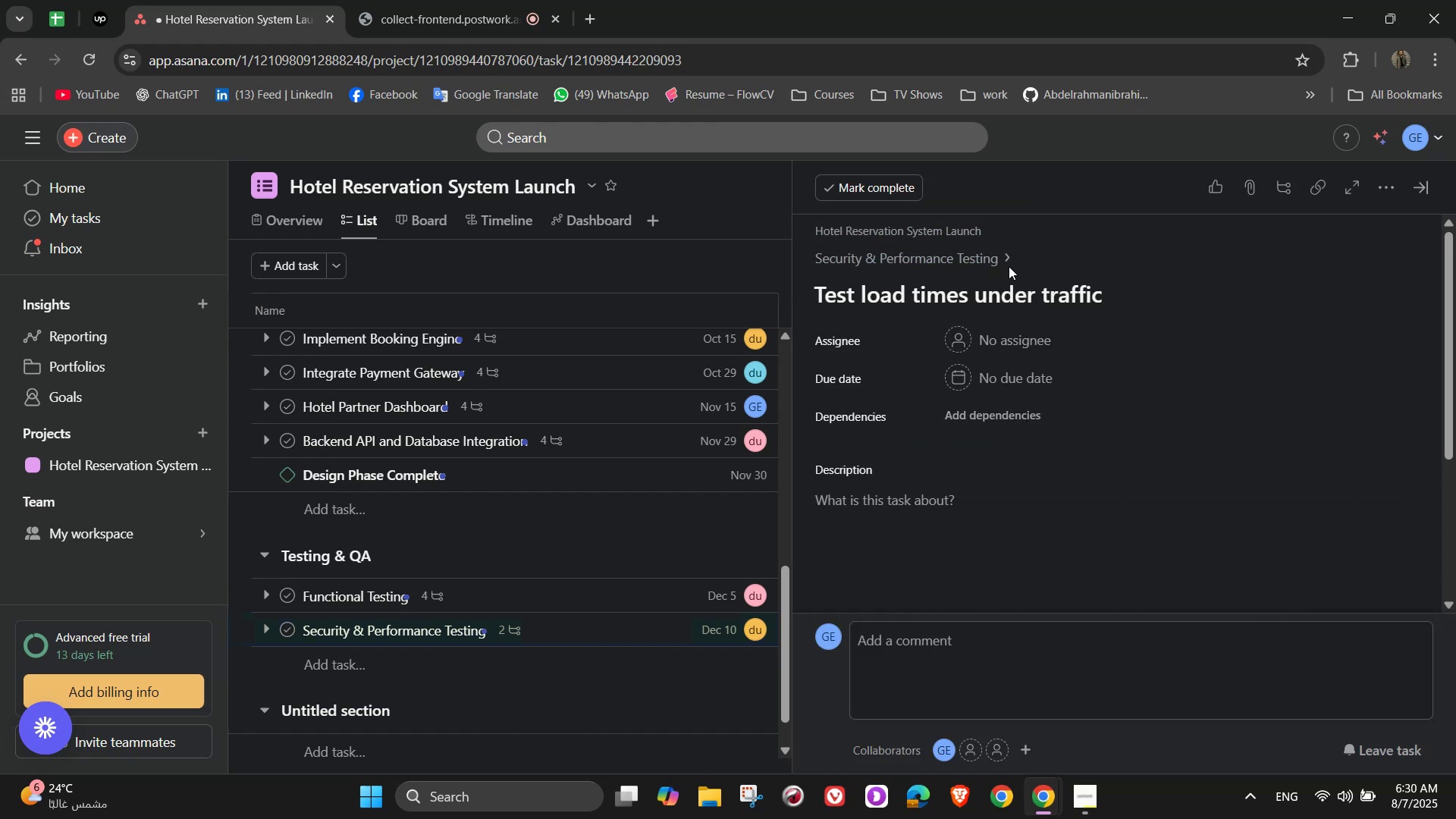 
double_click([987, 256])
 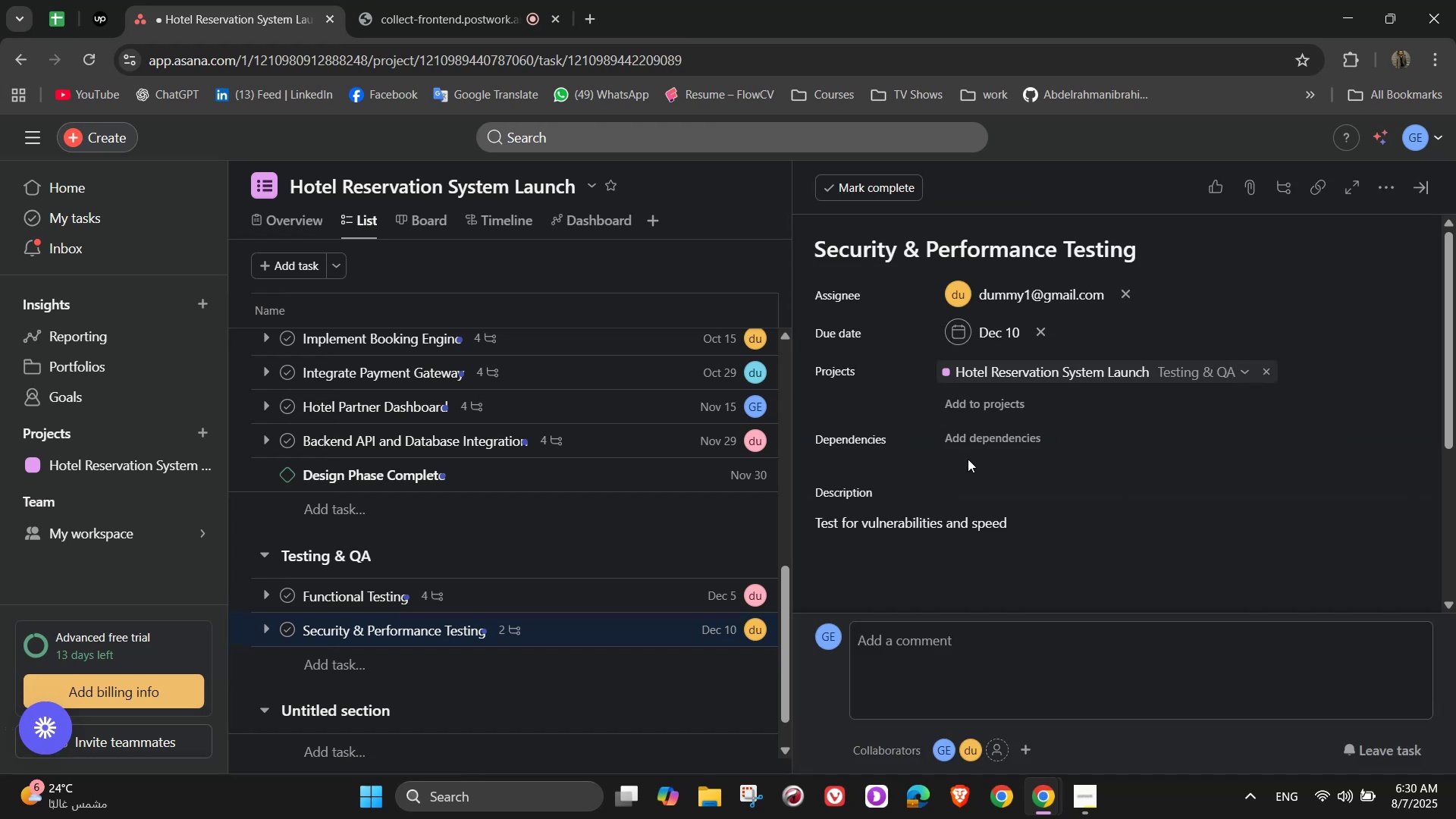 
scroll: coordinate [971, 522], scroll_direction: down, amount: 5.0
 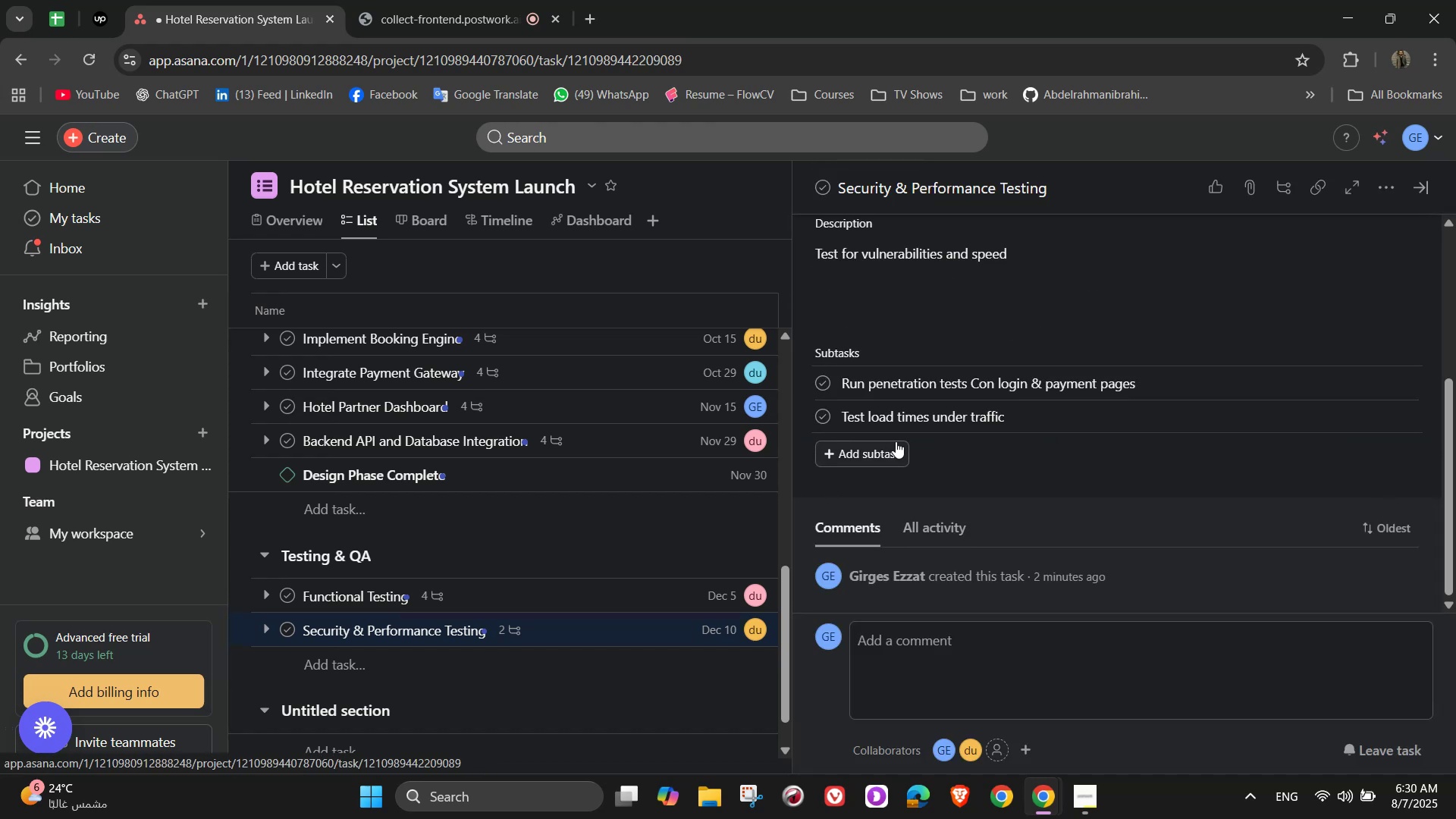 
left_click([896, 441])
 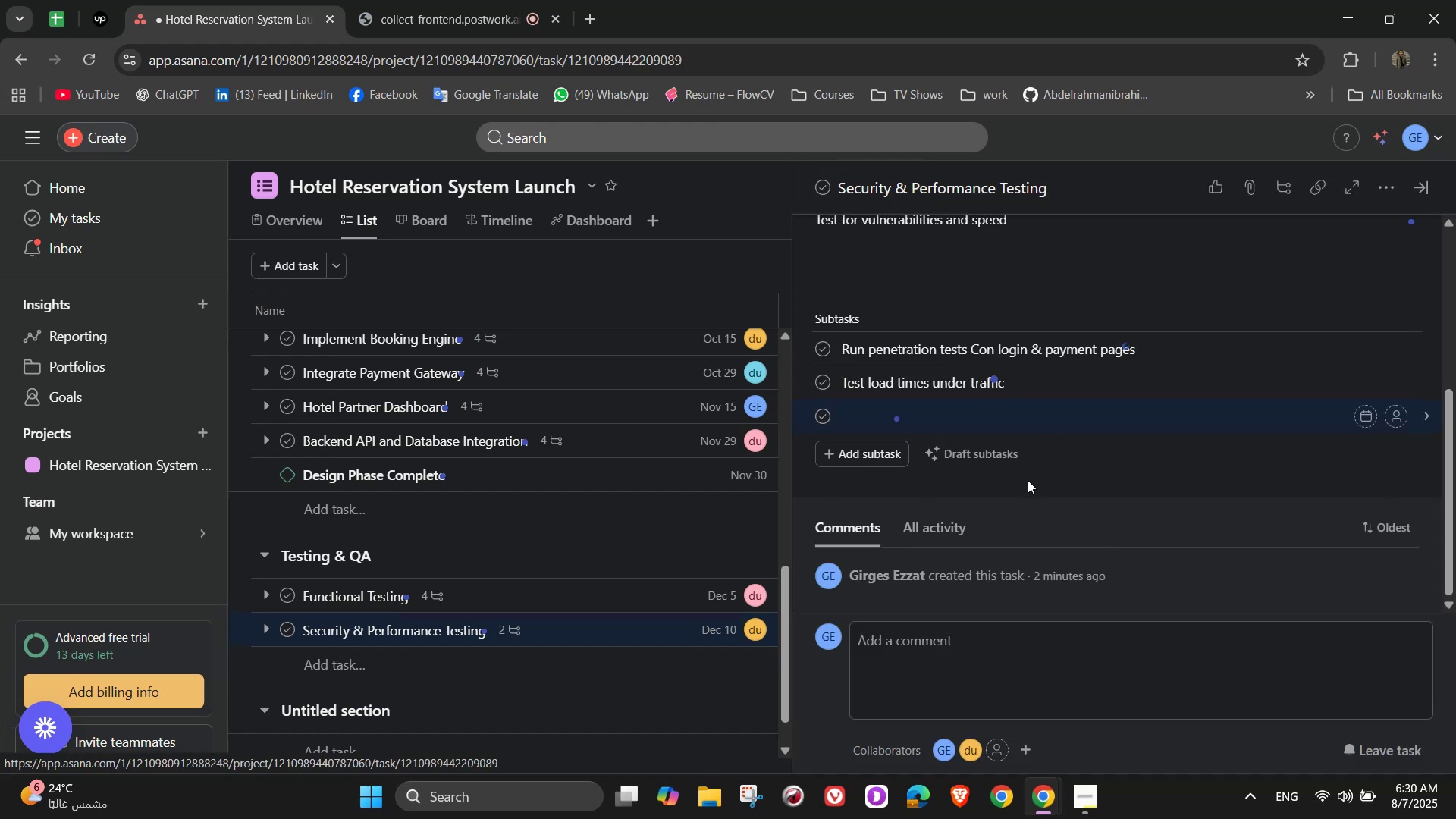 
type(Check database performanve)
key(Backspace)
key(Backspace)
type(ce)
 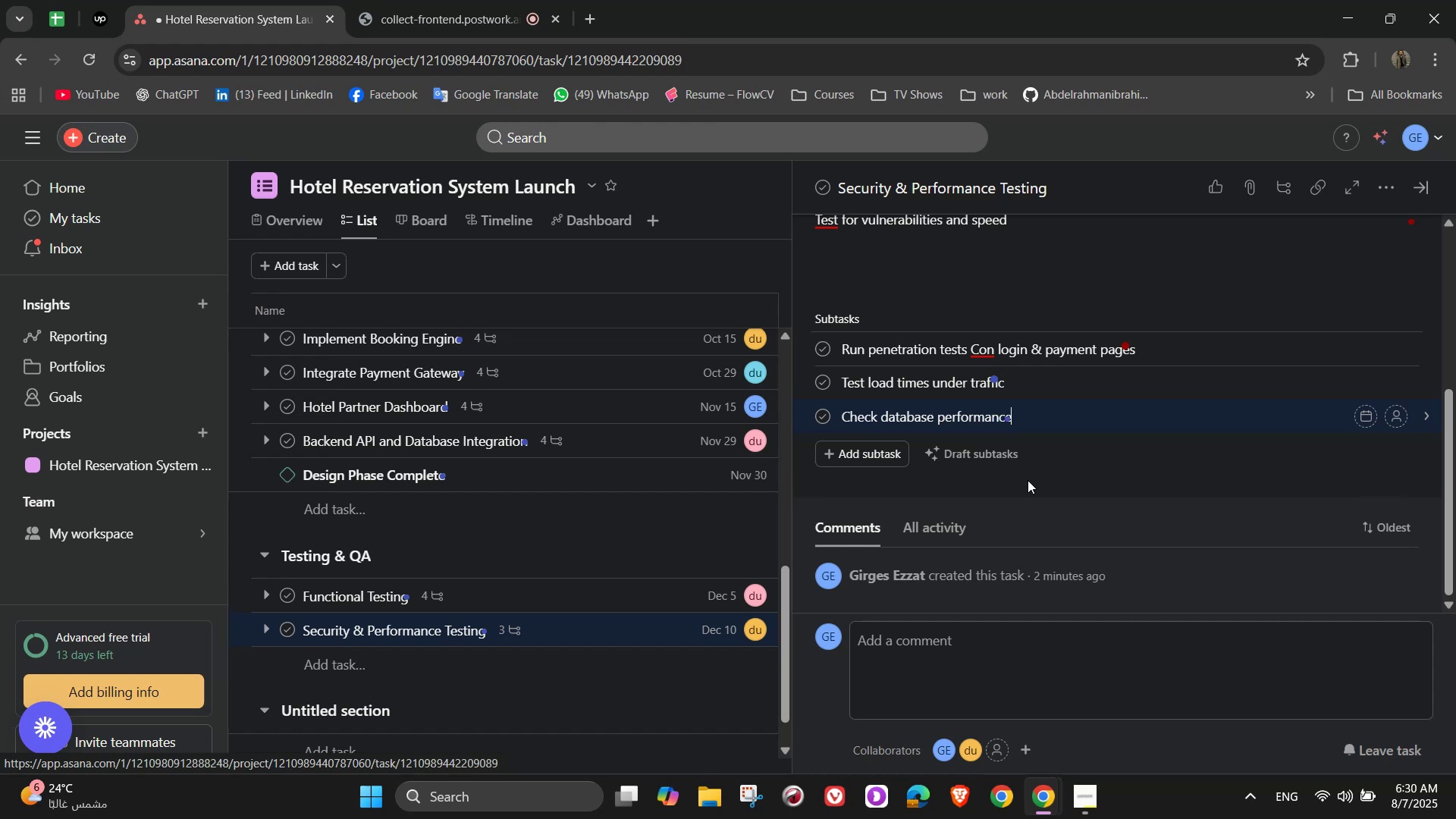 
key(Enter)
 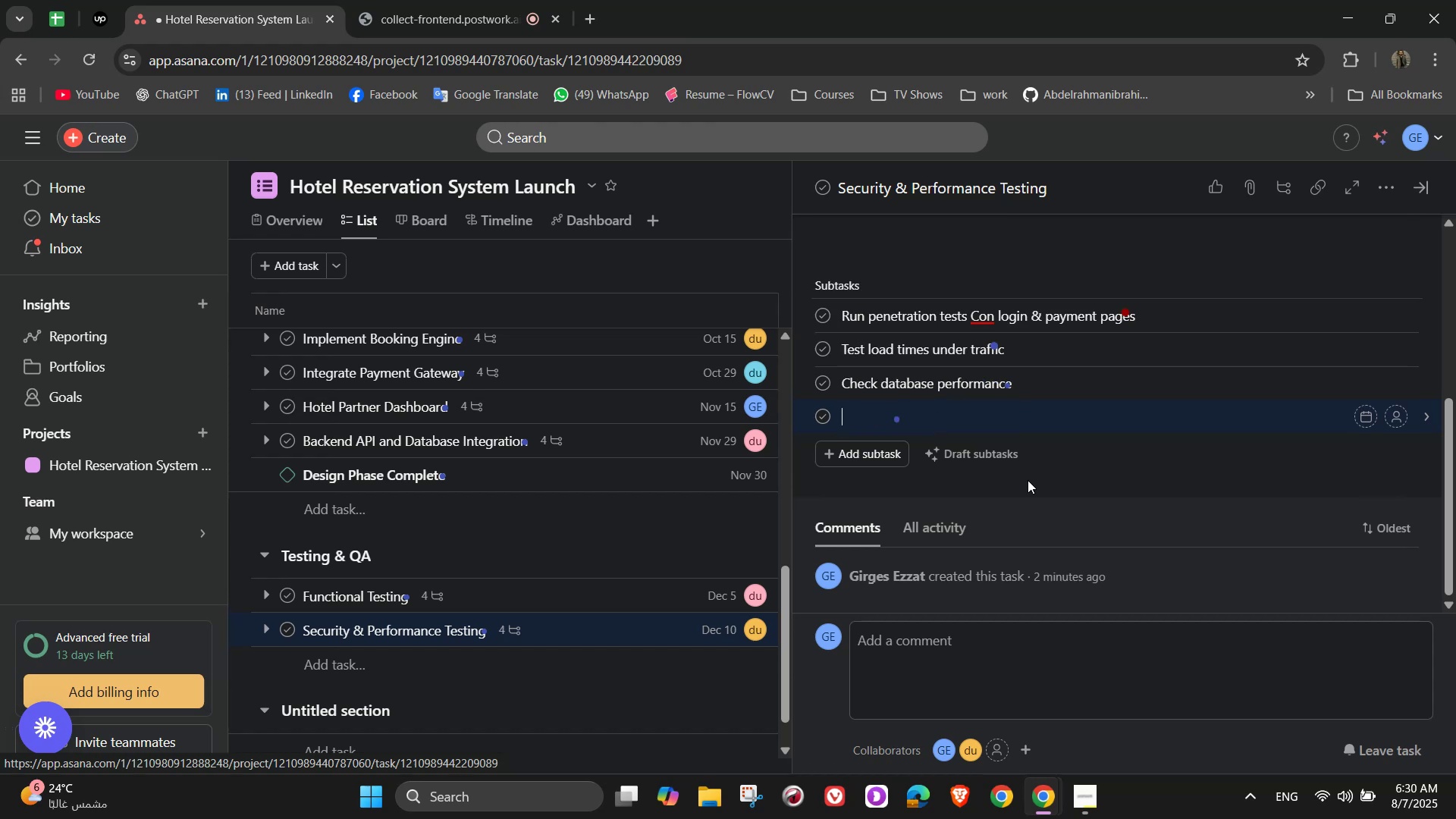 
type(Fix detected issues)
 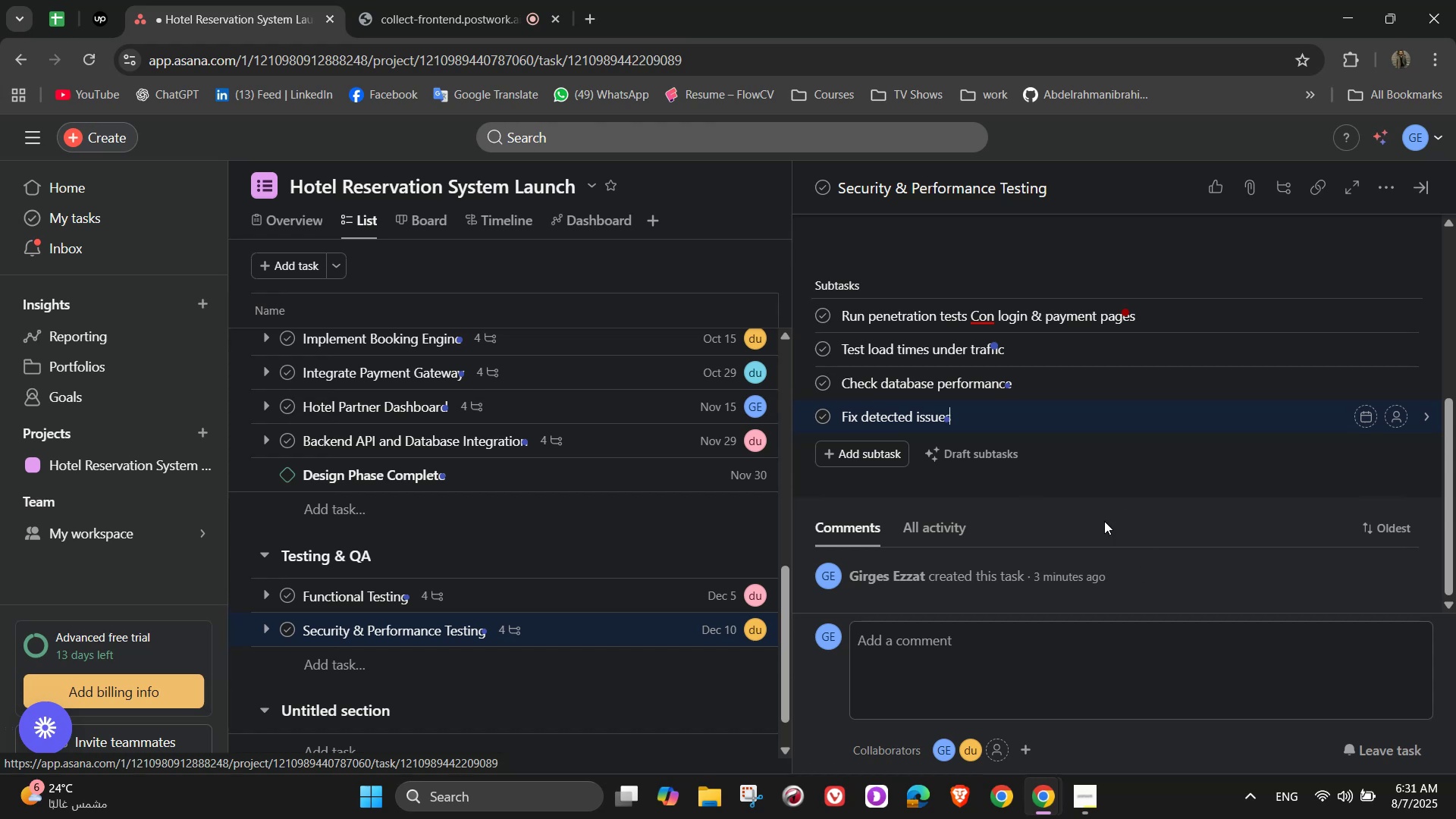 
wait(17.99)
 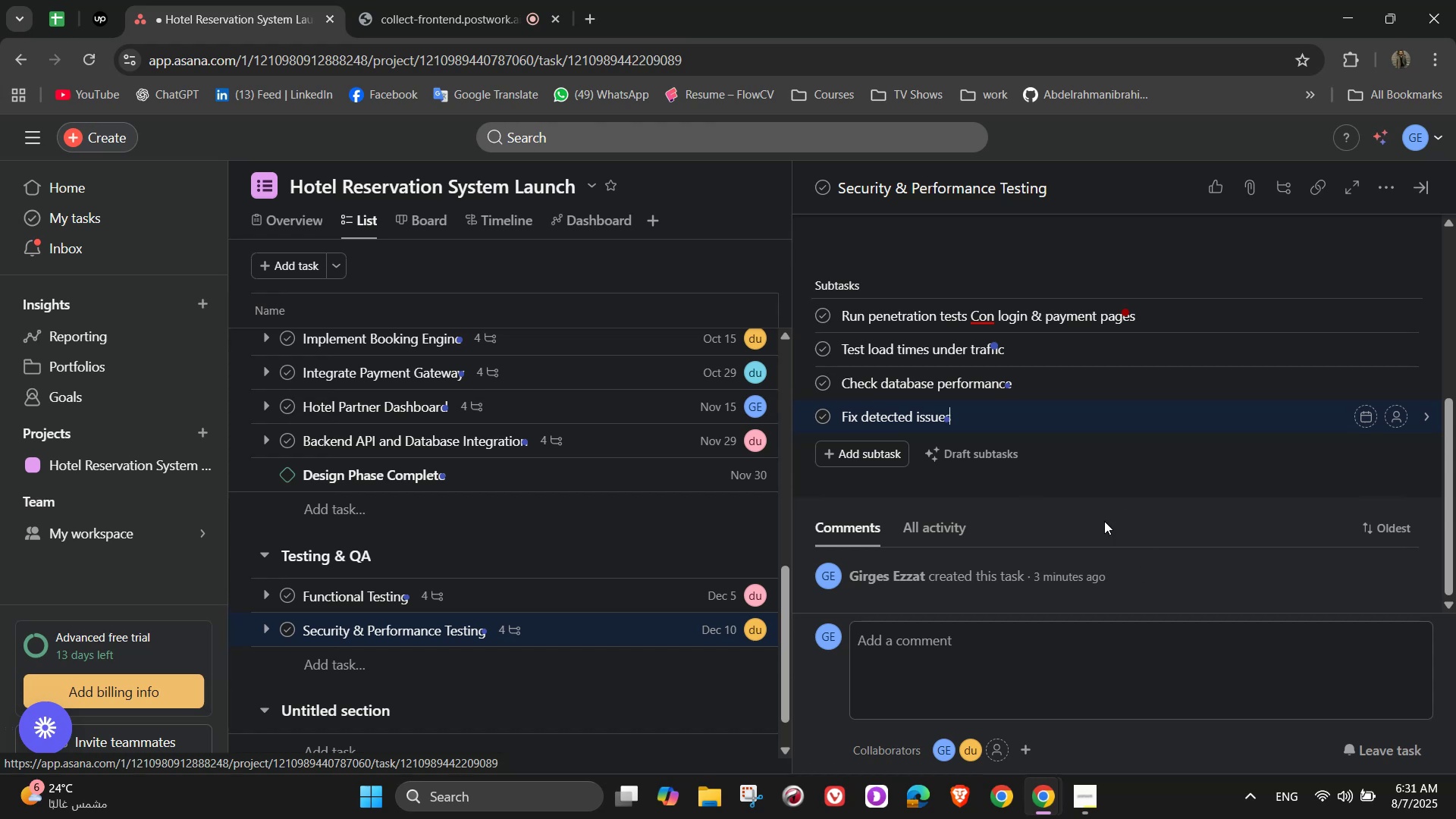 
scroll: coordinate [1328, 268], scroll_direction: up, amount: 8.0
 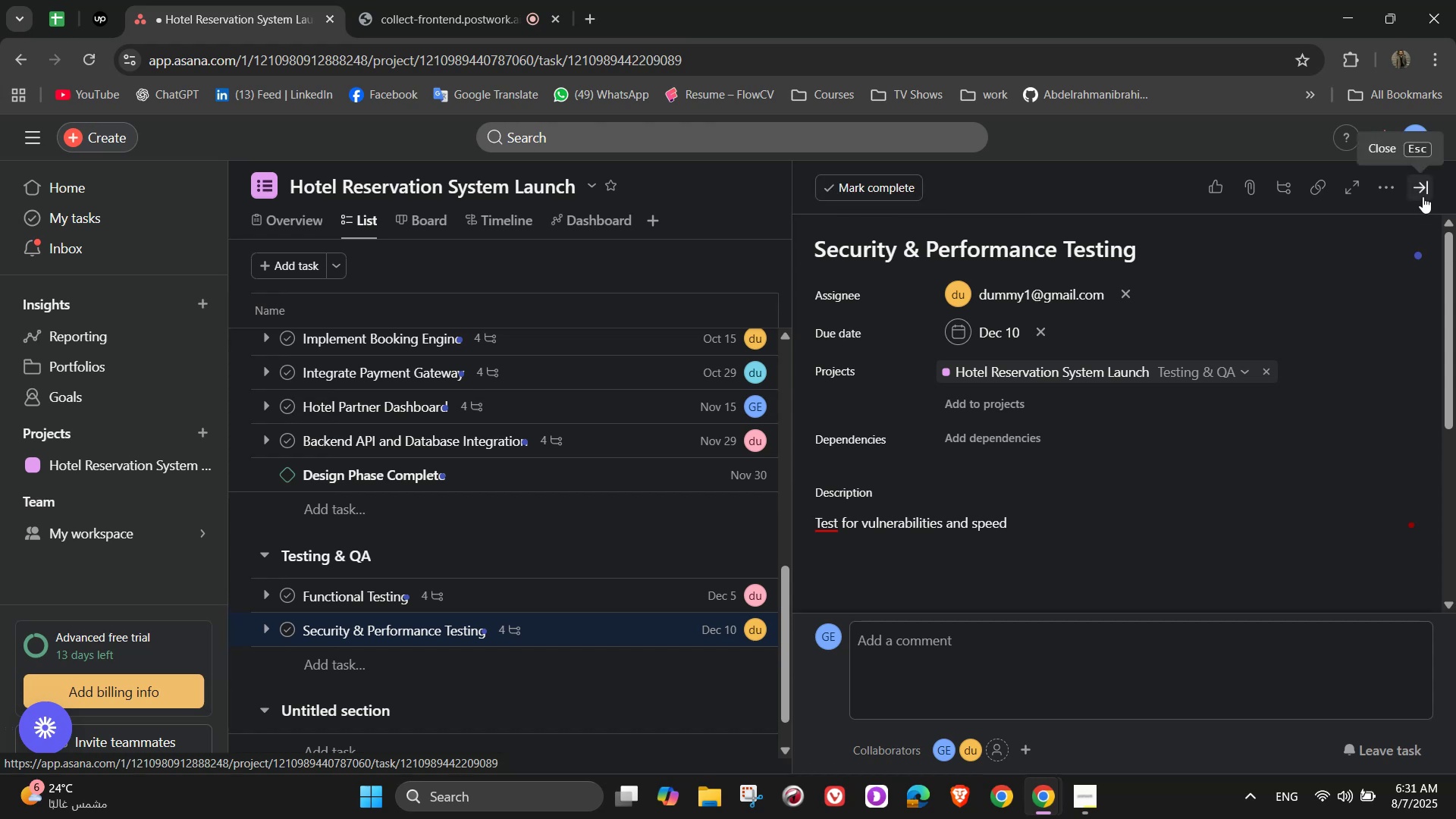 
left_click([1423, 196])
 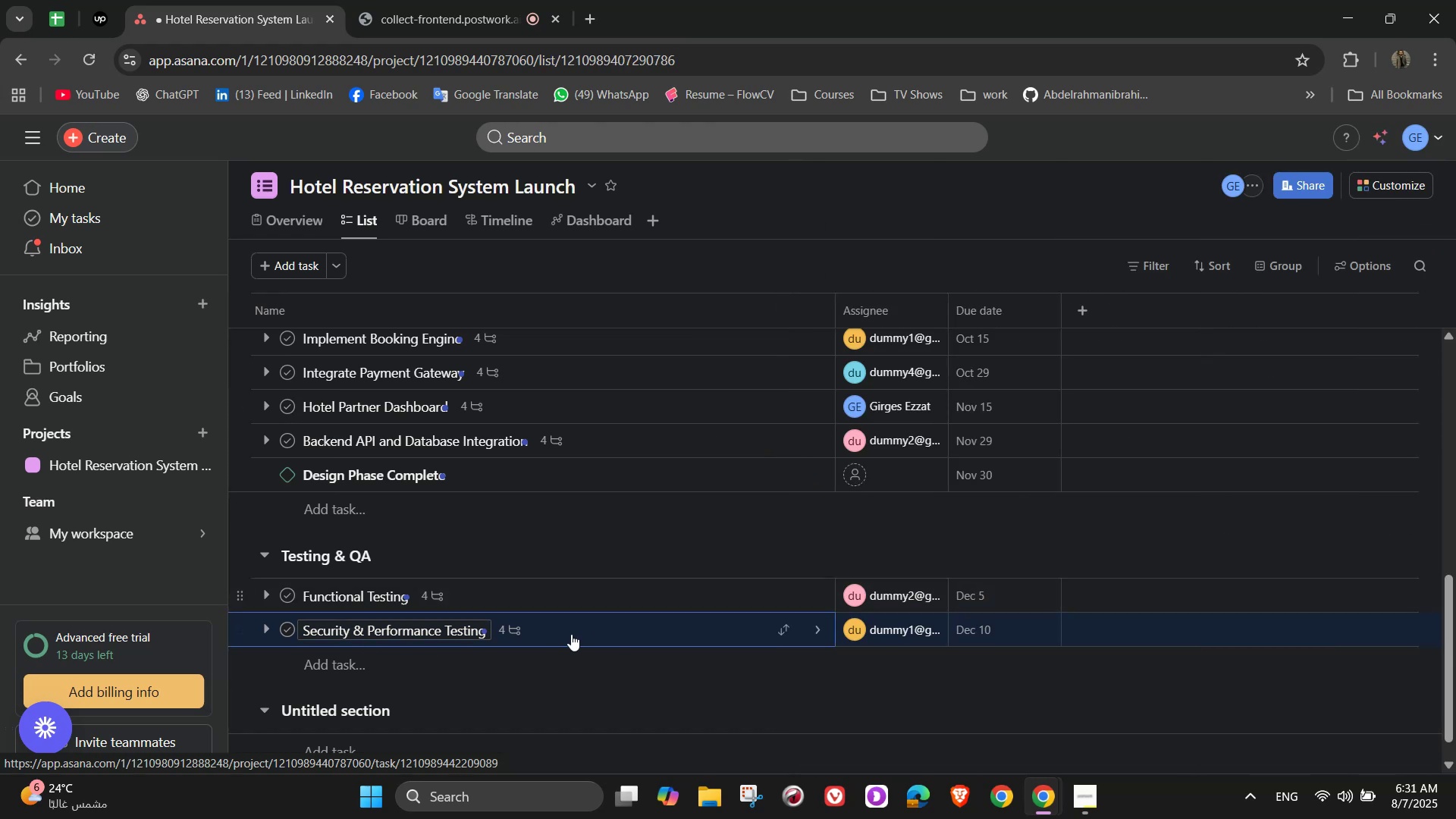 
left_click([378, 672])
 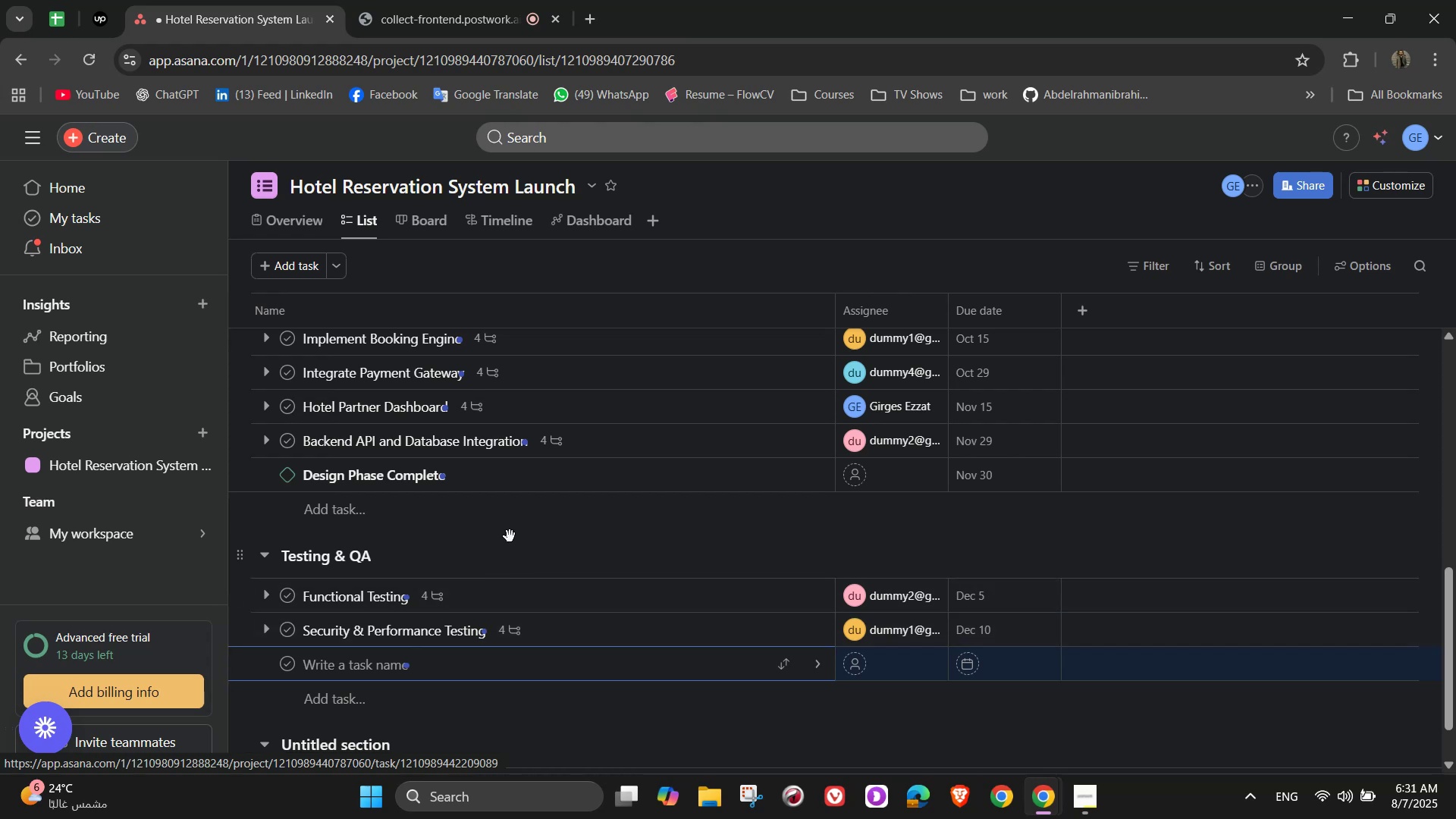 
wait(8.59)
 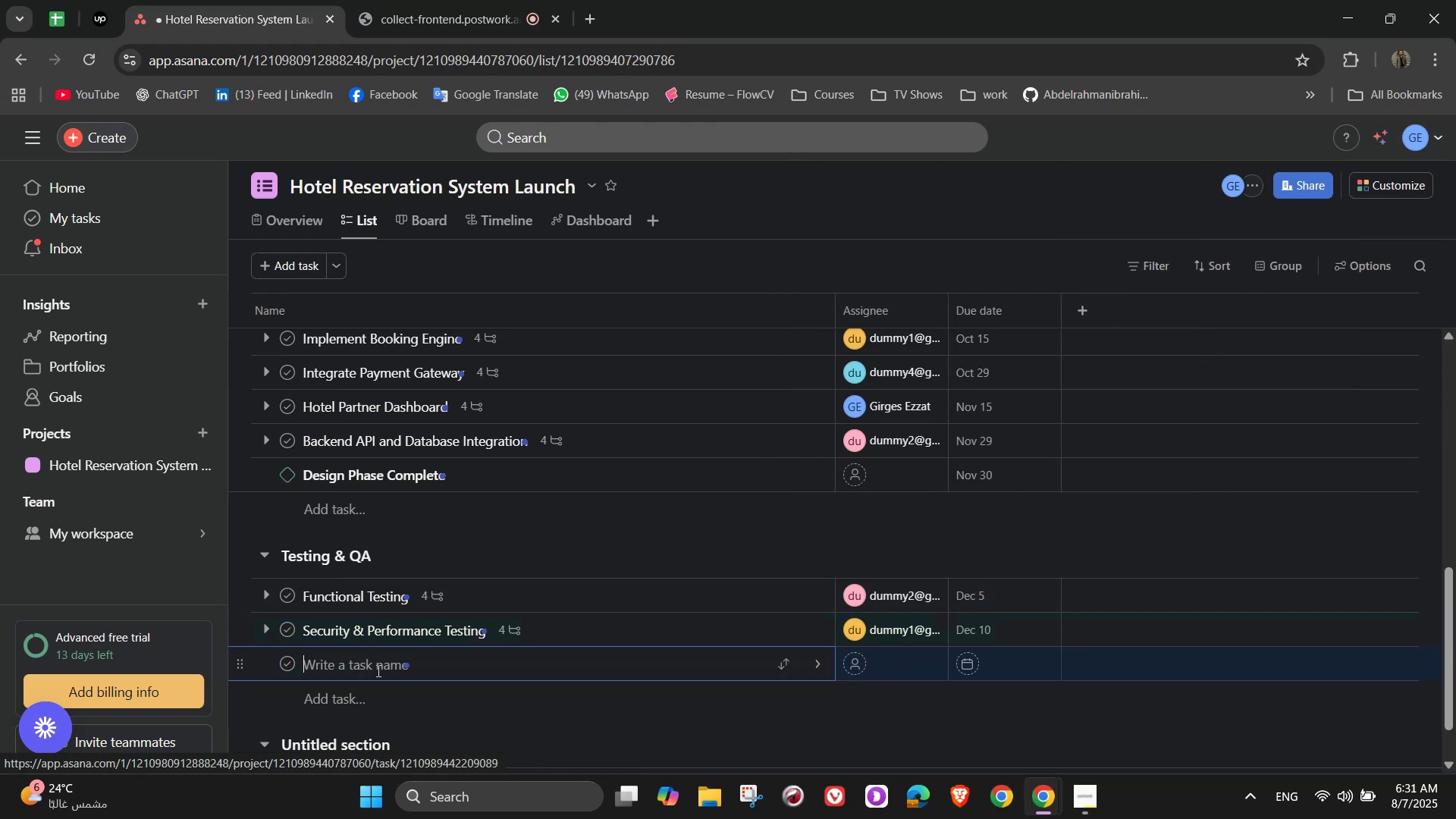 
type(Bug Fixing Sprint)
 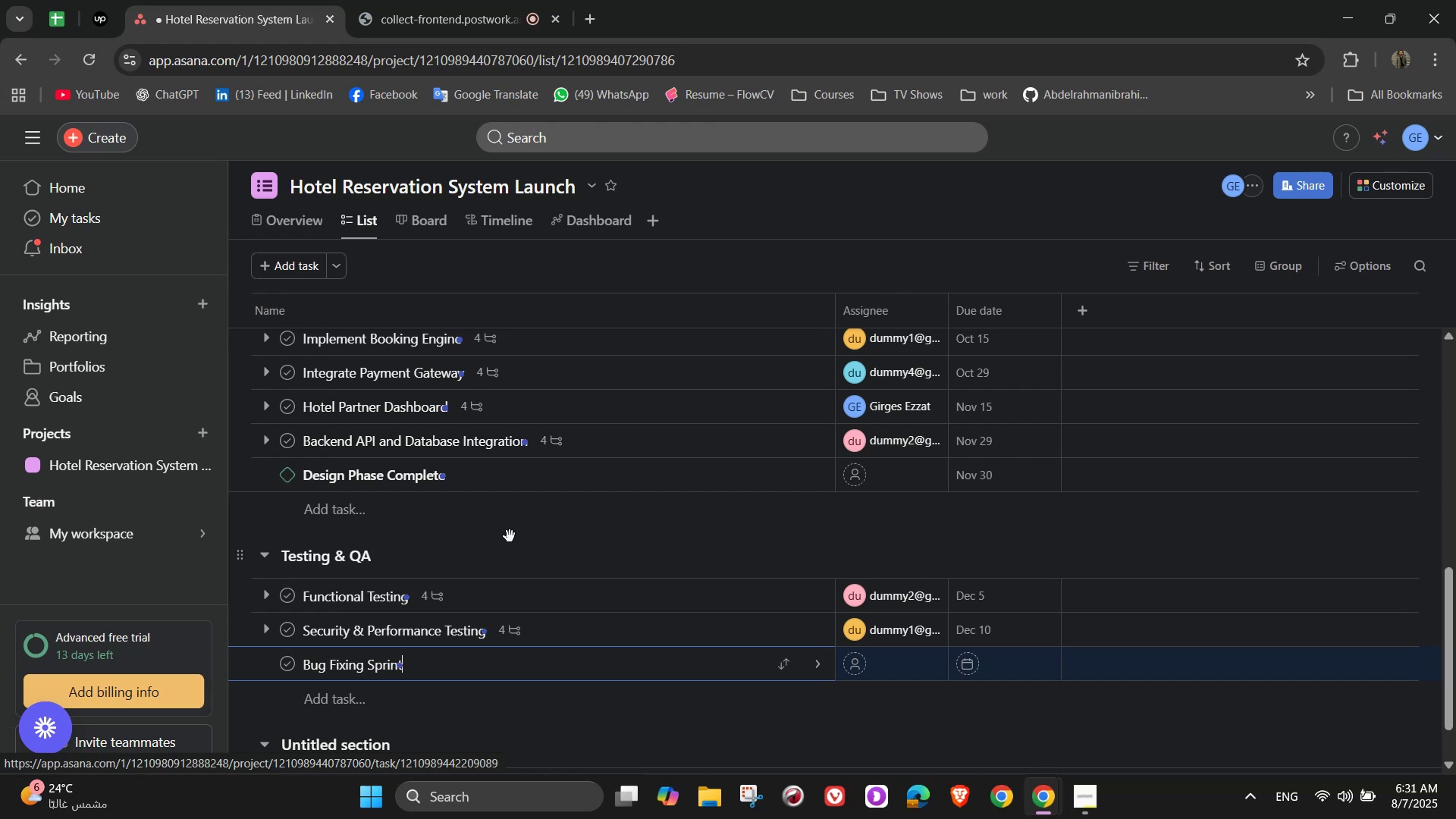 
left_click([825, 664])
 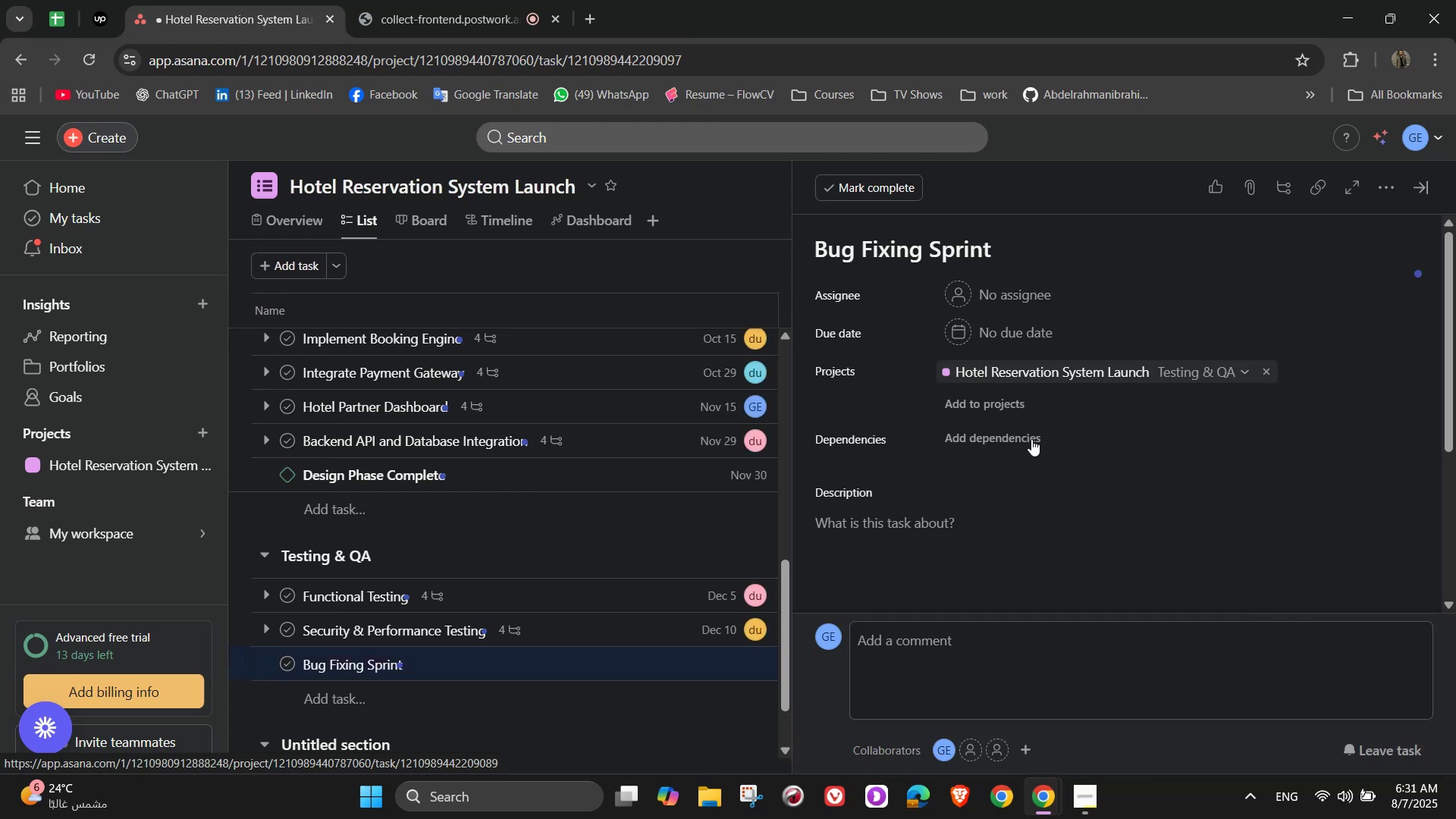 
left_click([965, 301])
 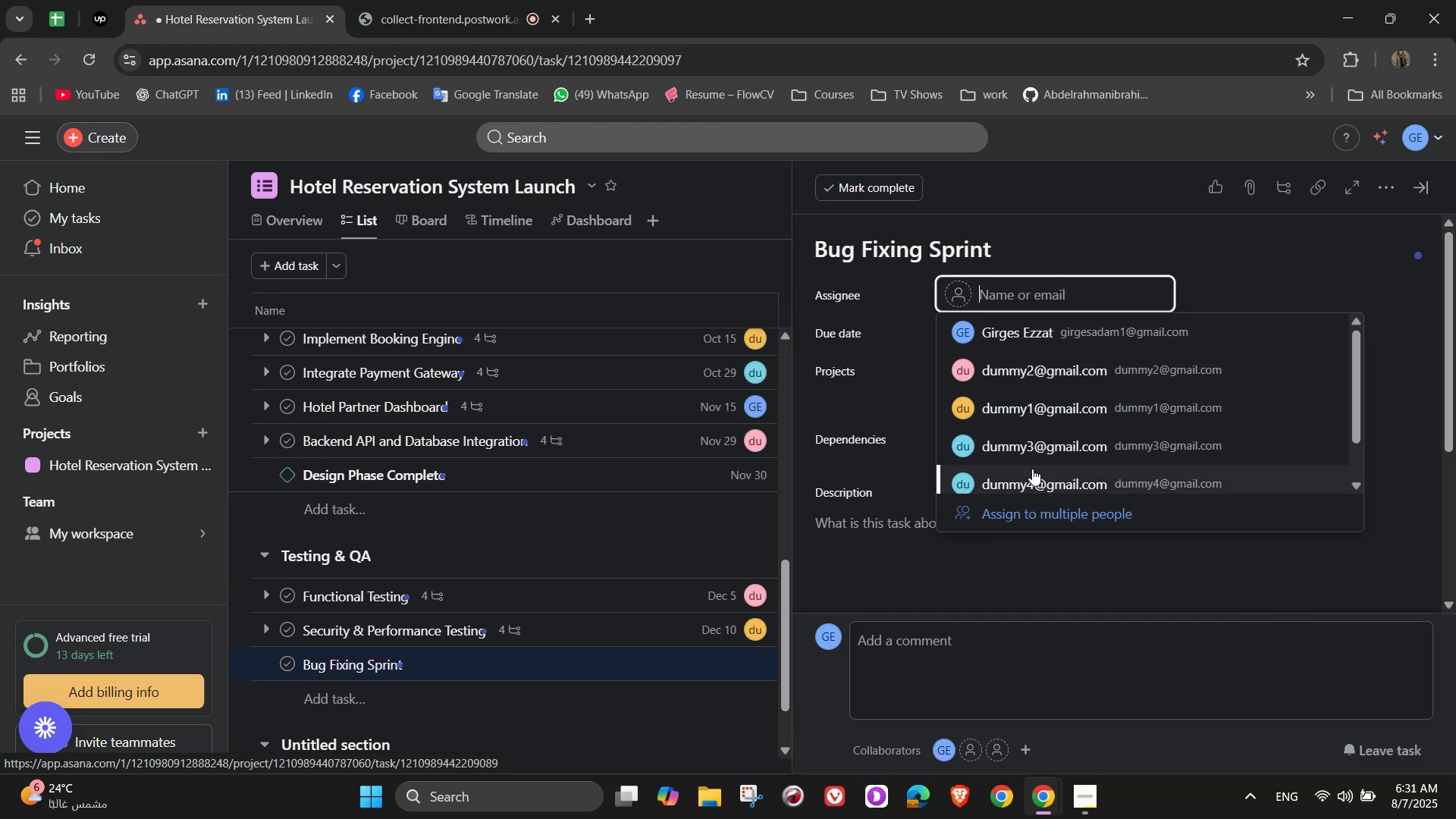 
left_click([1022, 455])
 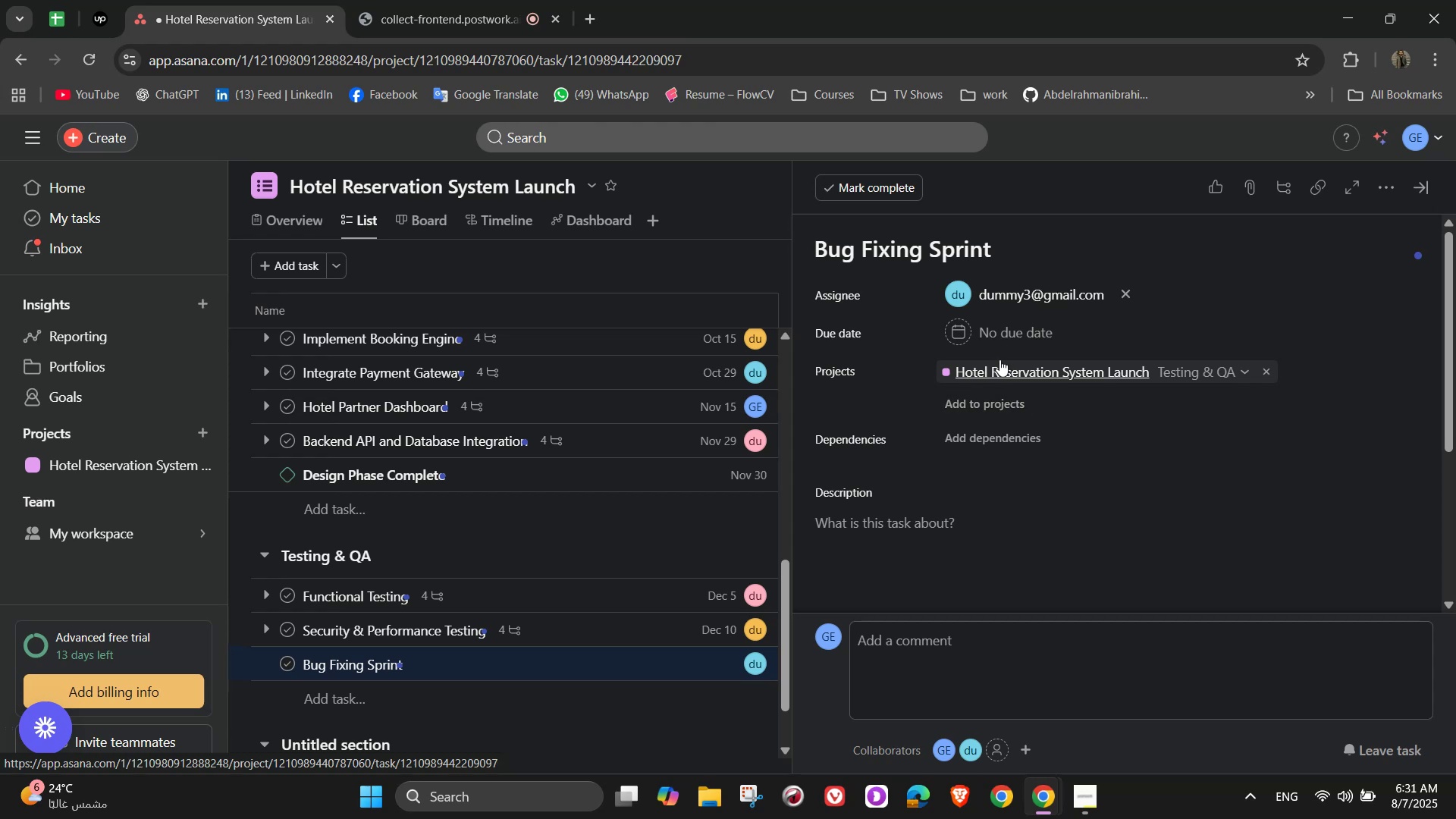 
left_click([965, 333])
 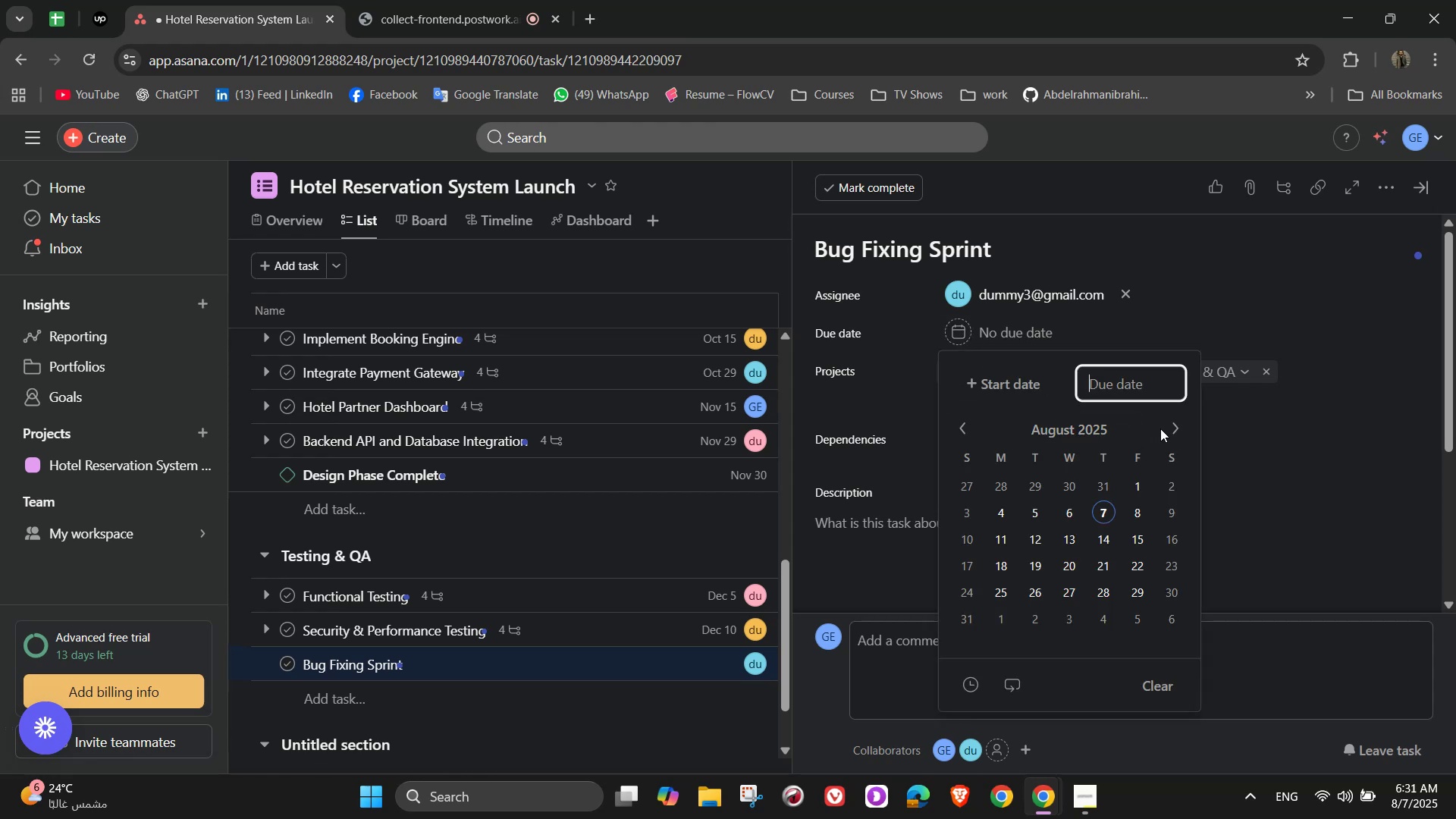 
double_click([1180, 432])
 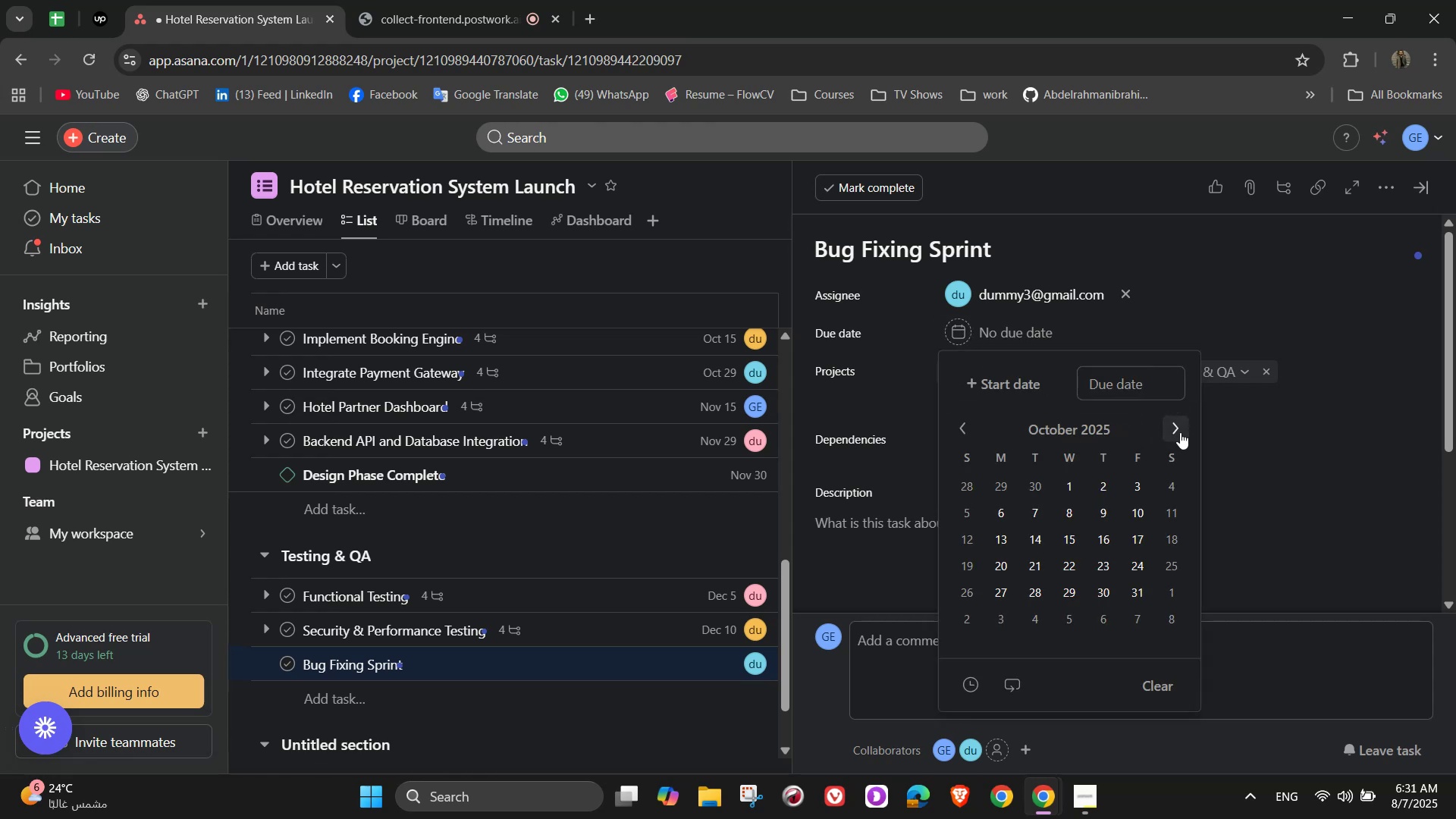 
triple_click([1180, 432])
 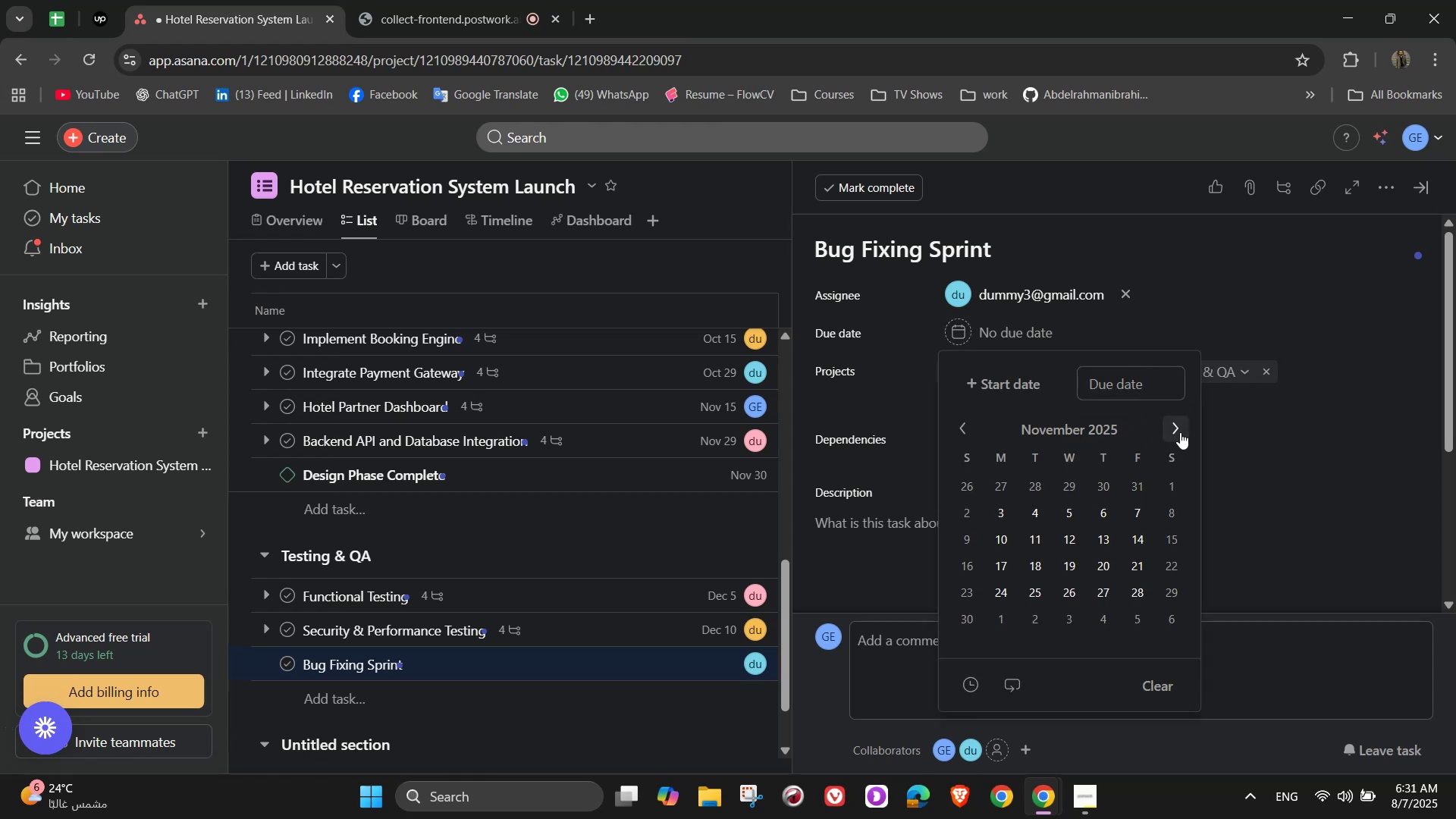 
left_click([1180, 432])
 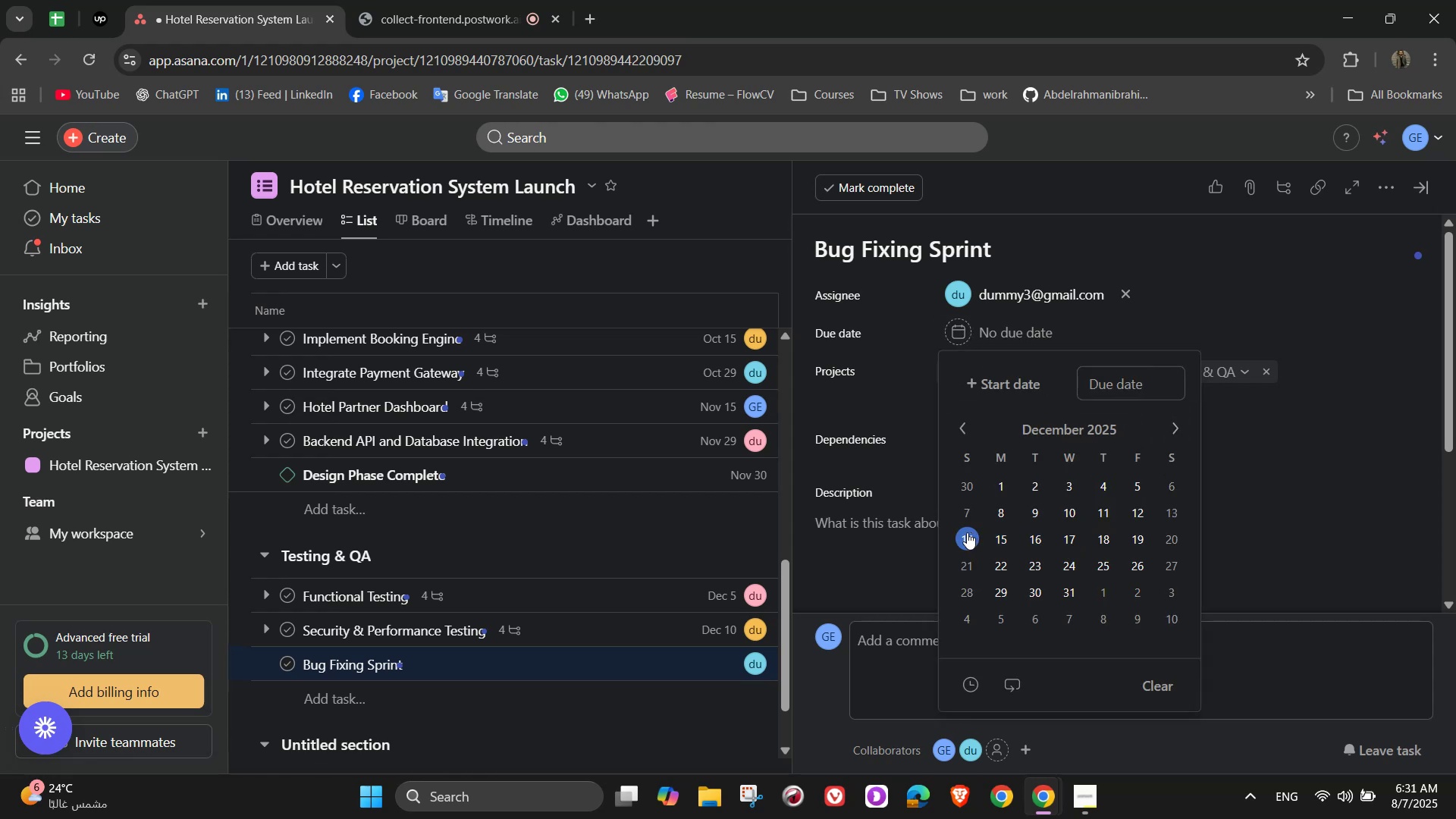 
wait(6.95)
 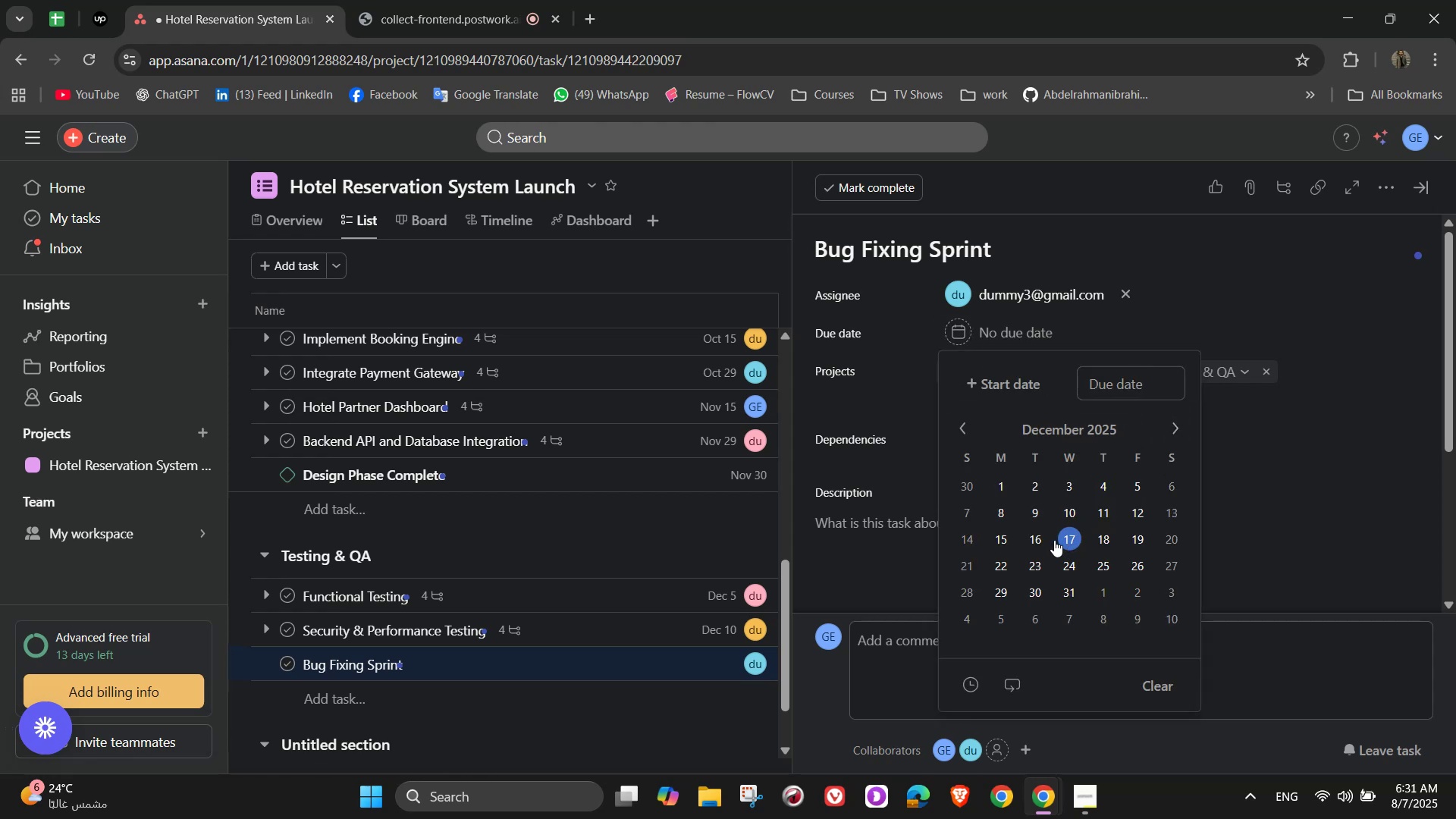 
left_click([971, 534])
 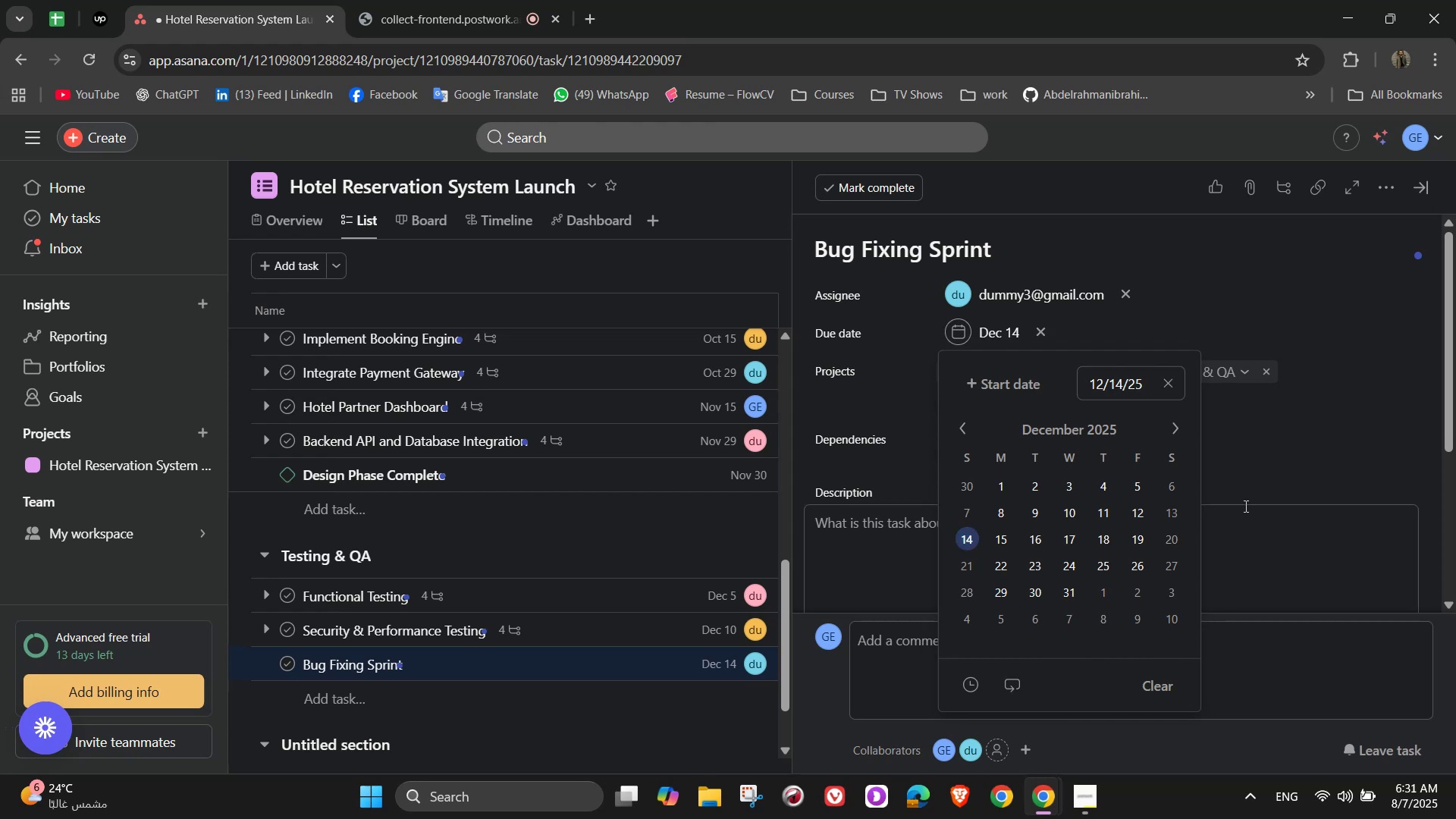 
left_click([1244, 491])
 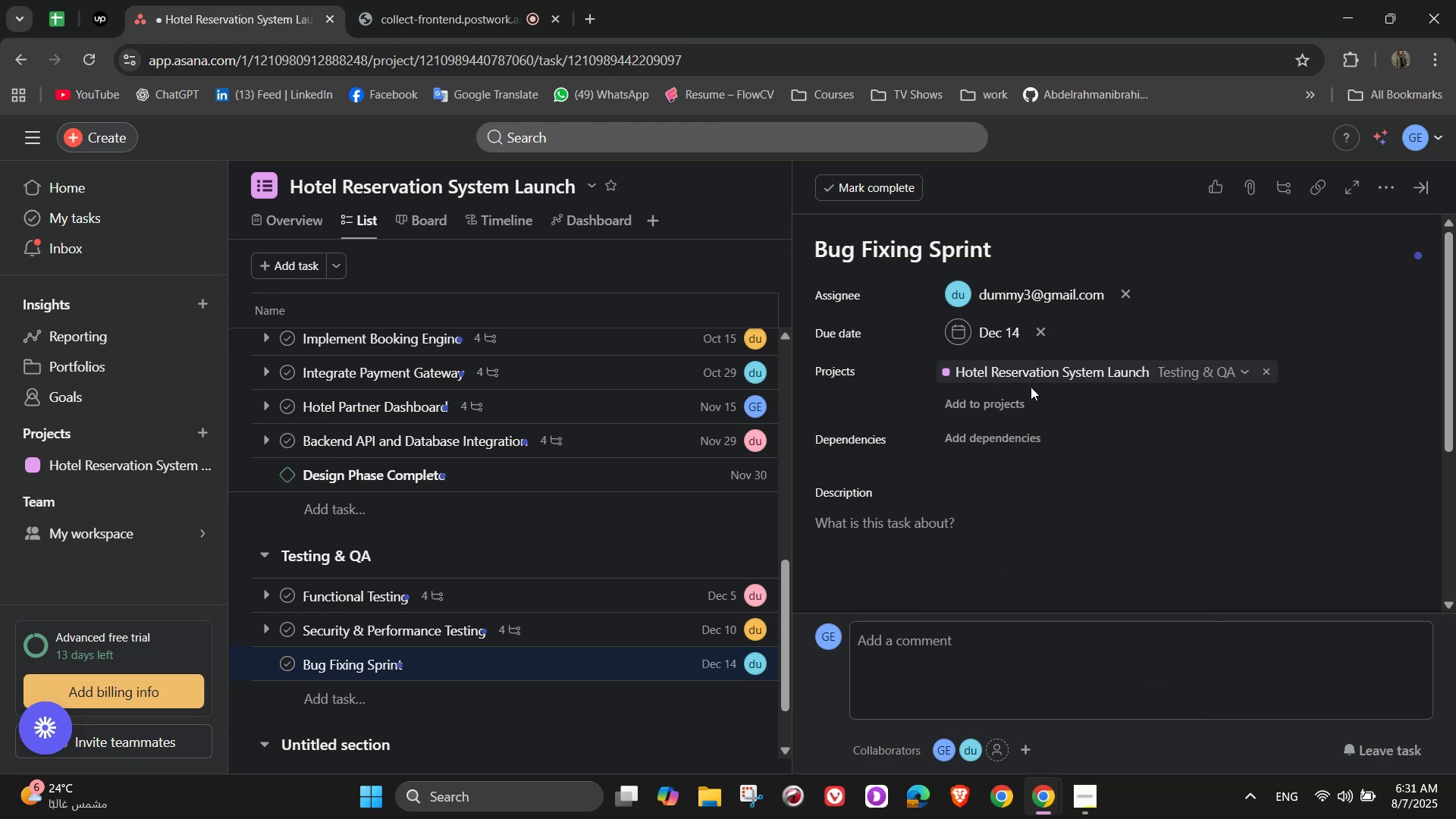 
scroll: coordinate [989, 506], scroll_direction: down, amount: 3.0
 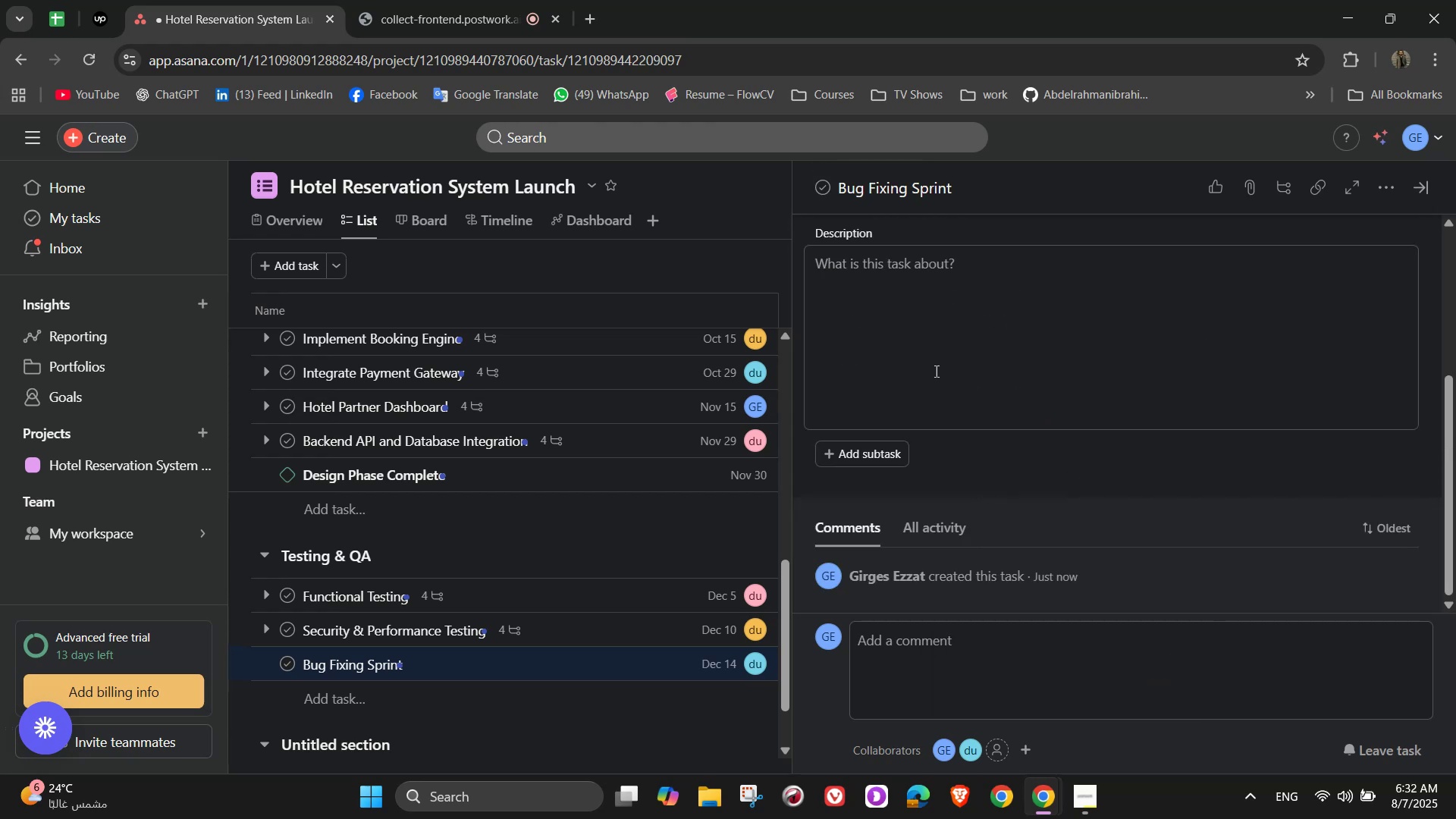 
left_click([927, 333])
 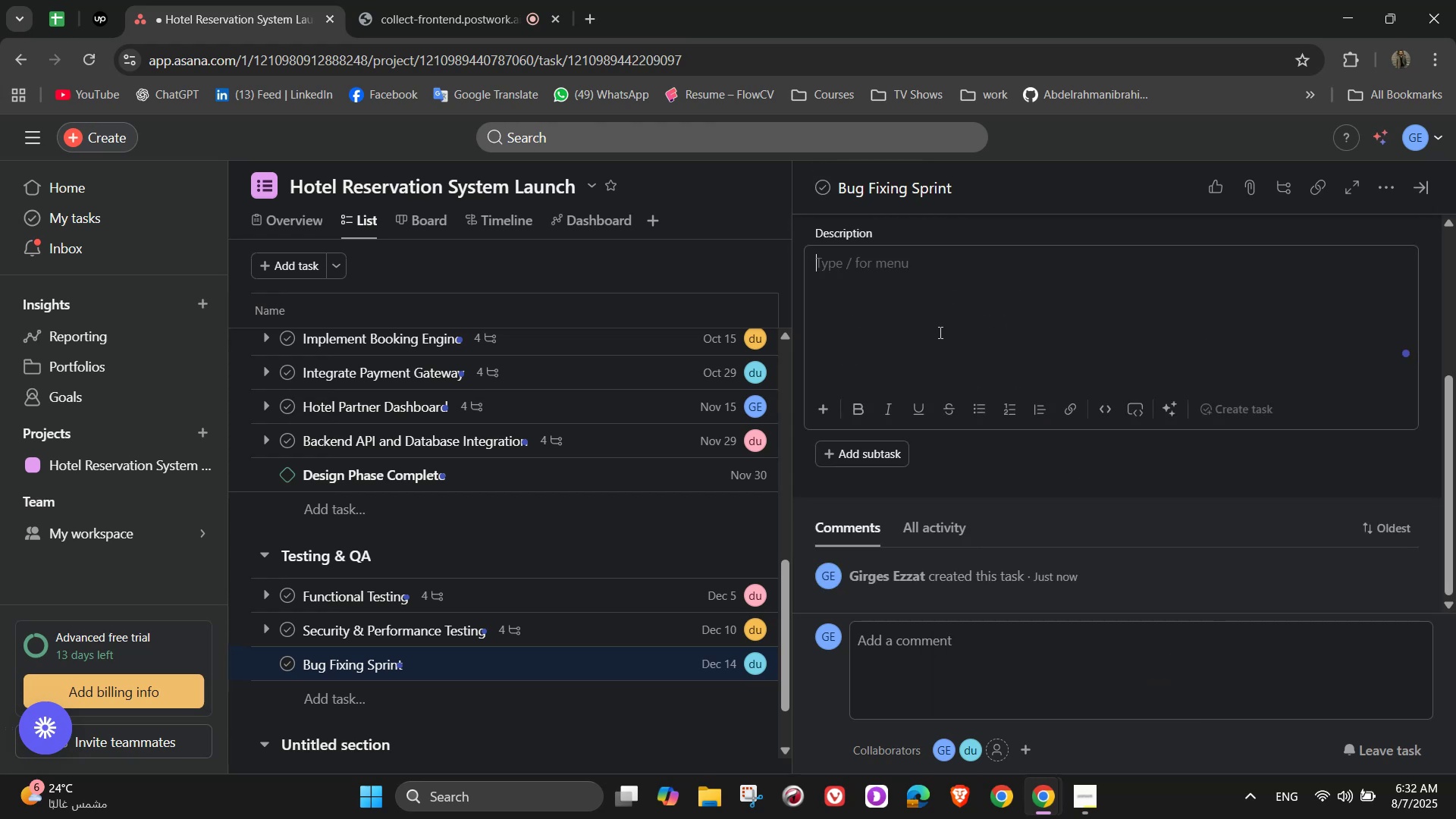 
type(Resolve all high and medium )
key(Backspace)
type(-priority )
 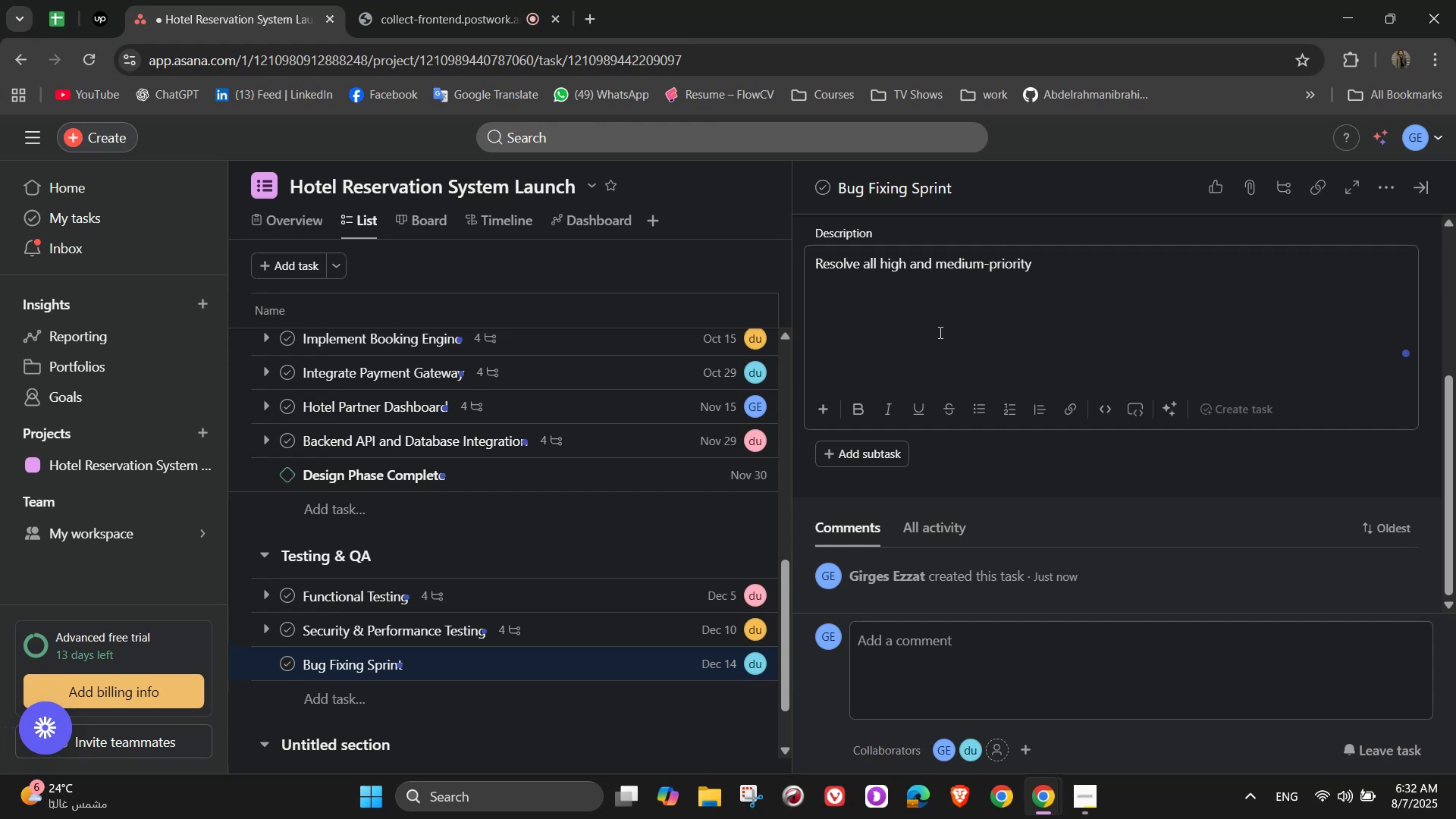 
type( )
key(Backspace)
type(issues before launch)
 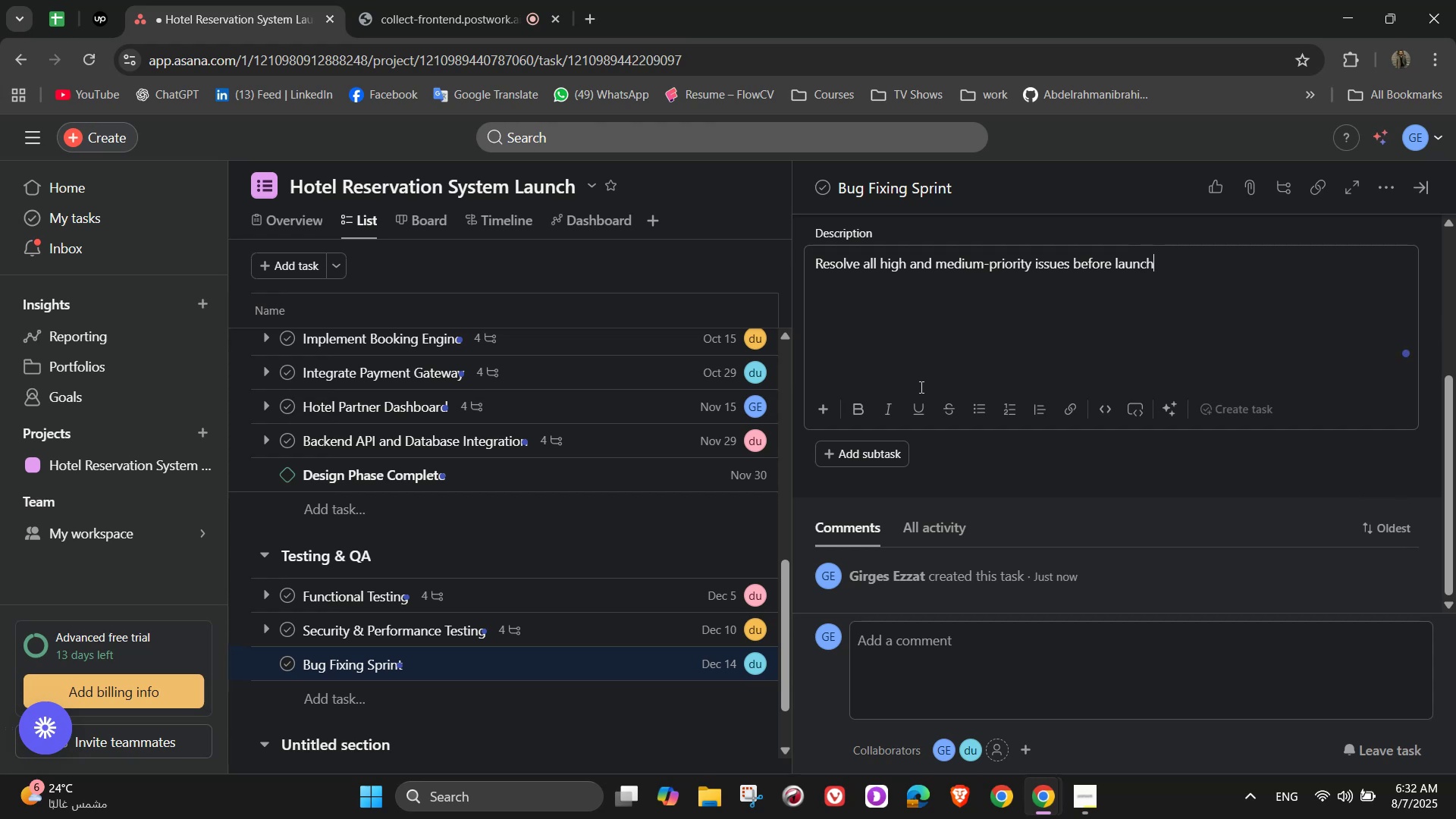 
left_click([1032, 466])
 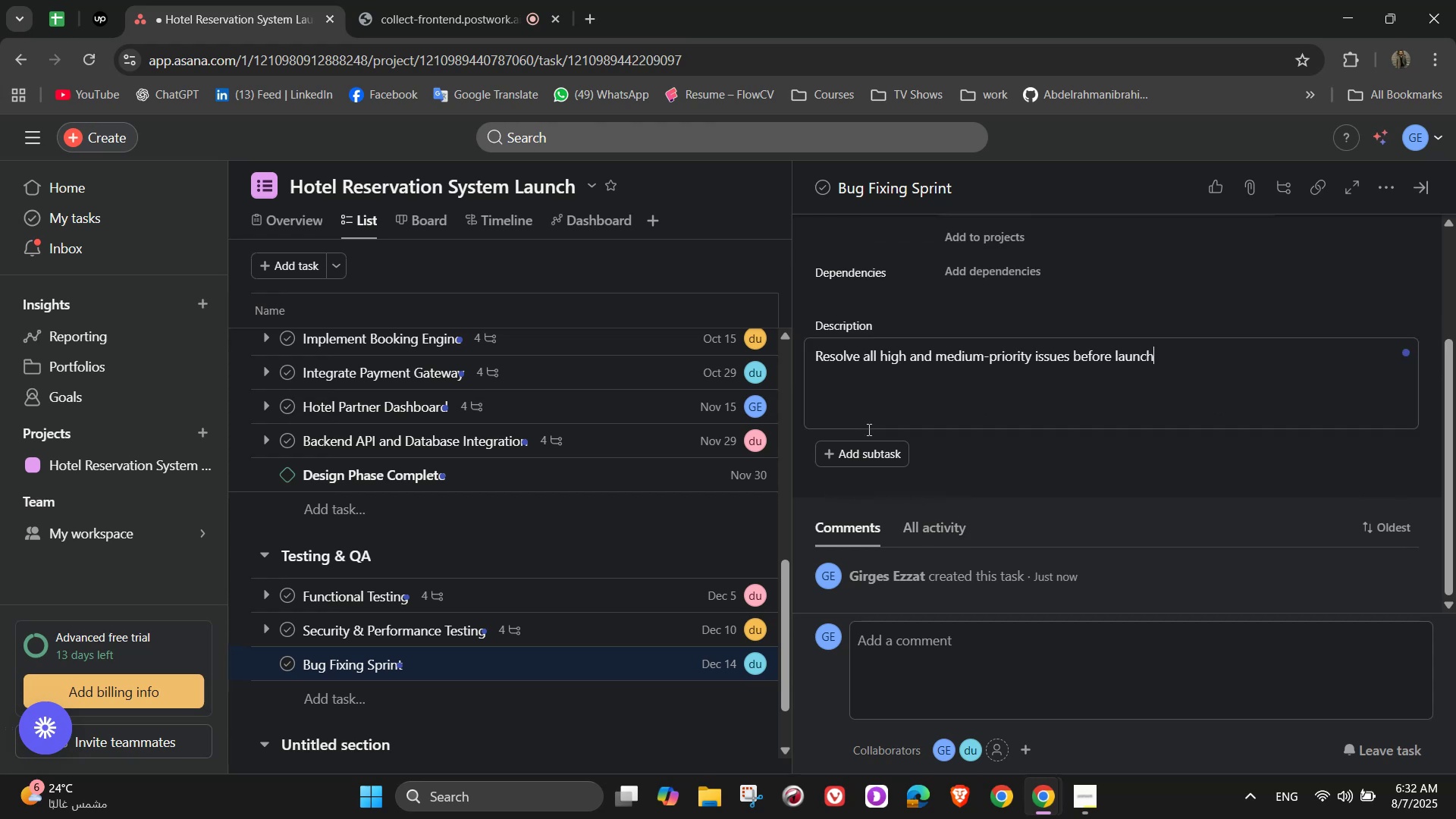 
double_click([868, 429])
 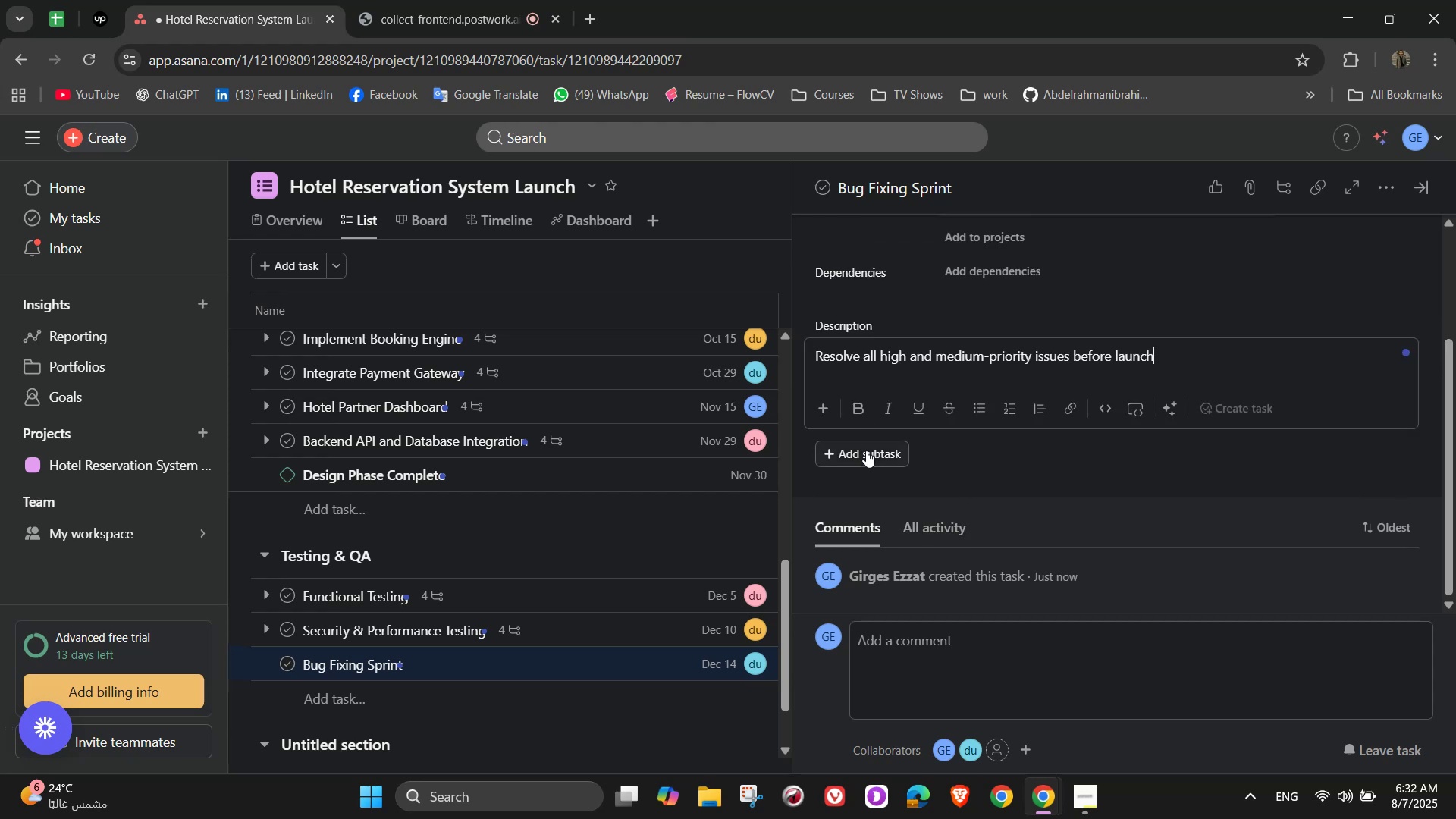 
triple_click([866, 450])
 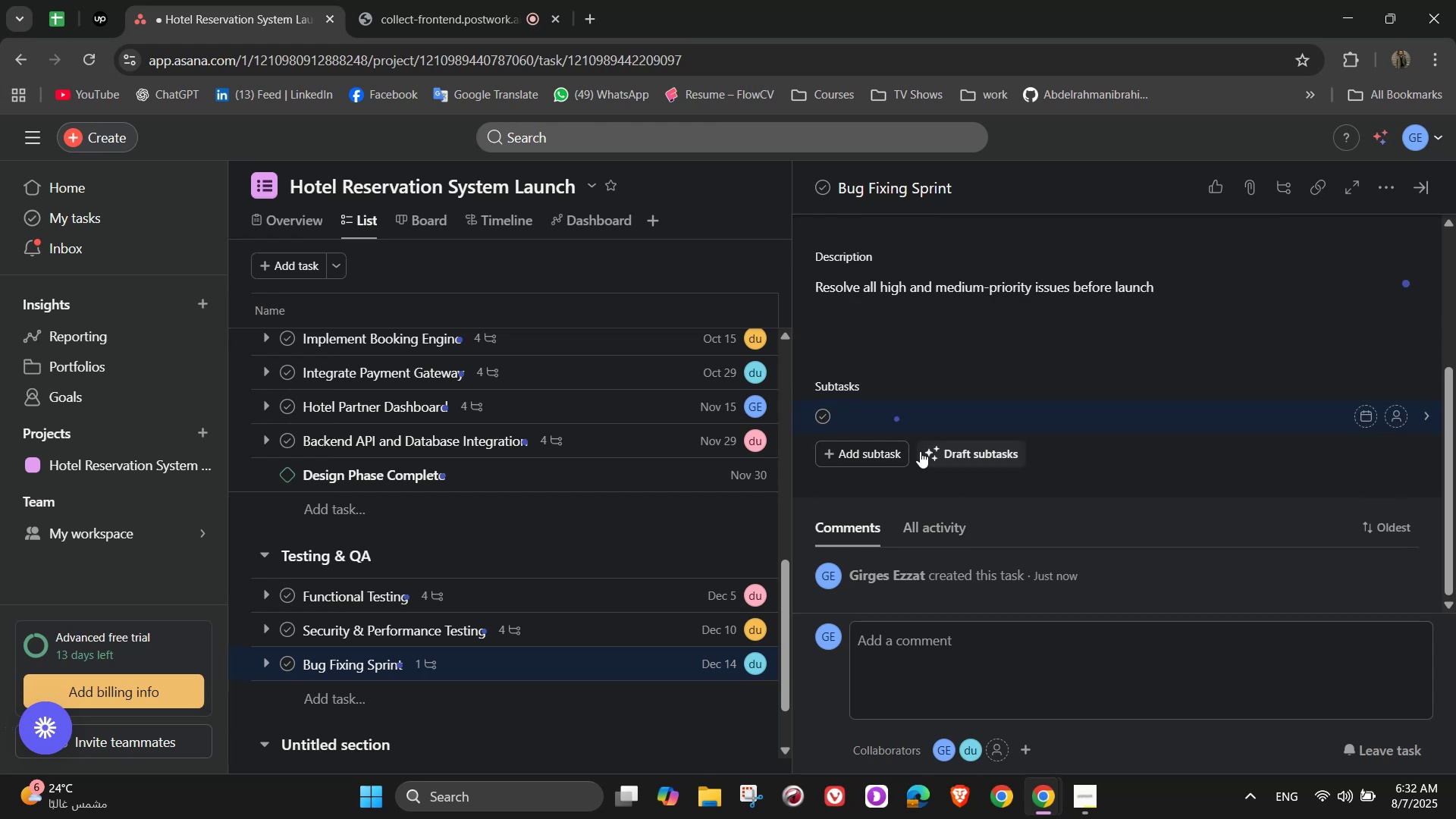 
type(Assign bugs)
 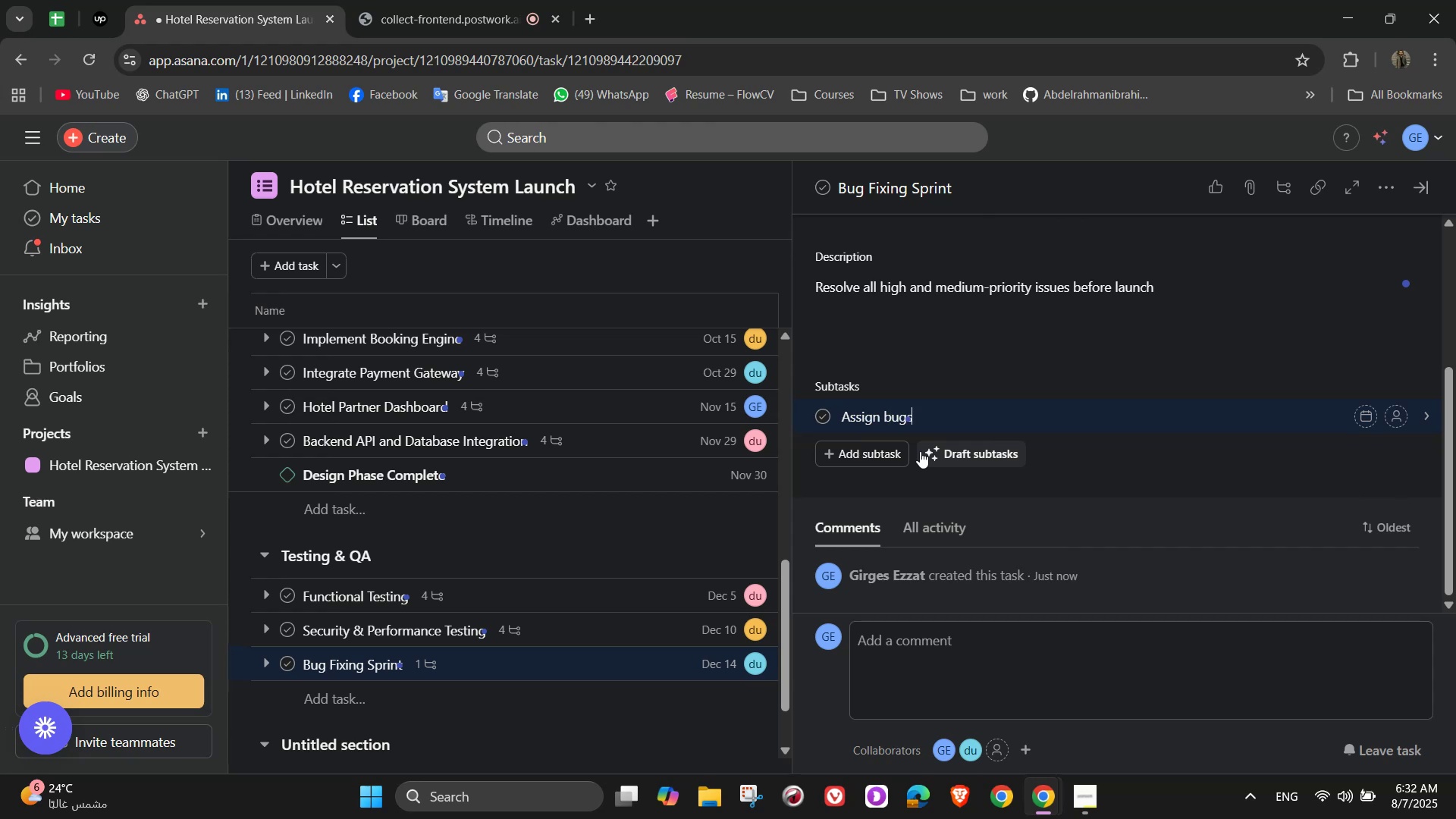 
type( to releve)
key(Backspace)
type(ant devs)
 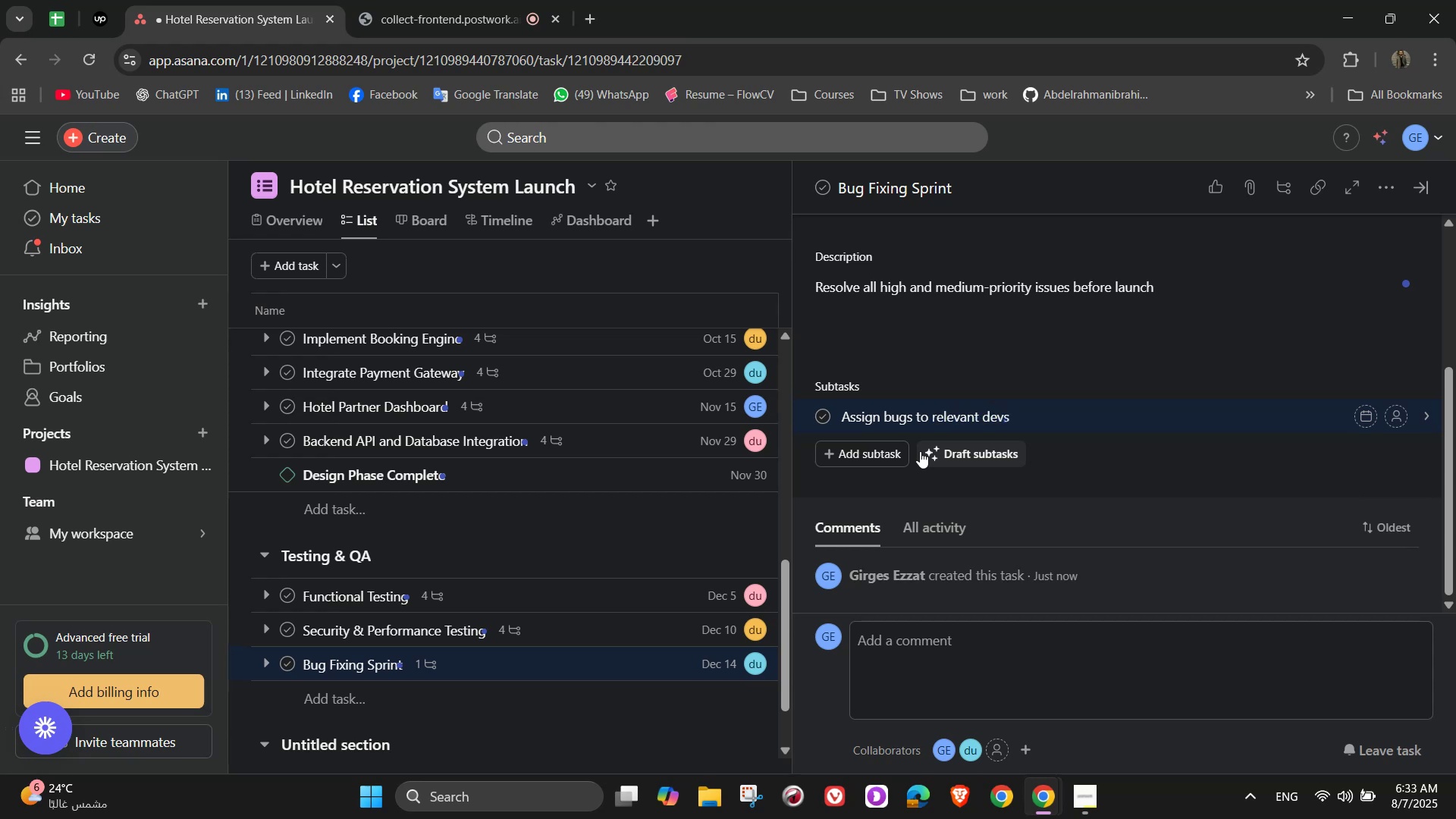 
key(Enter)
 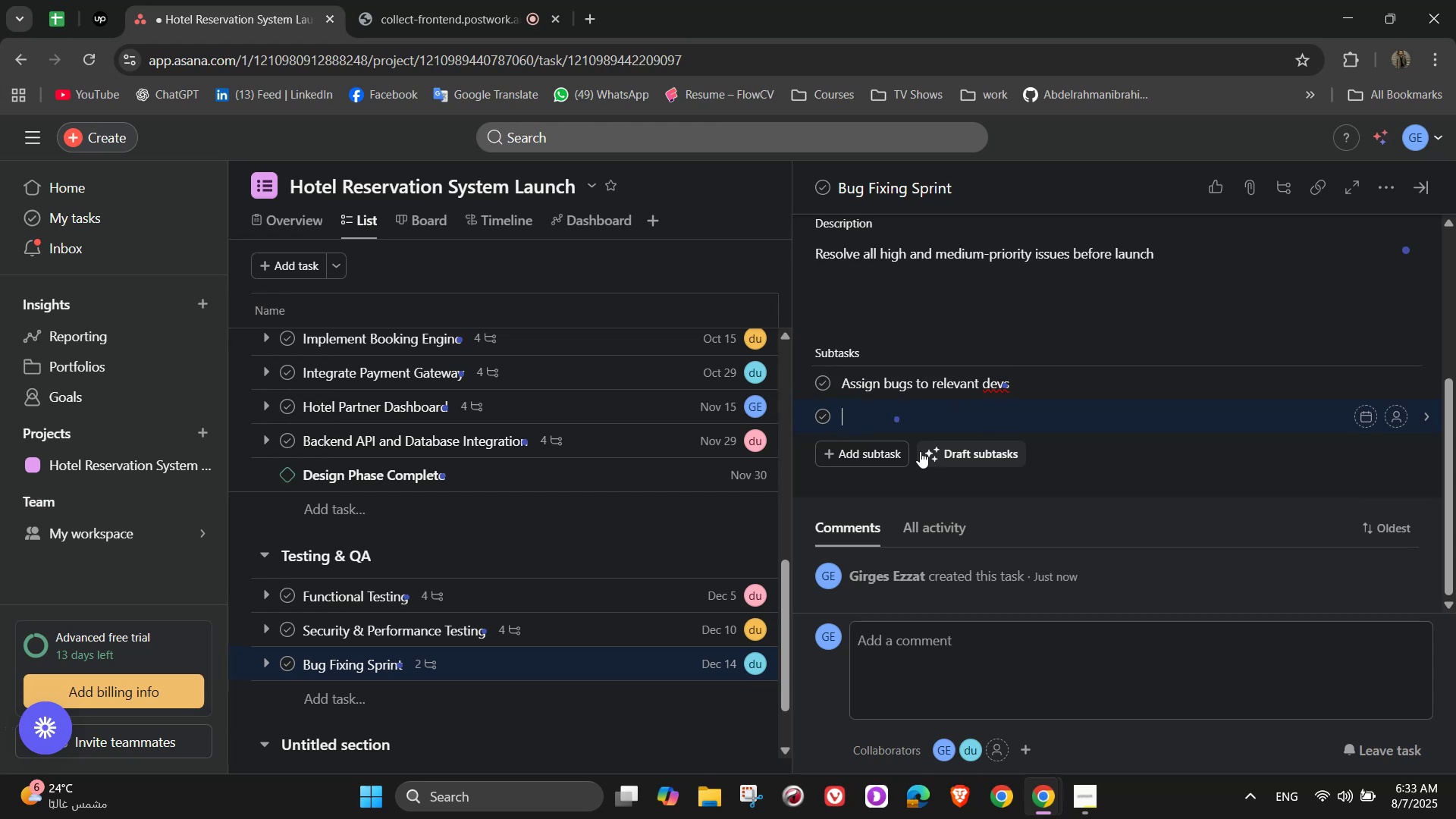 
type(Test fixes in staging)
 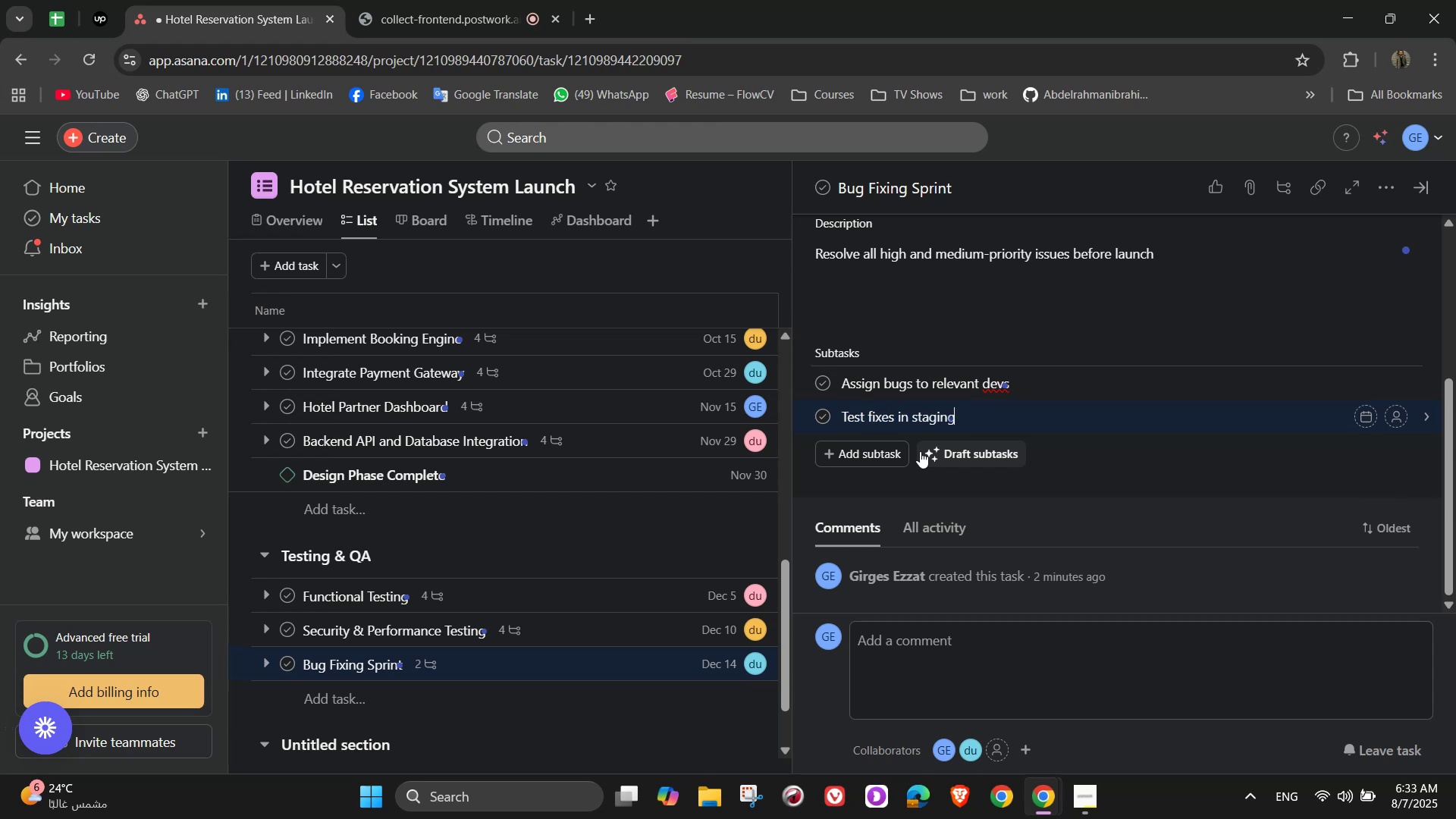 
key(Enter)
 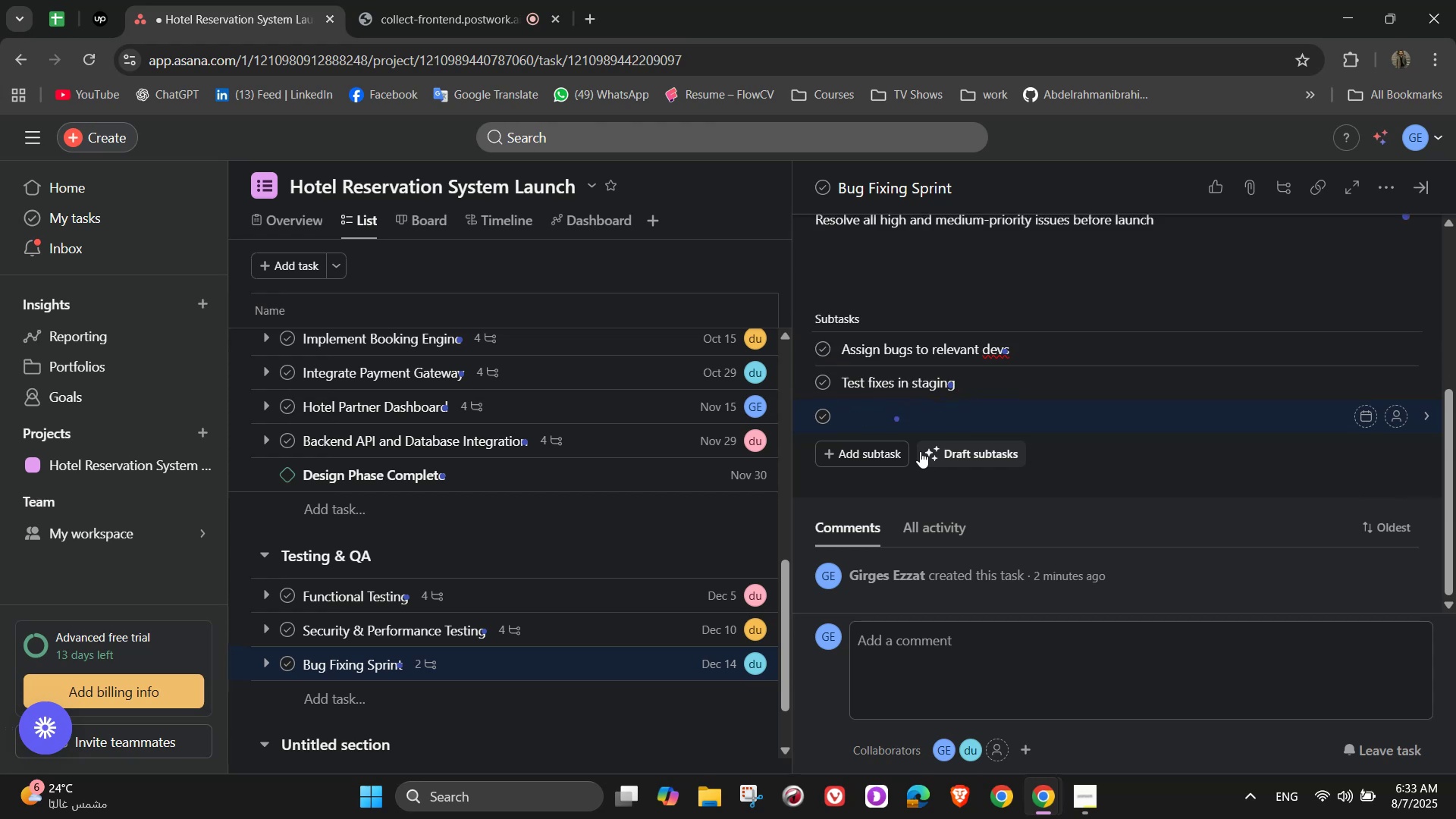 
type(Mark bugs as resolved)
 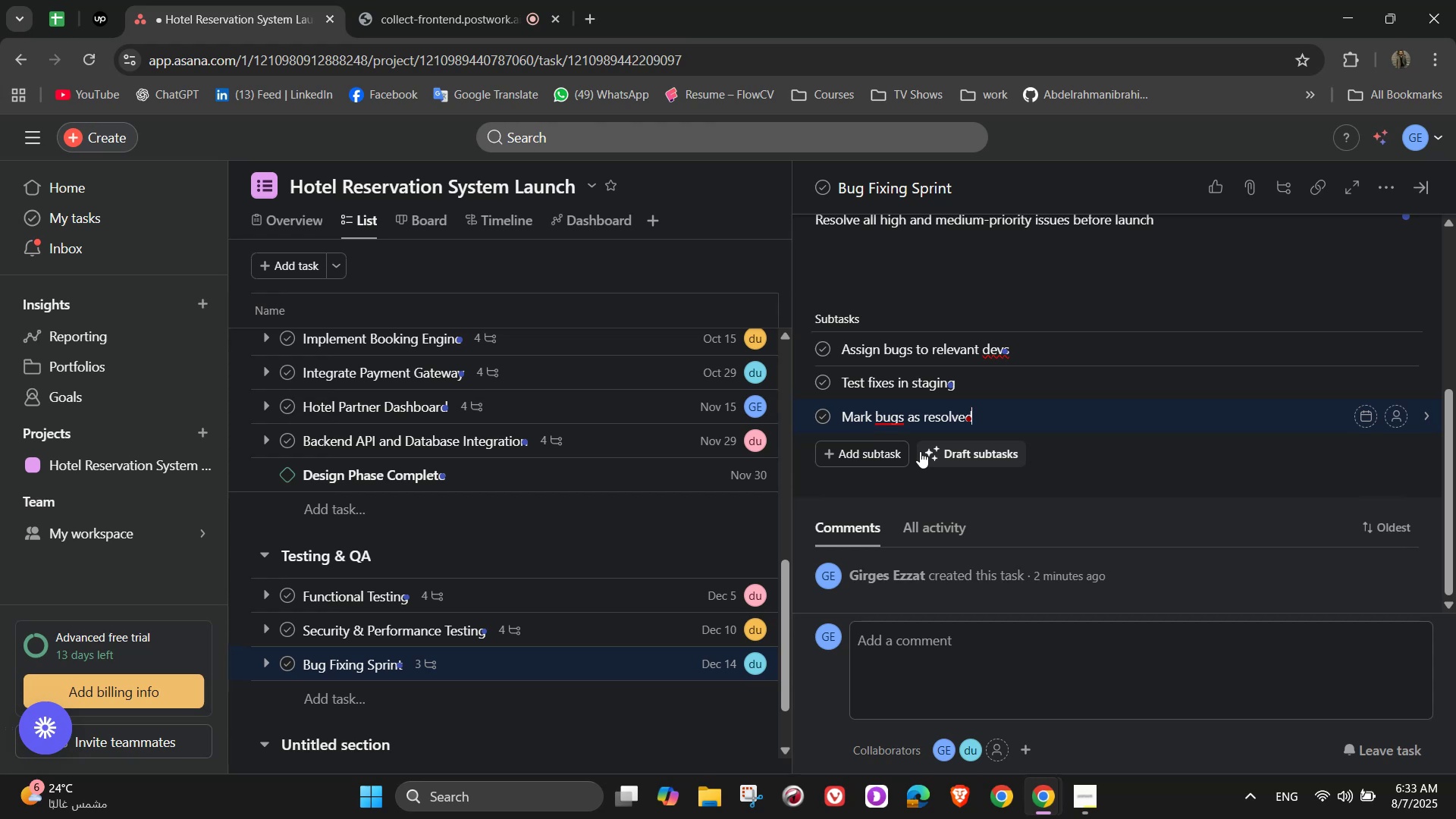 
wait(5.86)
 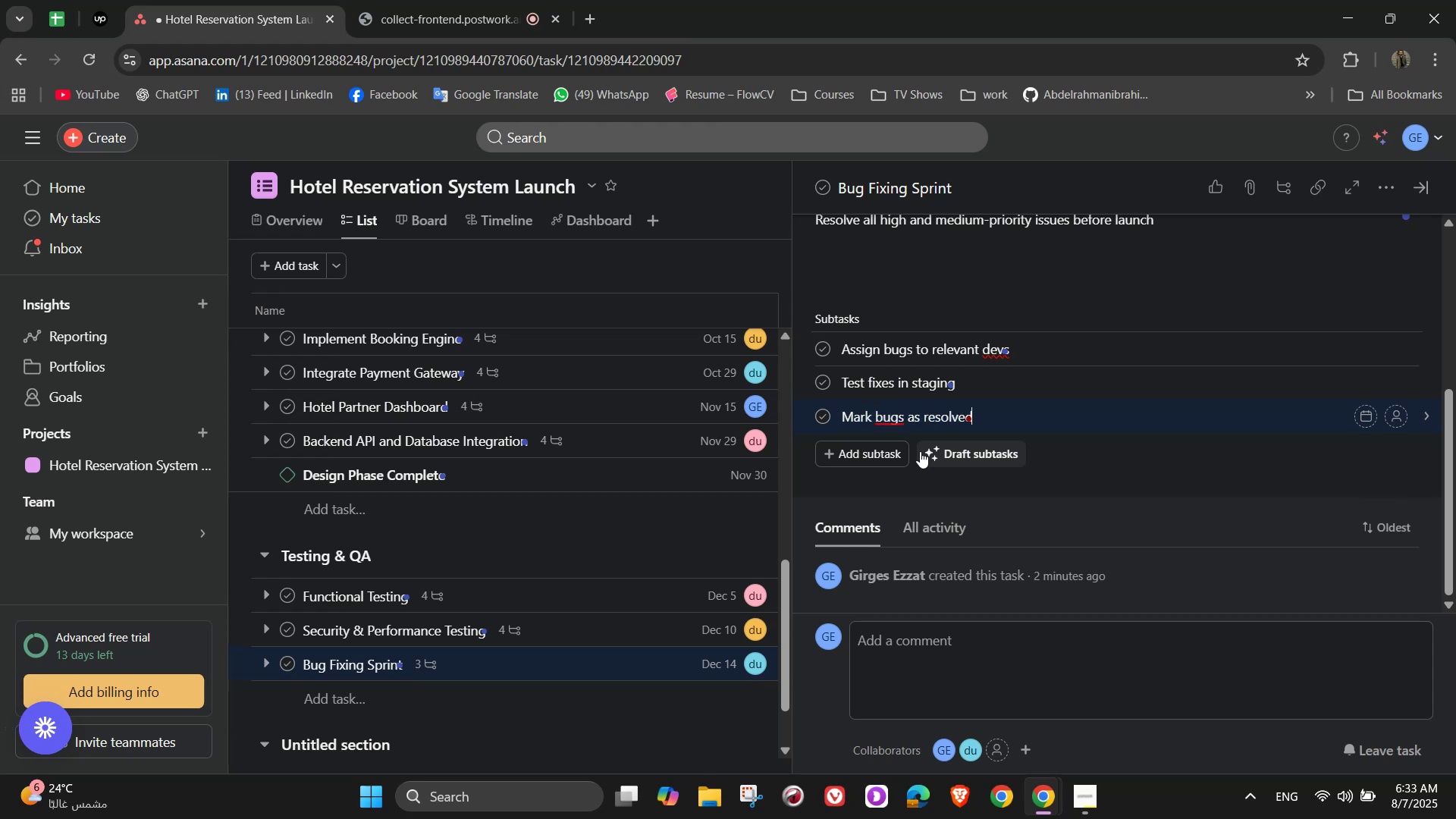 
key(Enter)
 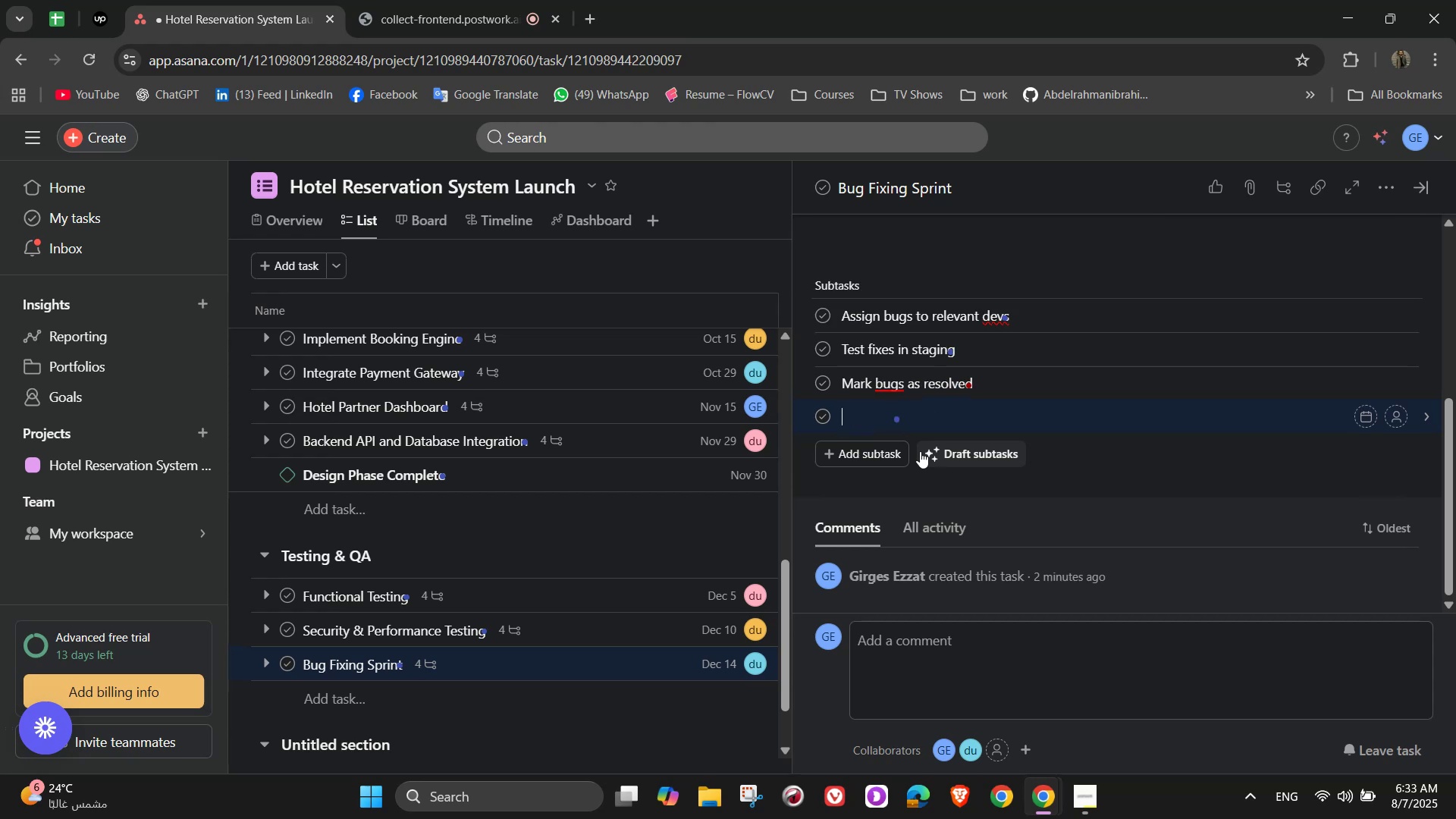 
type(Verify with QA team)
 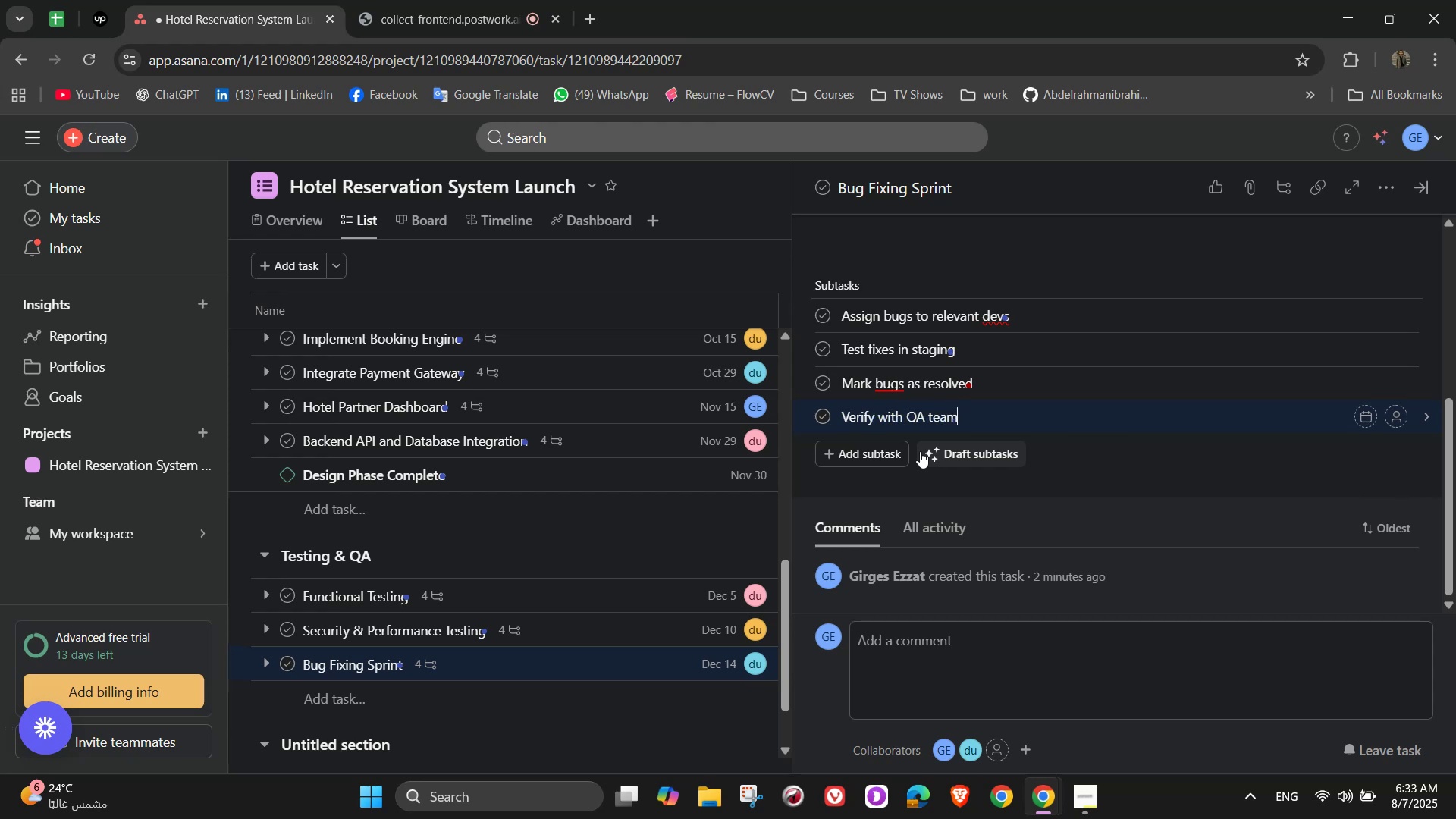 
wait(8.98)
 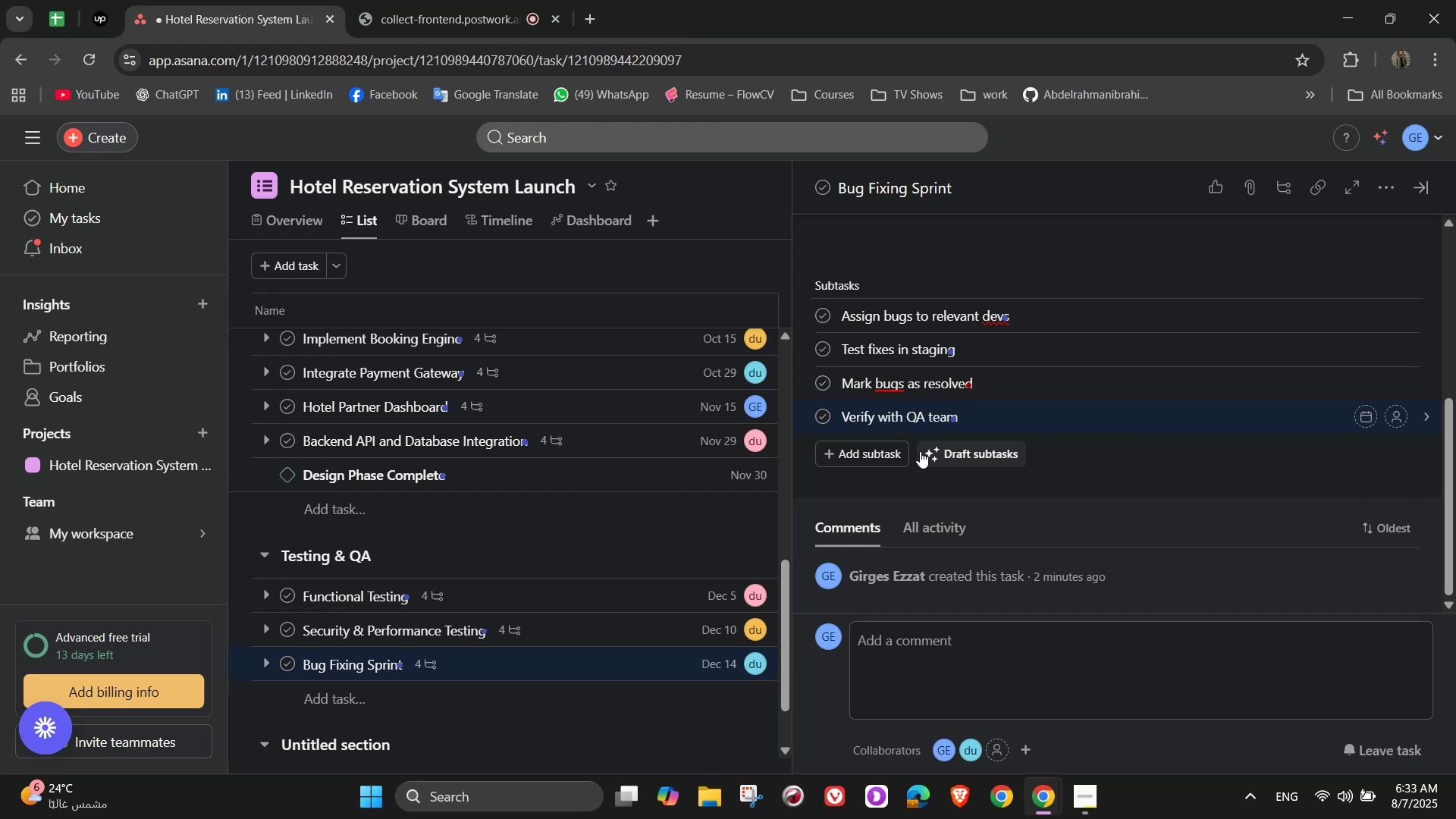 
left_click([1127, 259])
 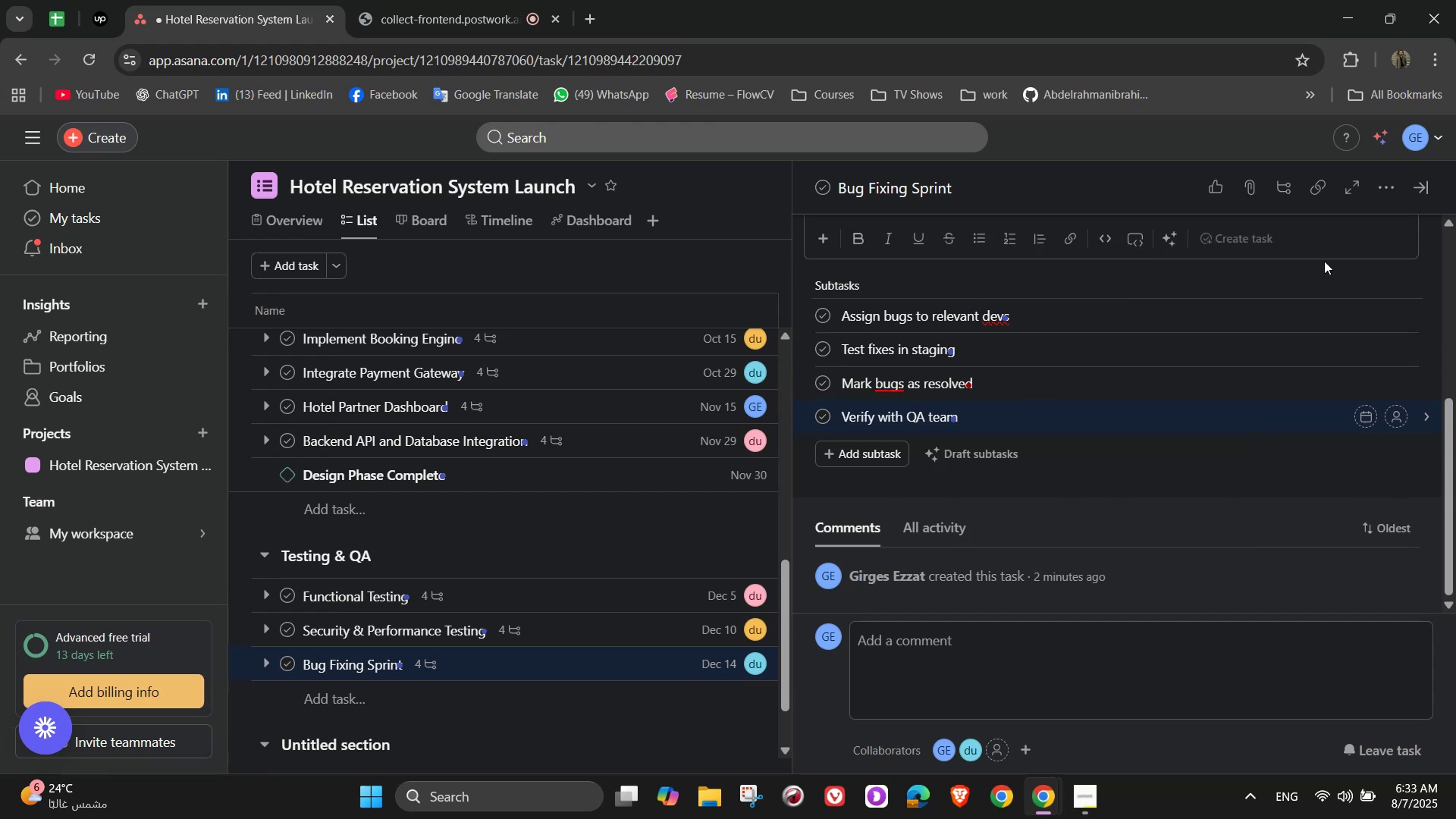 
scroll: coordinate [1275, 456], scroll_direction: up, amount: 8.0
 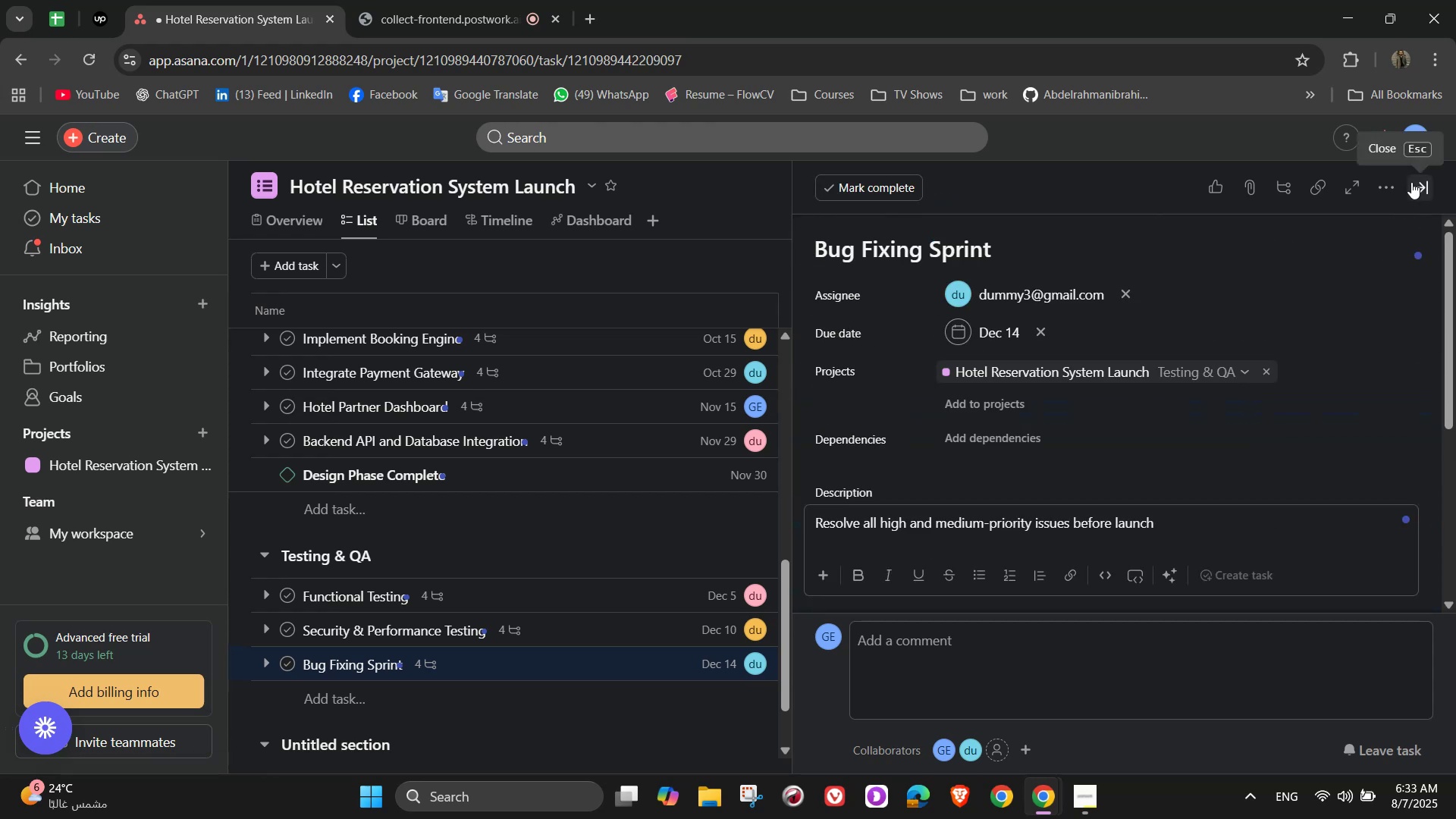 
left_click([1416, 182])
 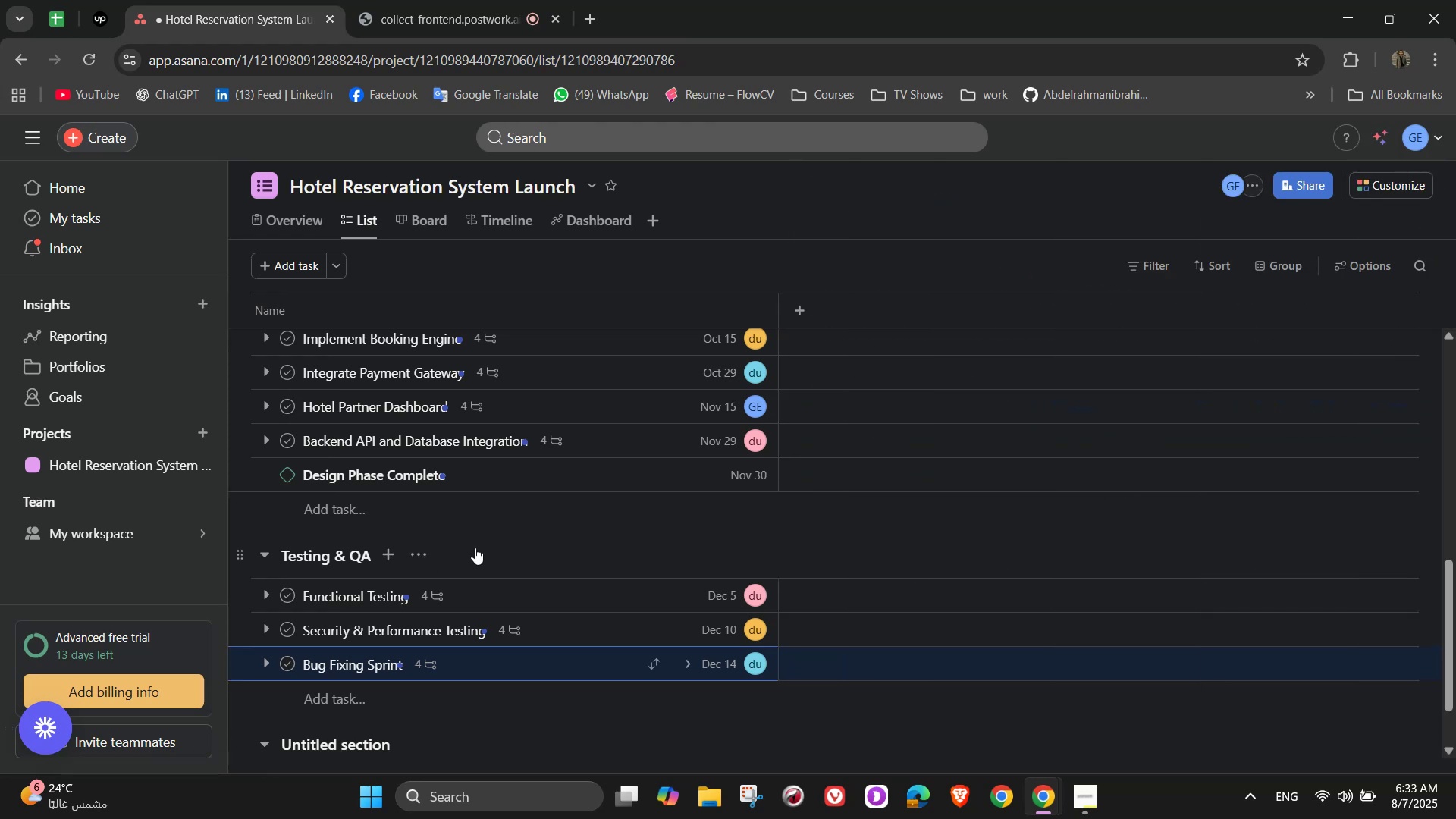 
scroll: coordinate [448, 565], scroll_direction: down, amount: 3.0
 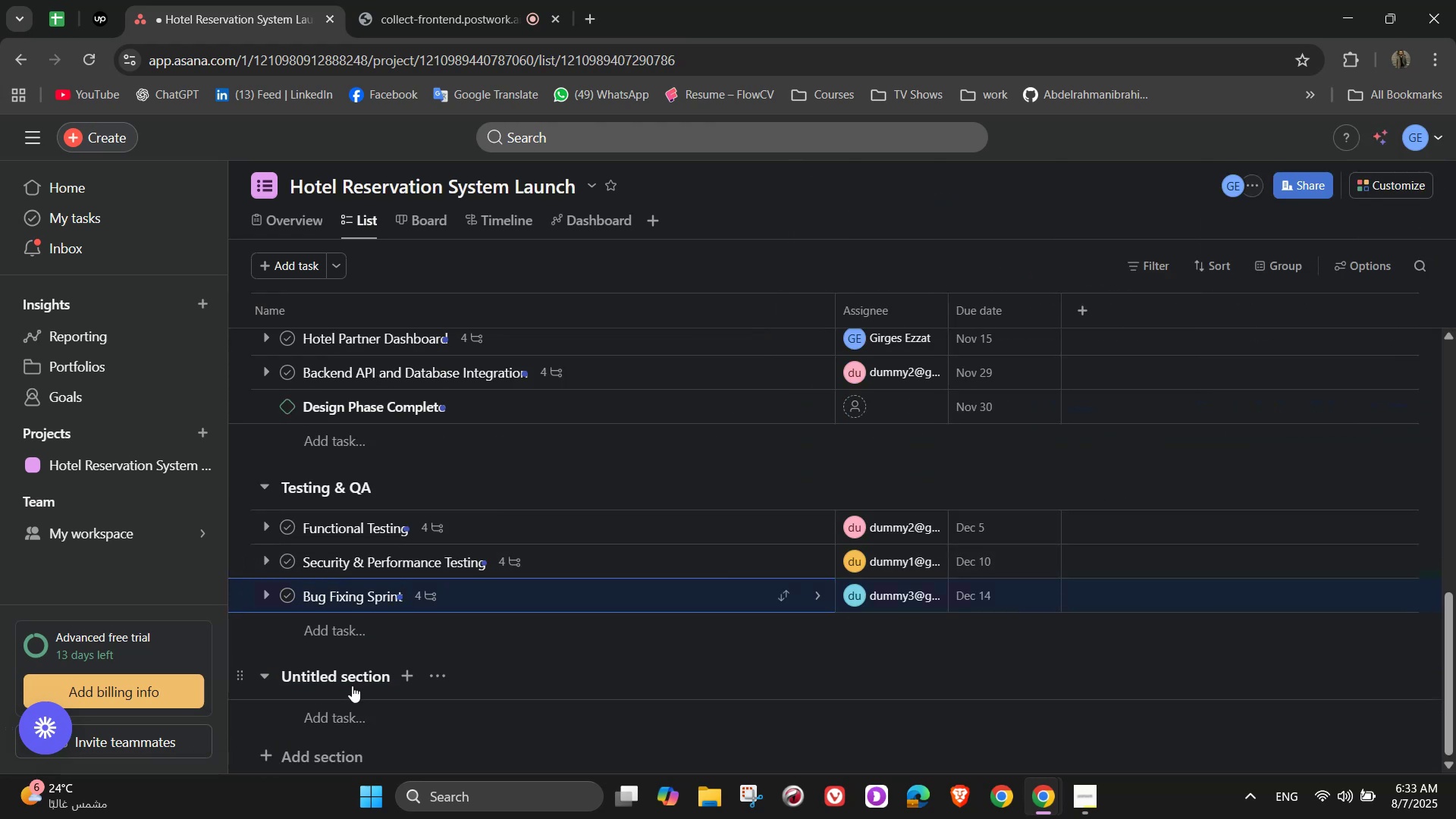 
left_click([352, 686])
 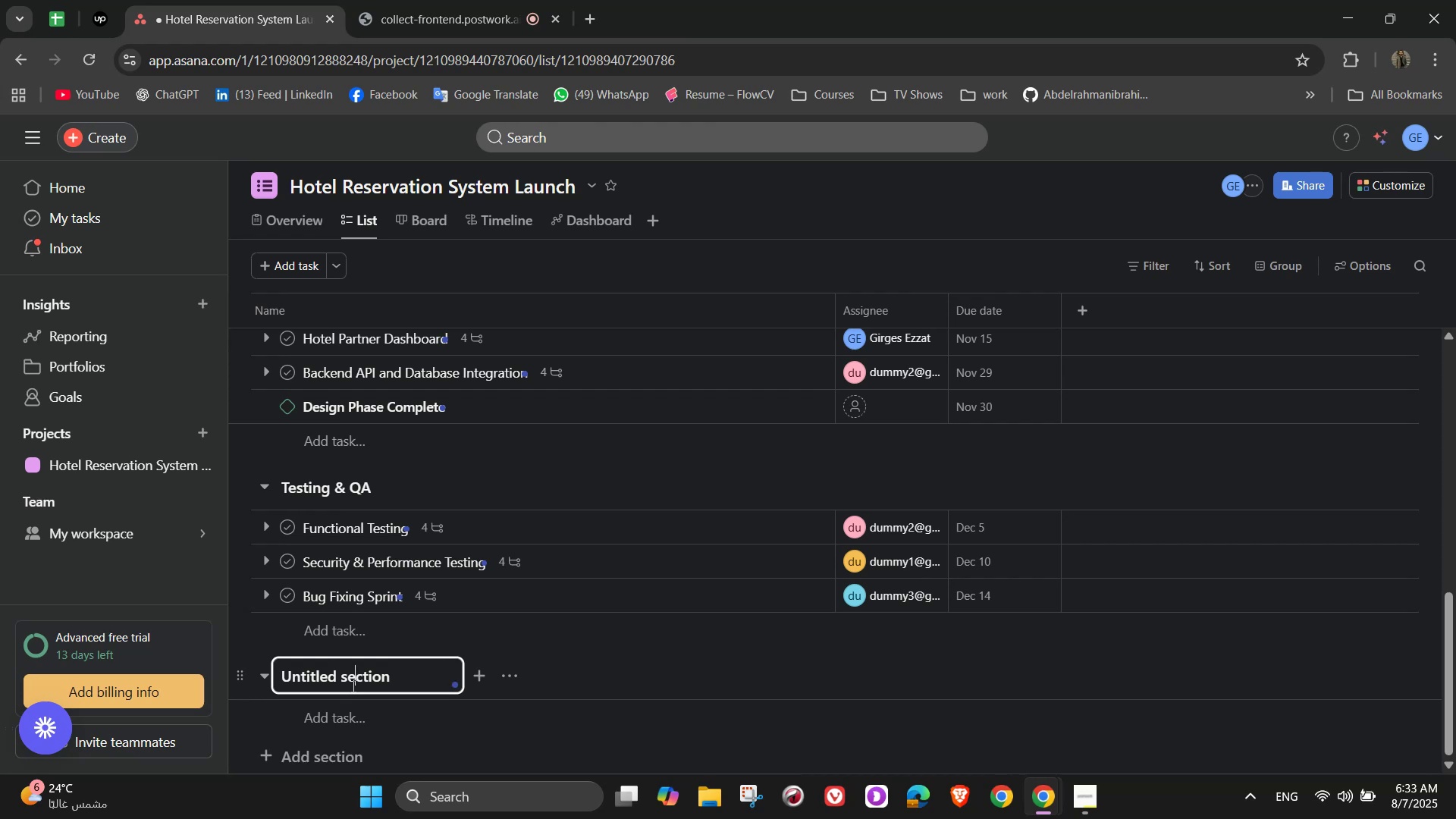 
double_click([352, 686])
 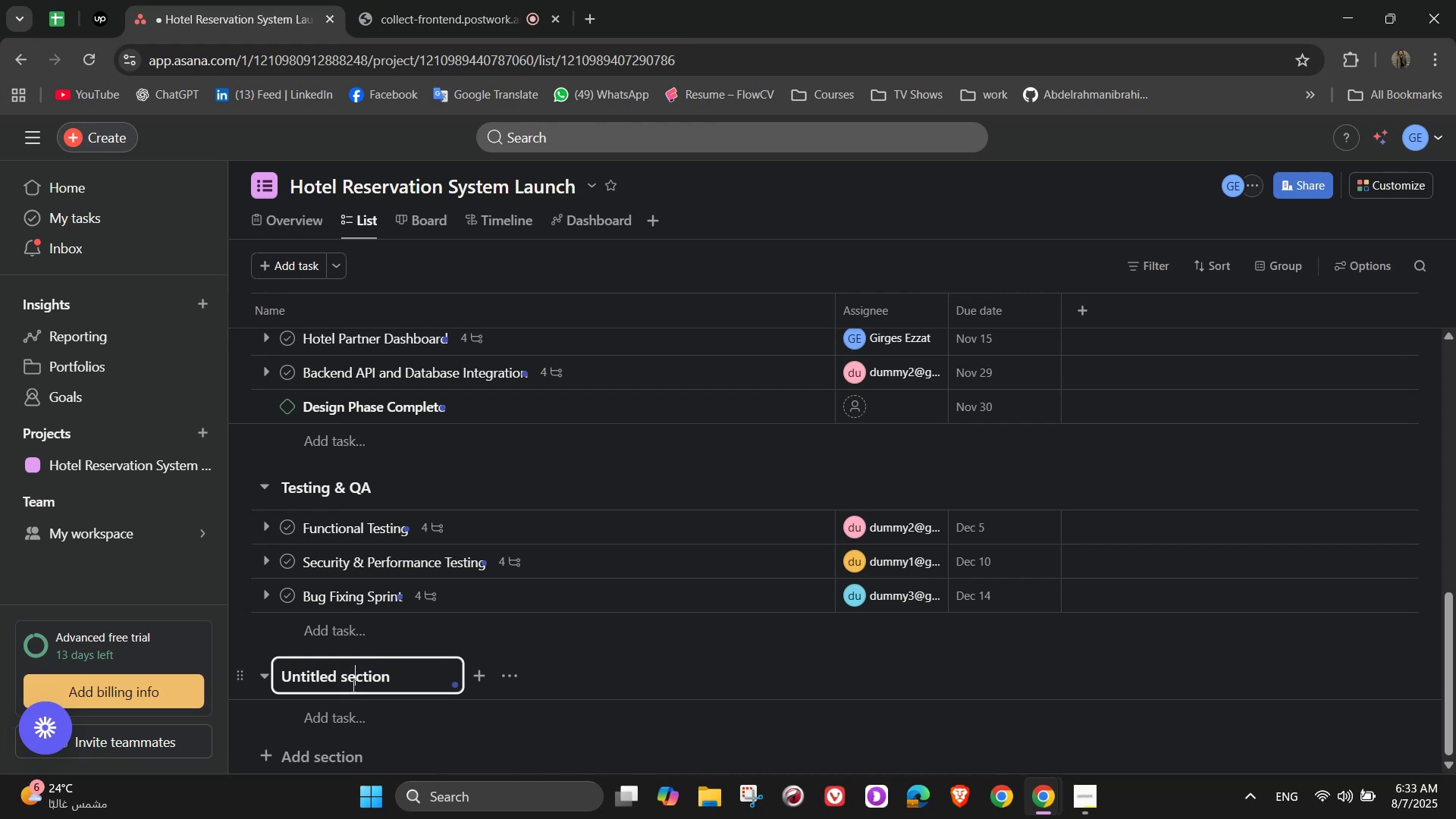 
double_click([352, 686])
 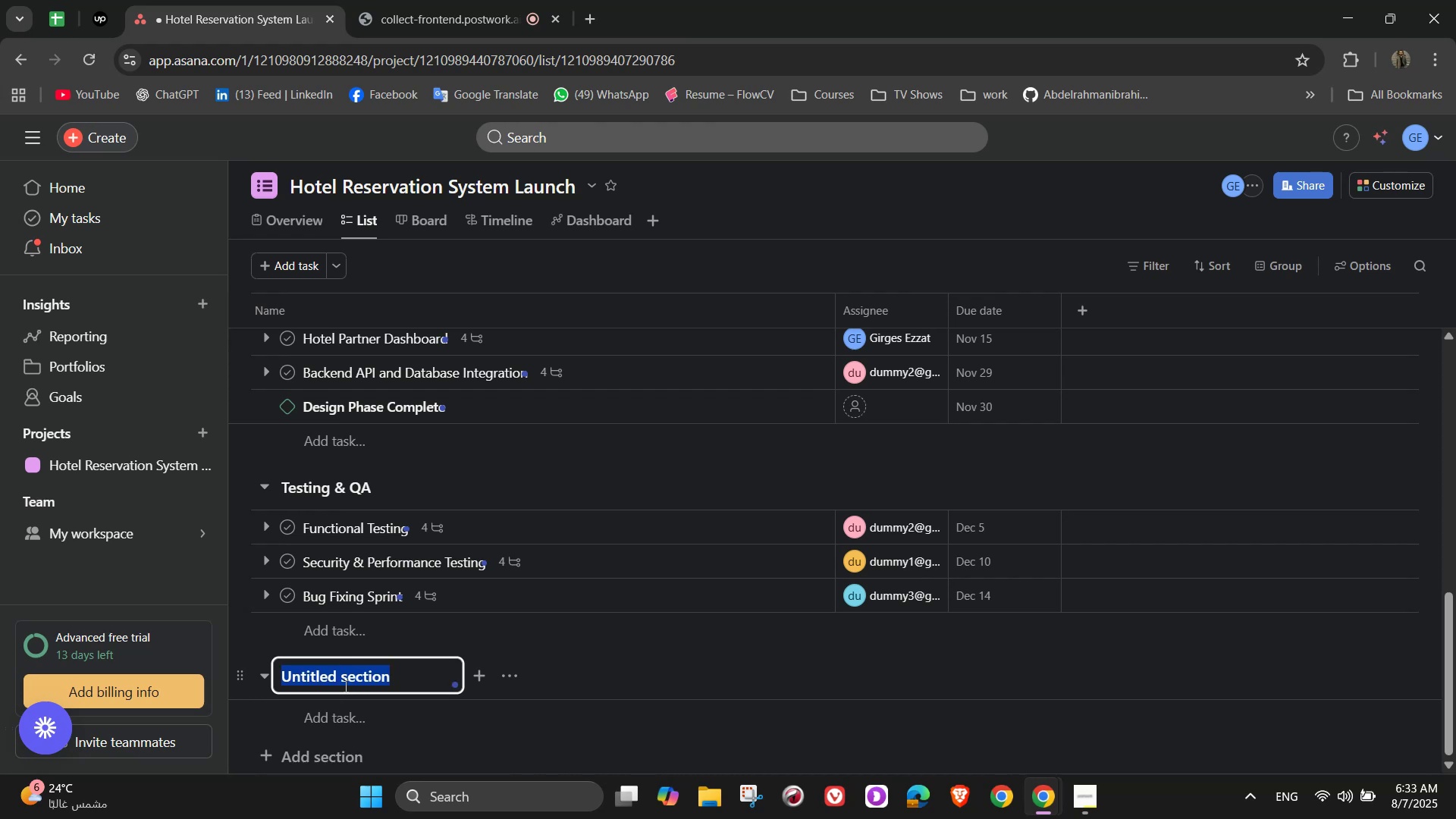 
key(Backspace)
 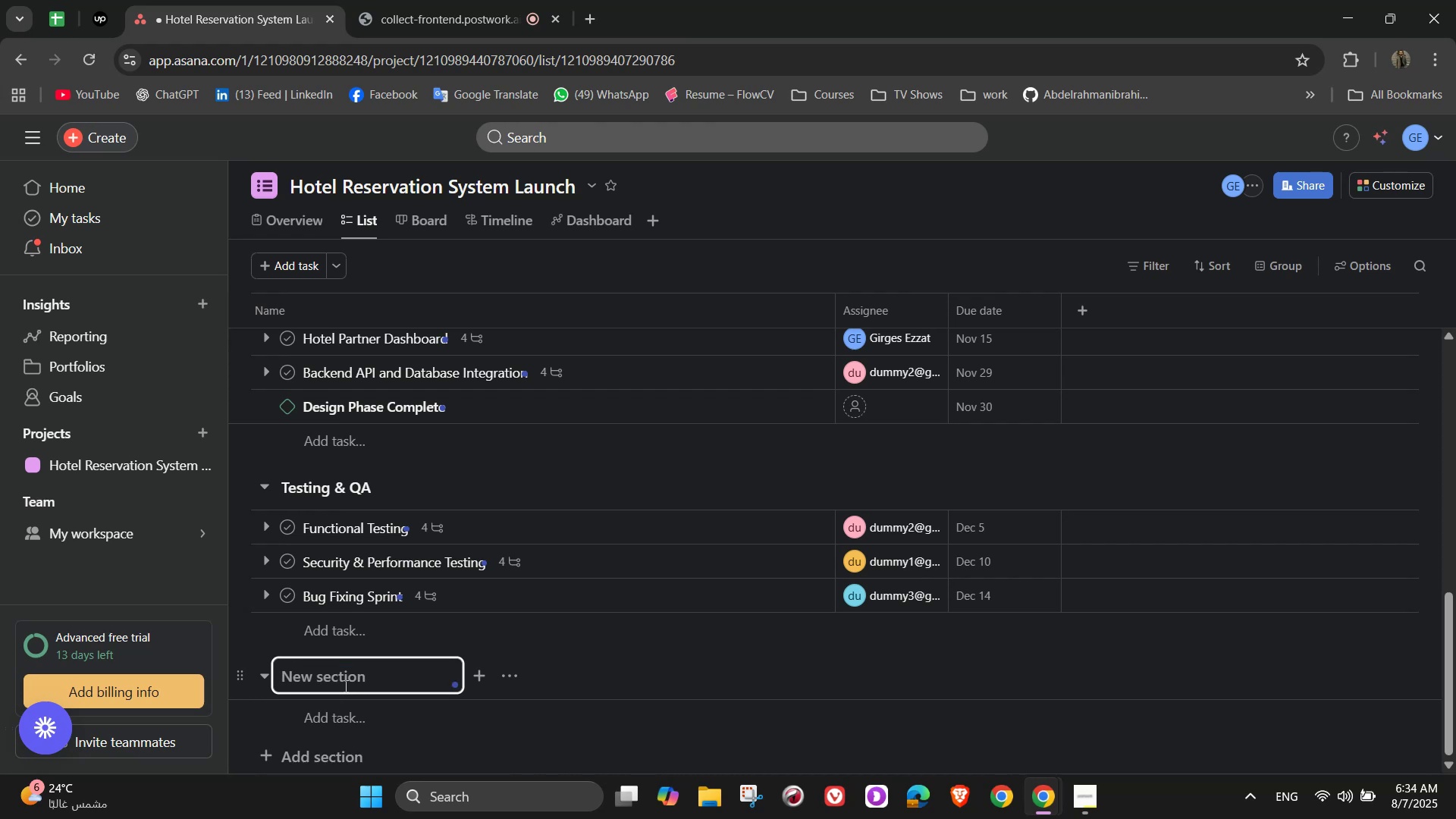 
wait(5.71)
 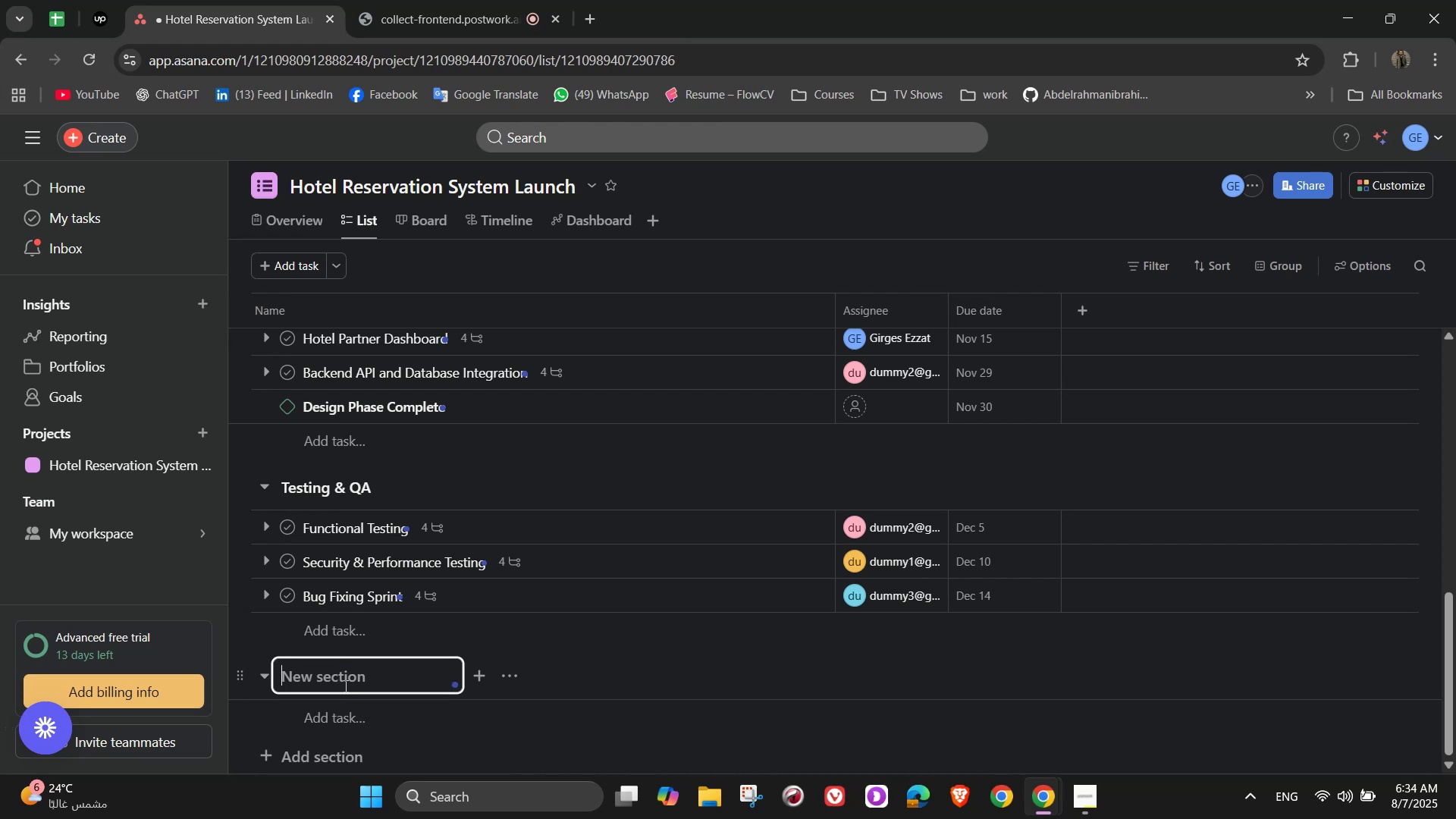 
type(Marketing )
 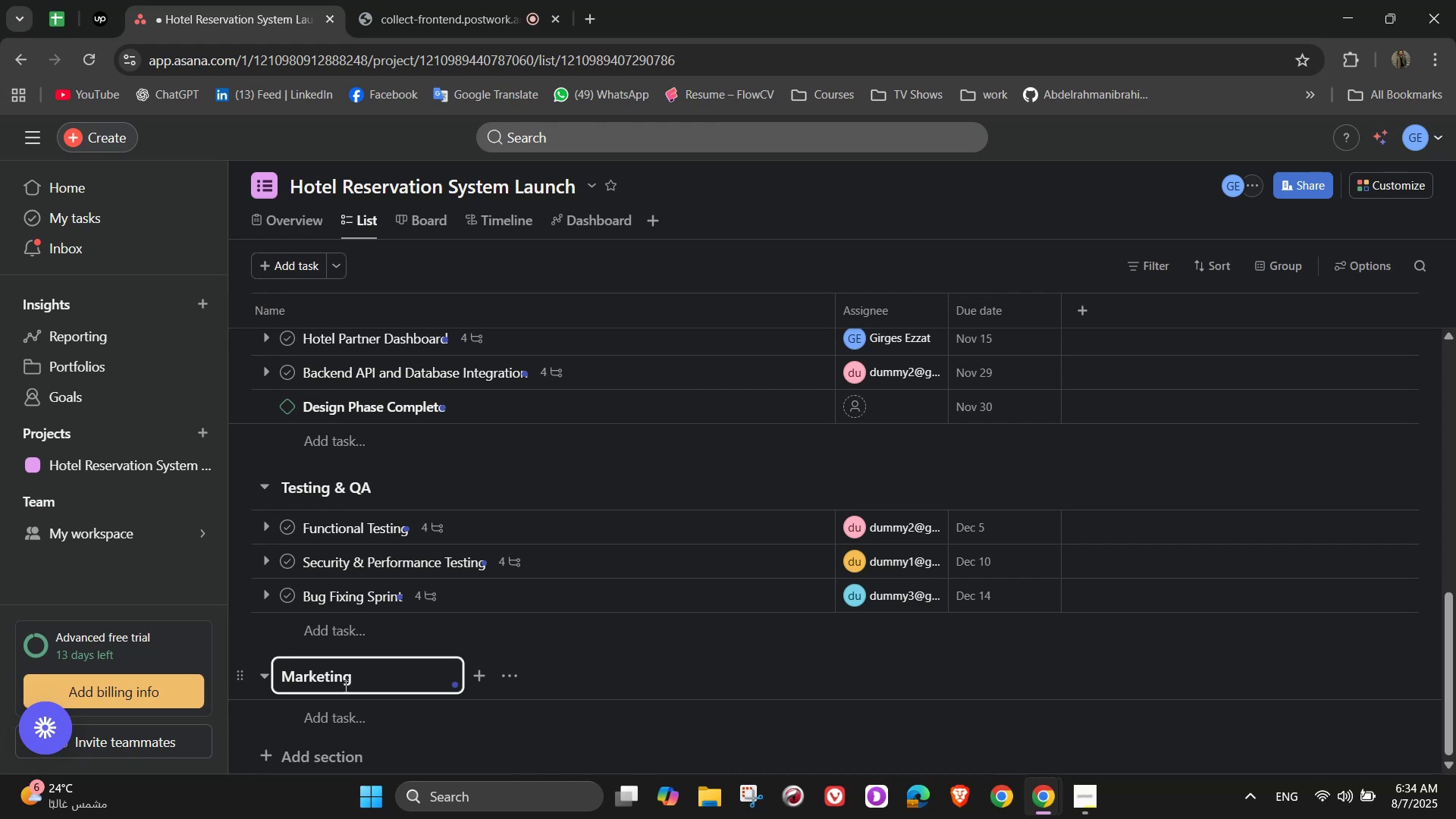 
type(& Partnet)
key(Backspace)
type(r onboarding)
 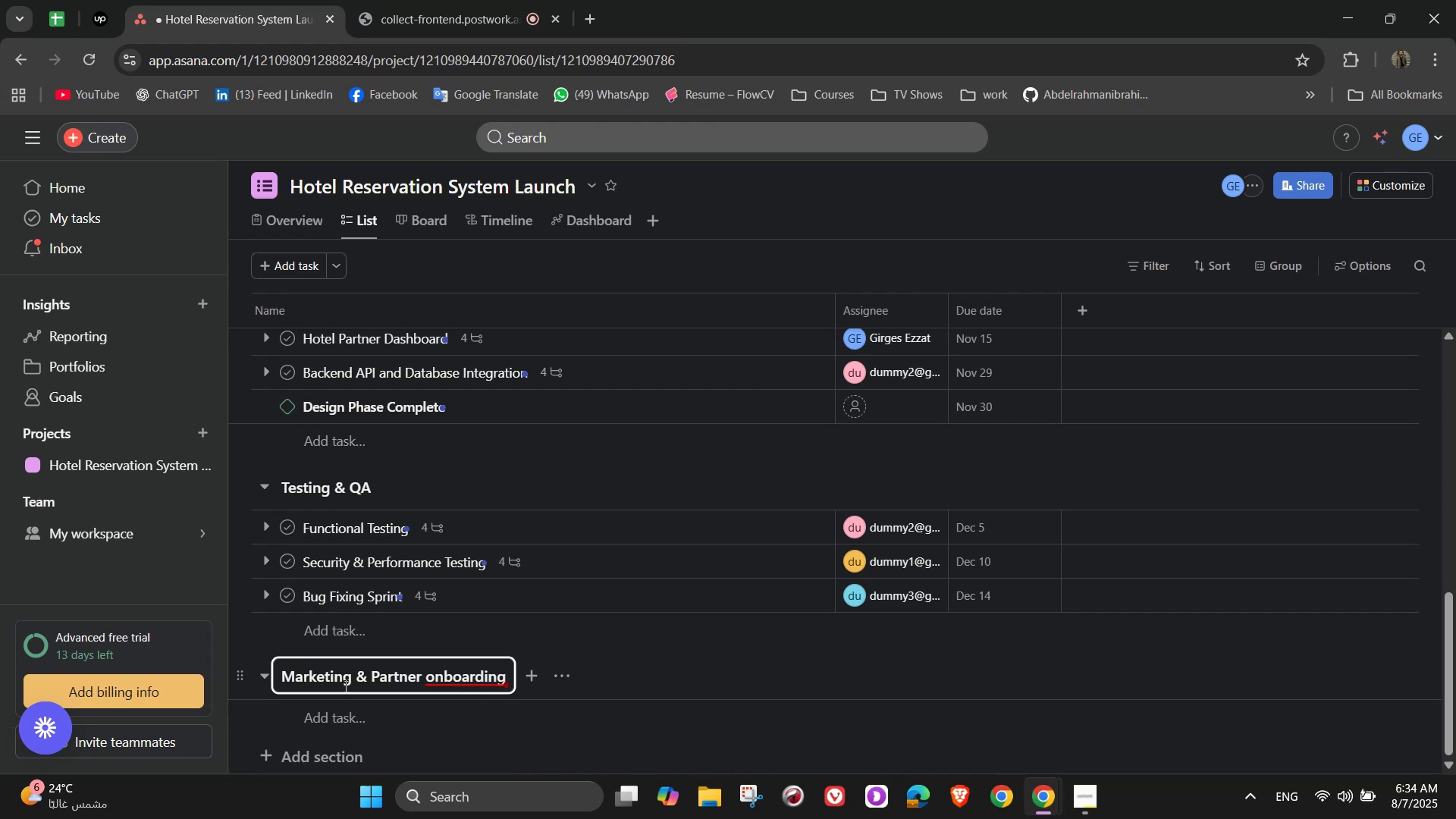 
wait(5.35)
 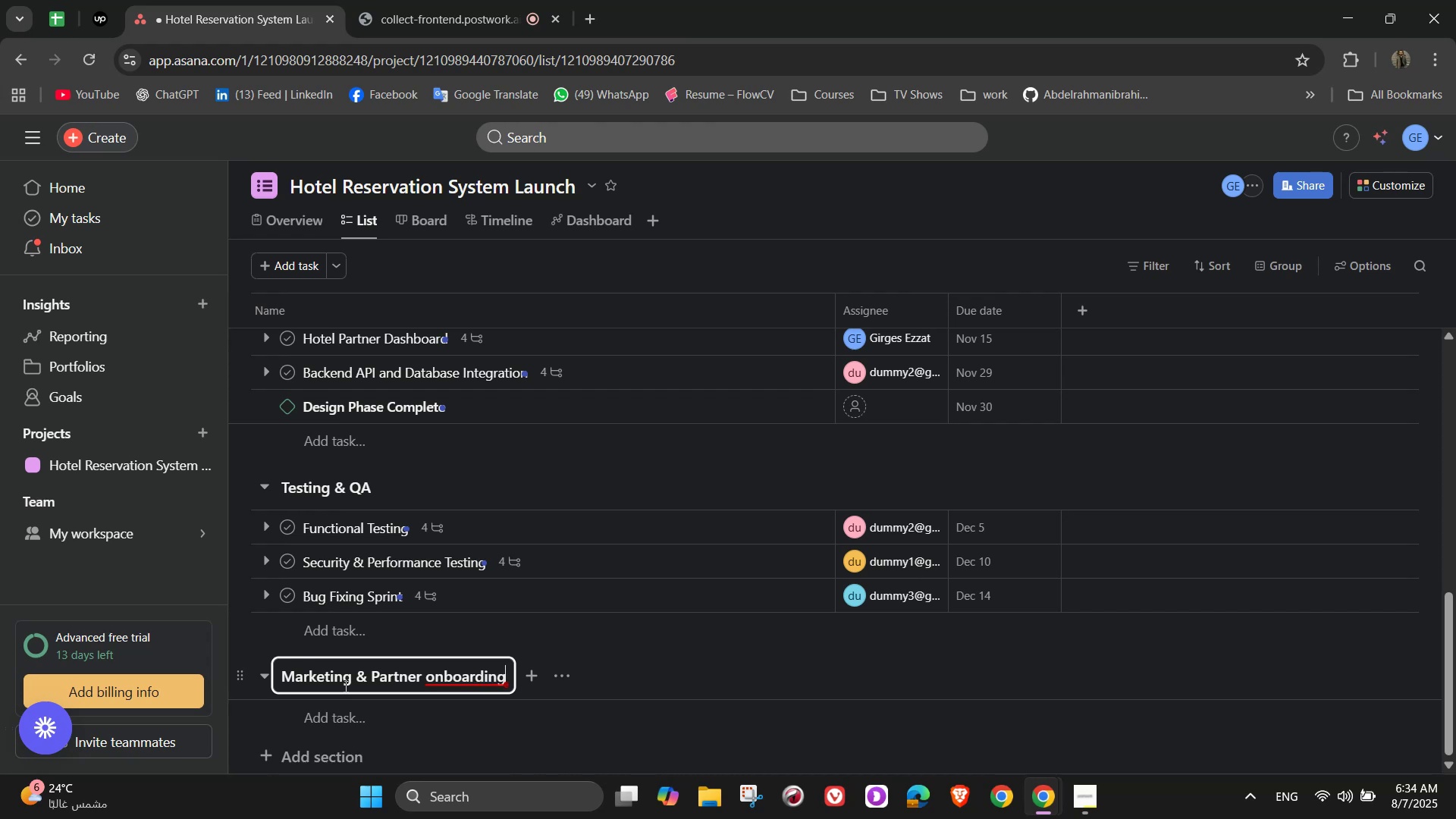 
left_click([455, 698])
 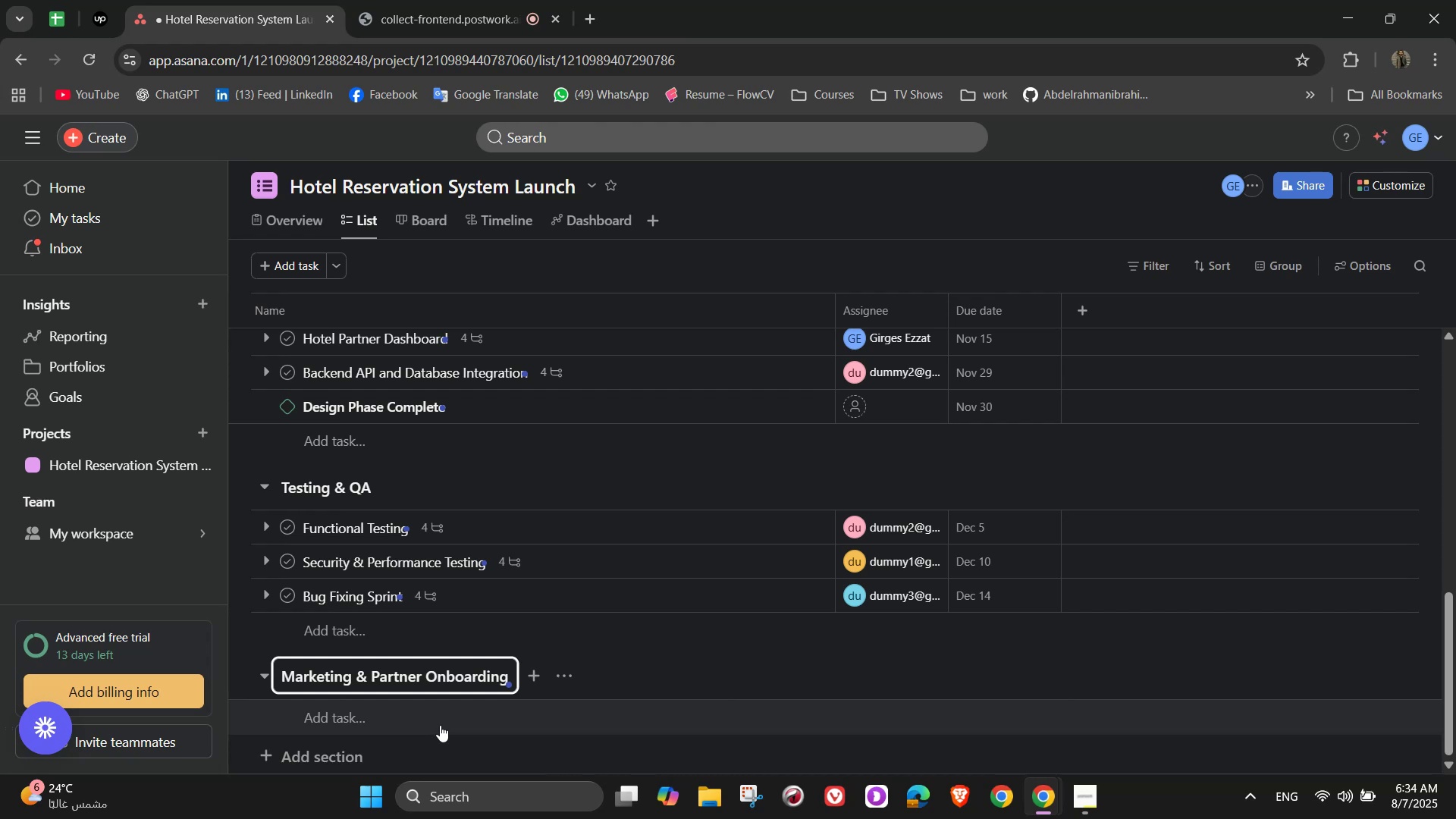 
wait(6.98)
 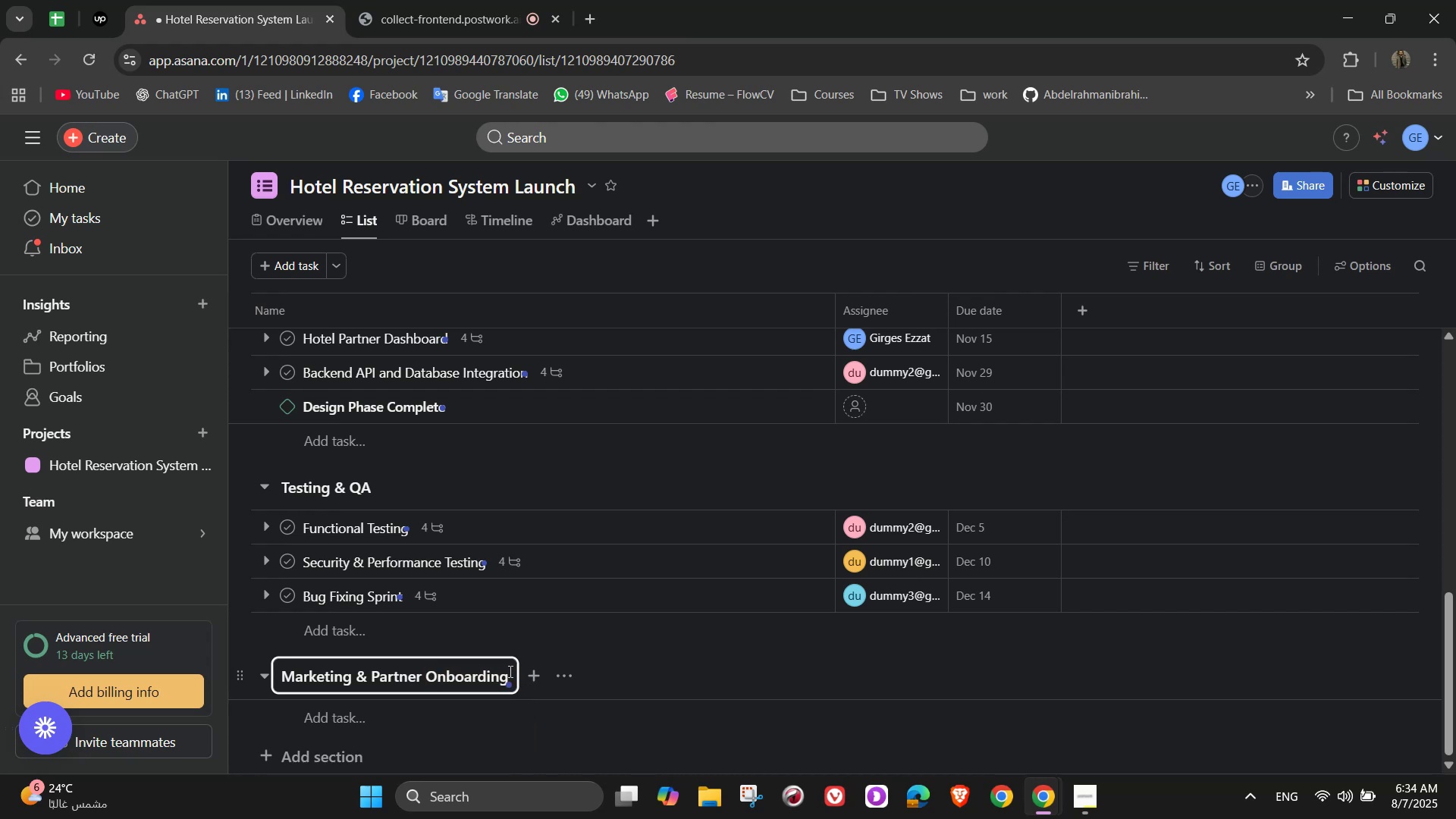 
mouse_move([569, 682])
 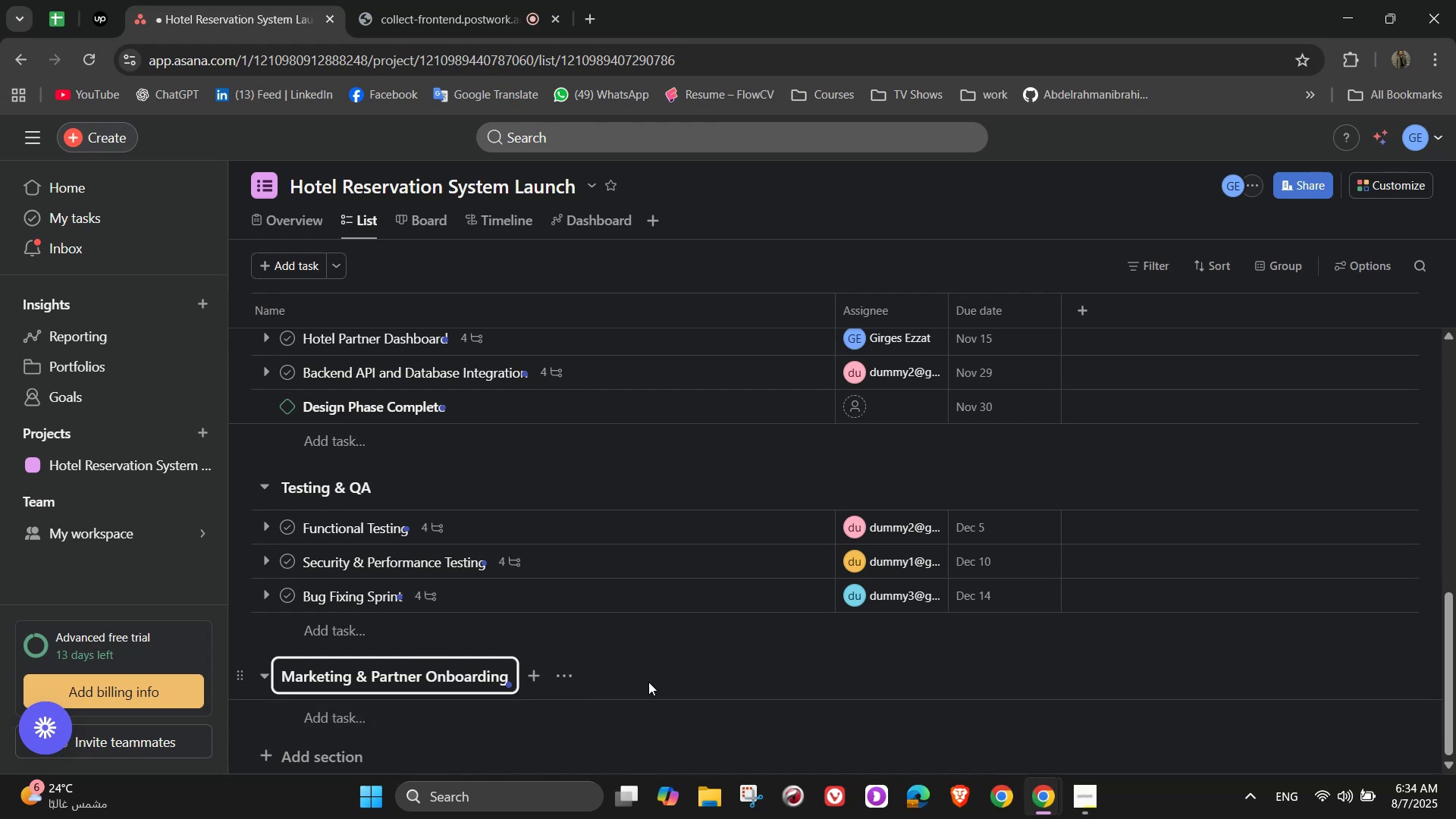 
scroll: coordinate [599, 670], scroll_direction: down, amount: 4.0
 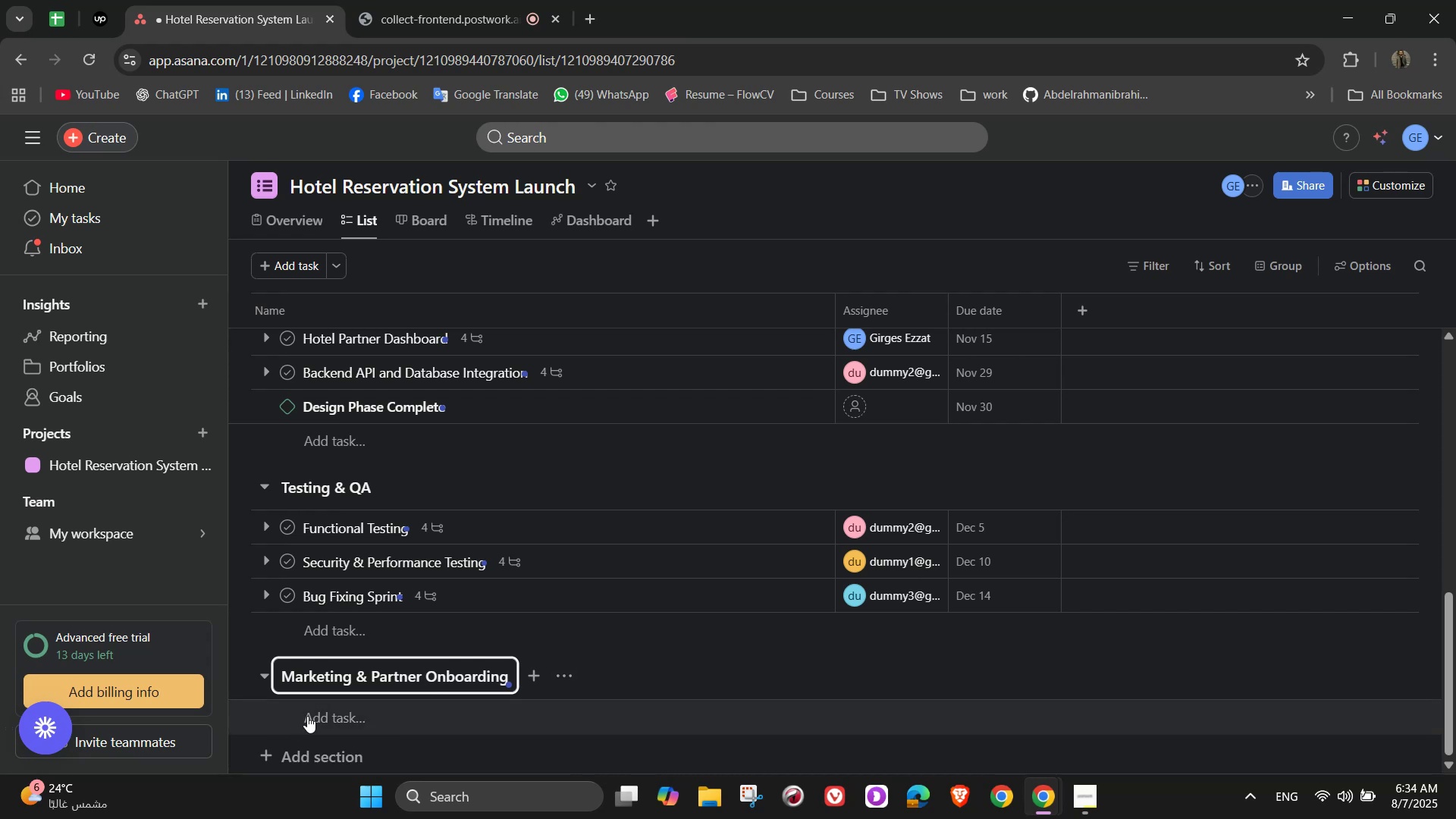 
left_click([309, 717])
 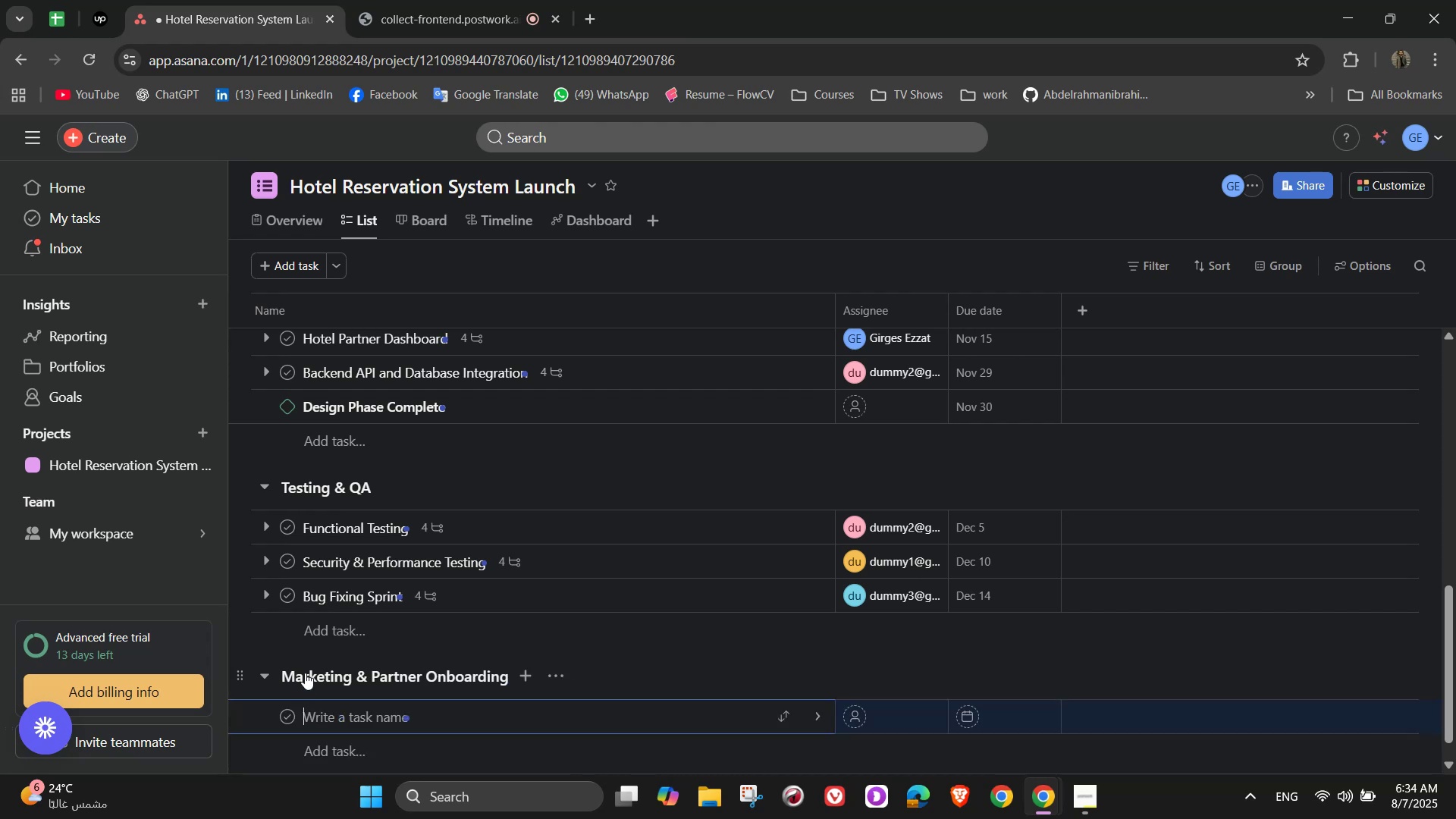 
left_click([354, 623])
 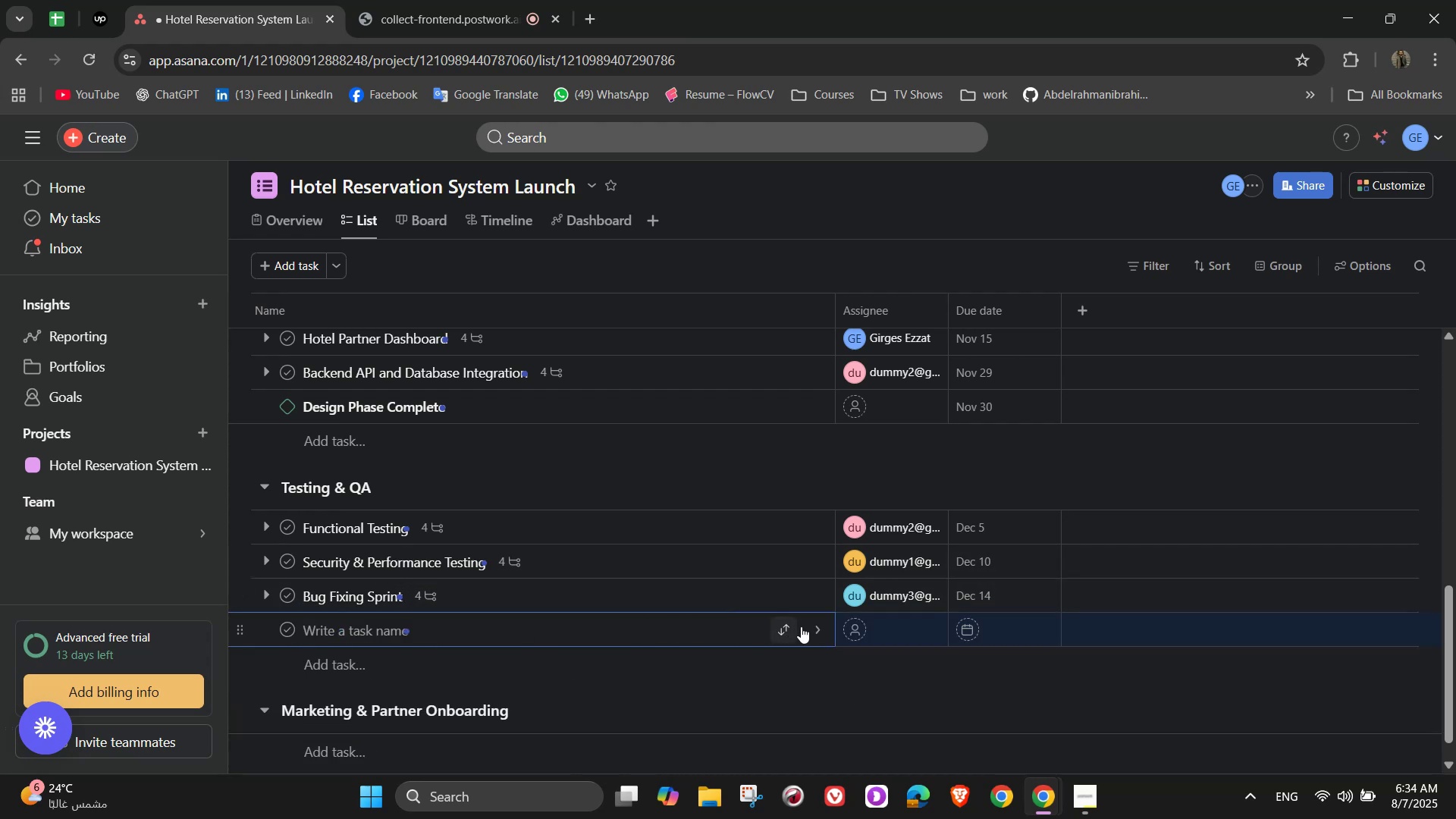 
left_click([818, 626])
 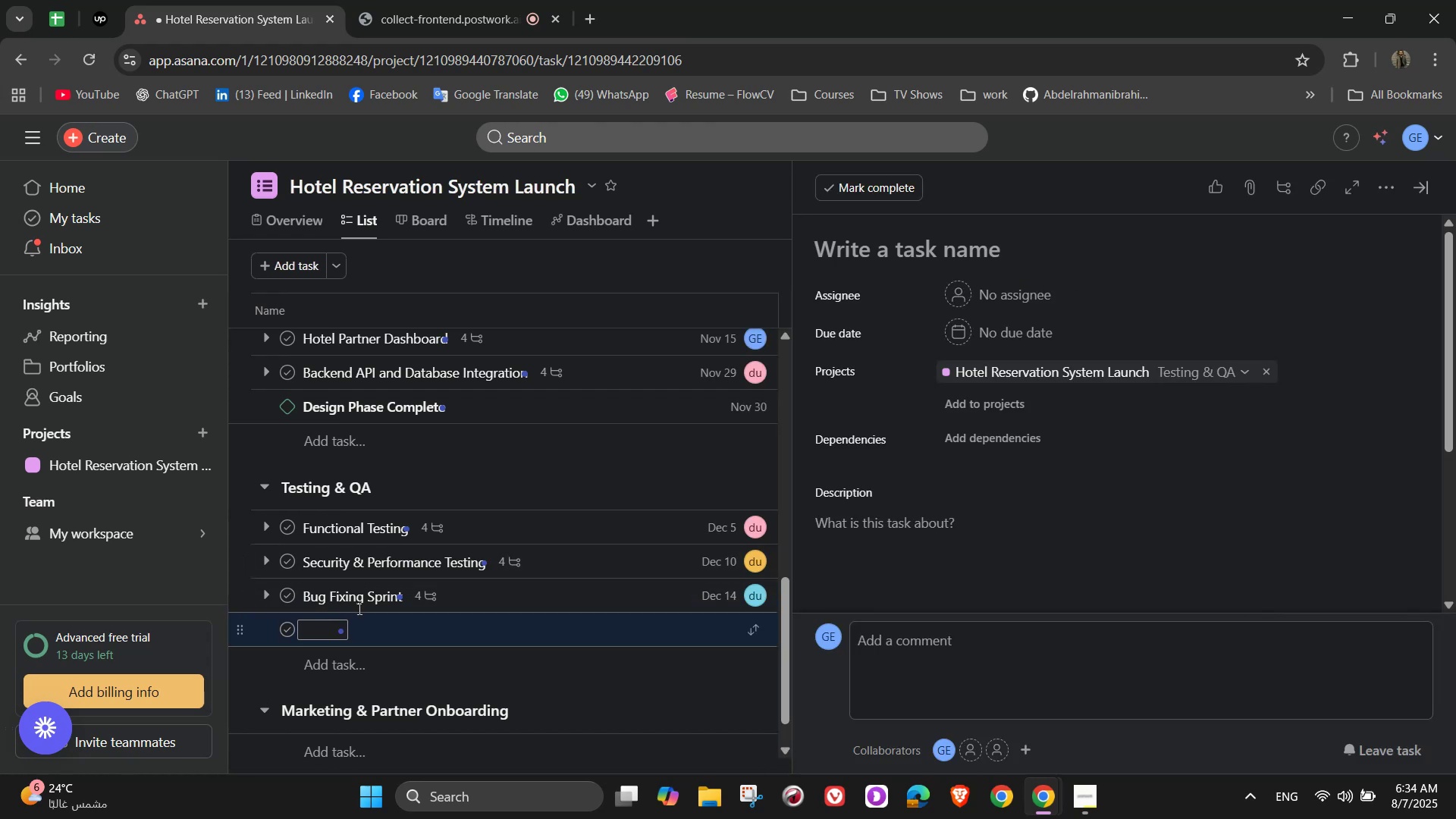 
left_click([909, 240])
 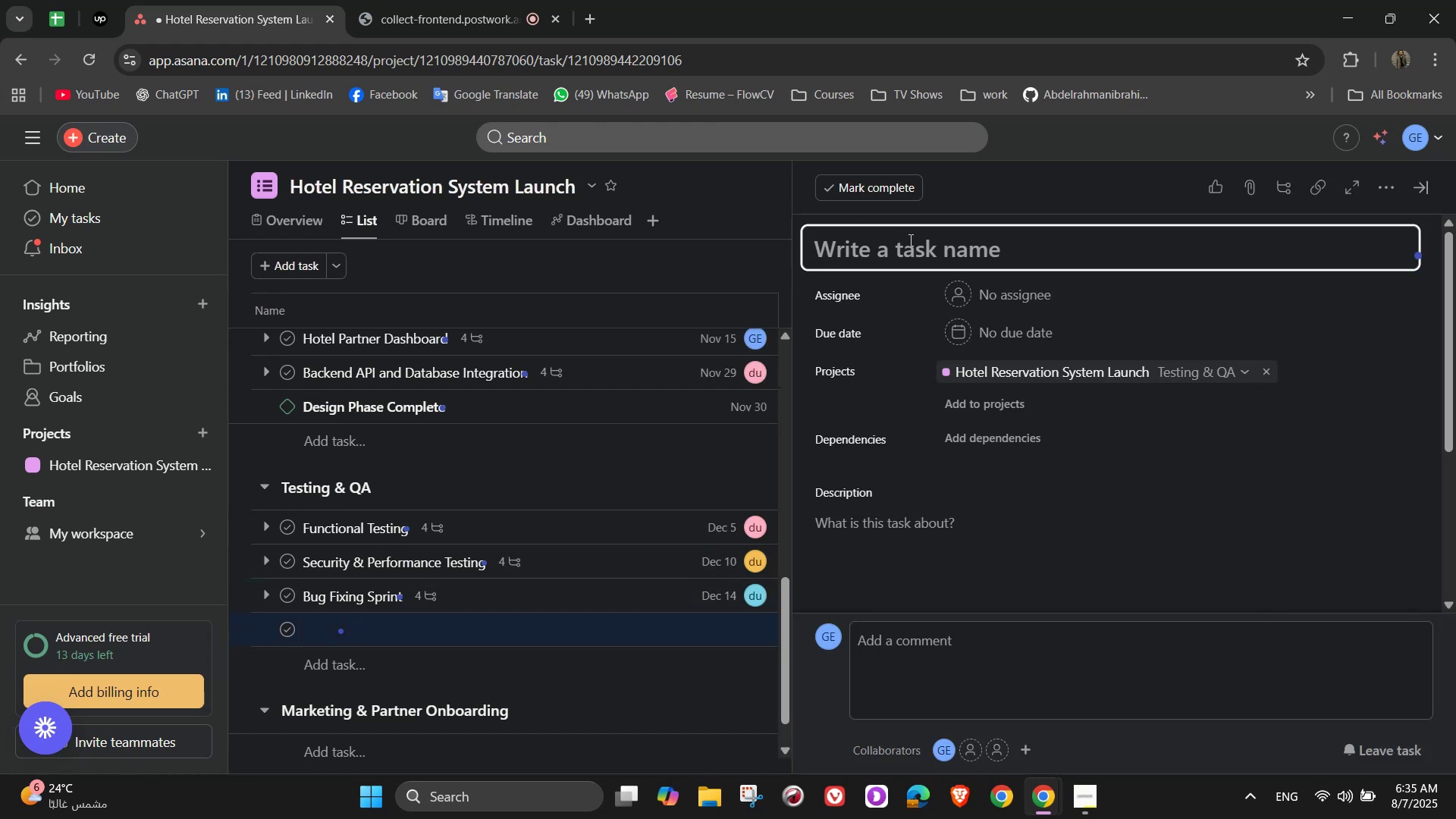 
type(G)
key(Backspace)
type(Hotel Partner Network Ready)
 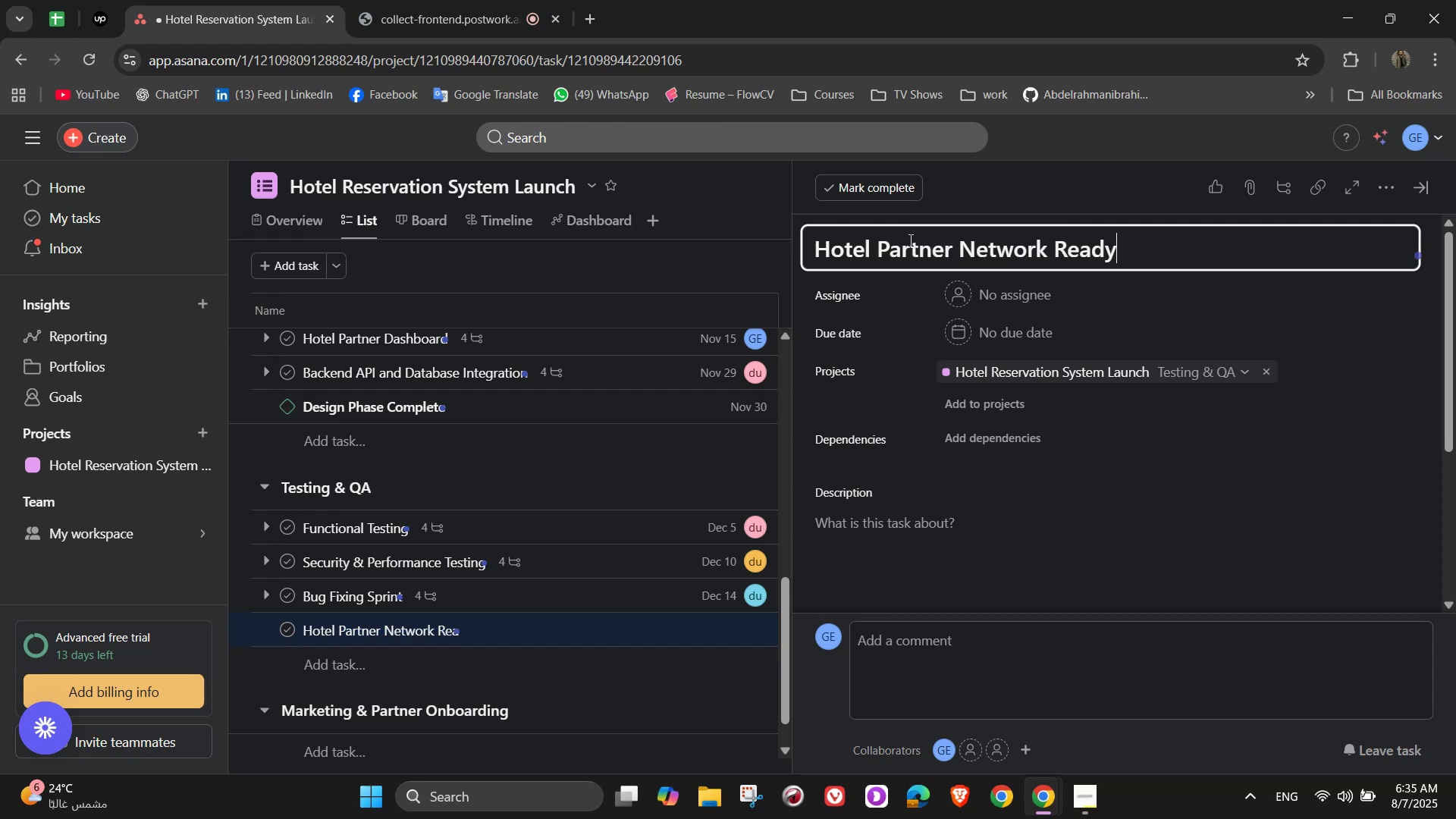 
left_click([1003, 322])
 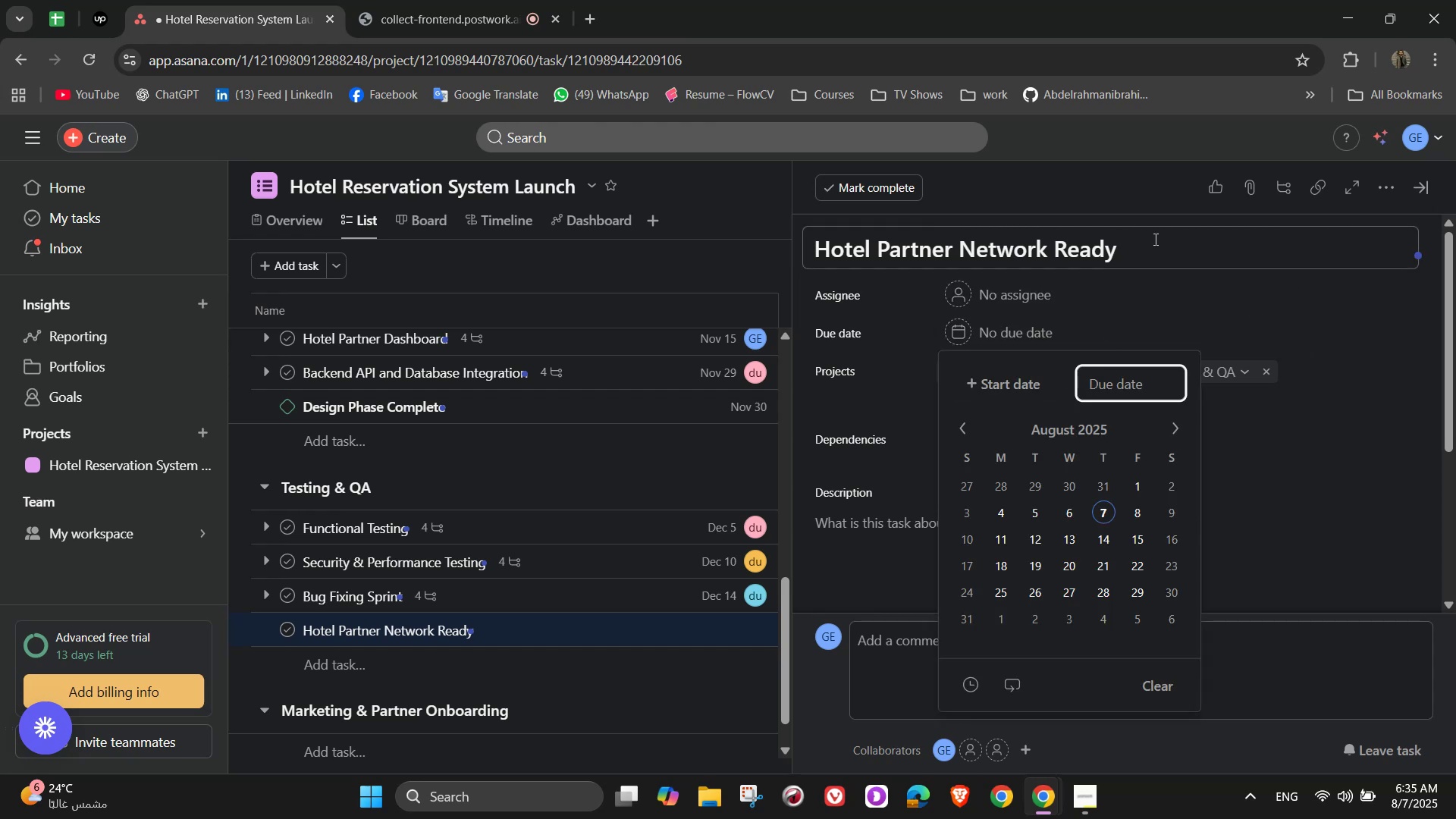 
wait(6.74)
 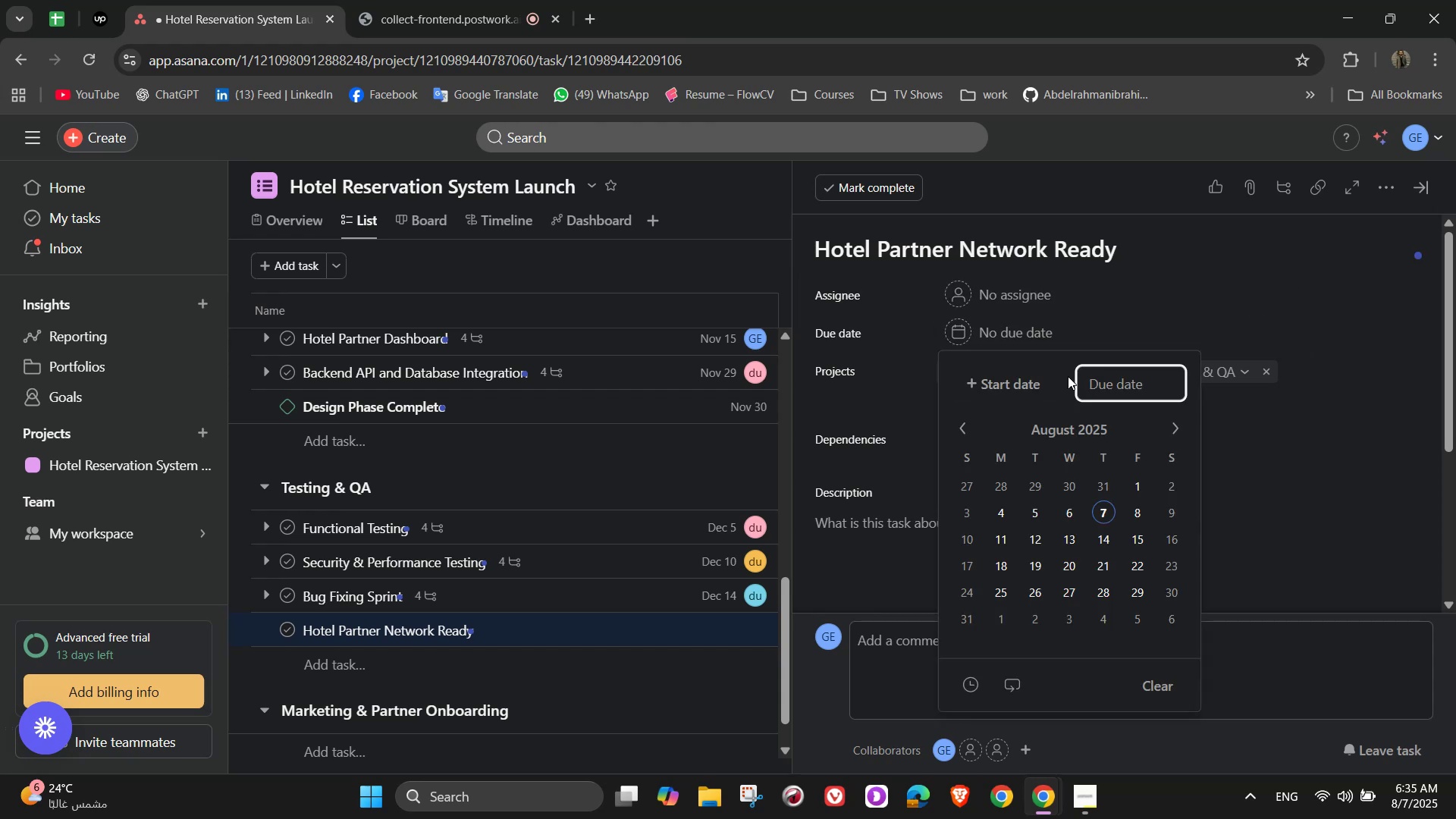 
double_click([1079, 246])
 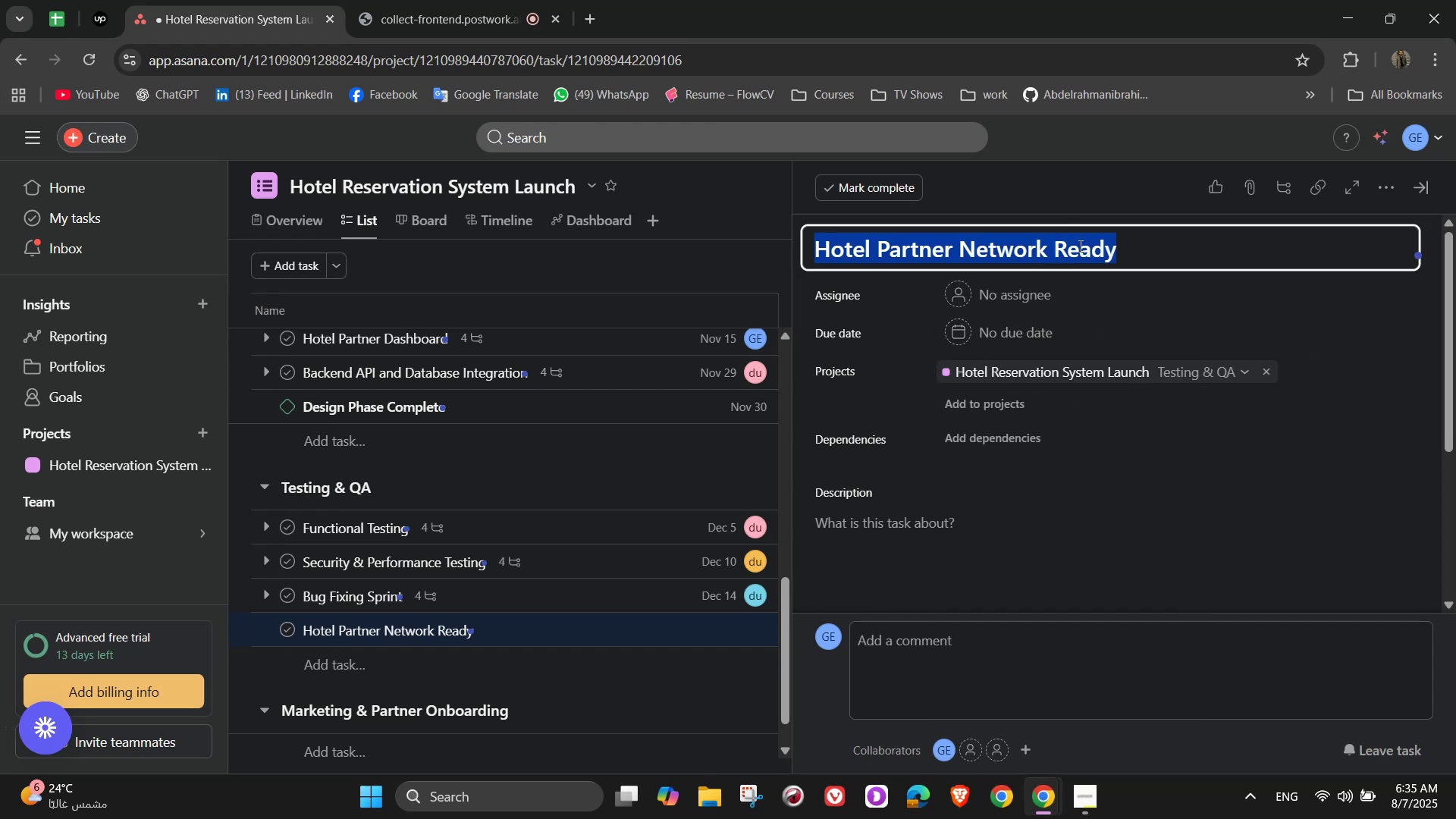 
triple_click([1079, 246])
 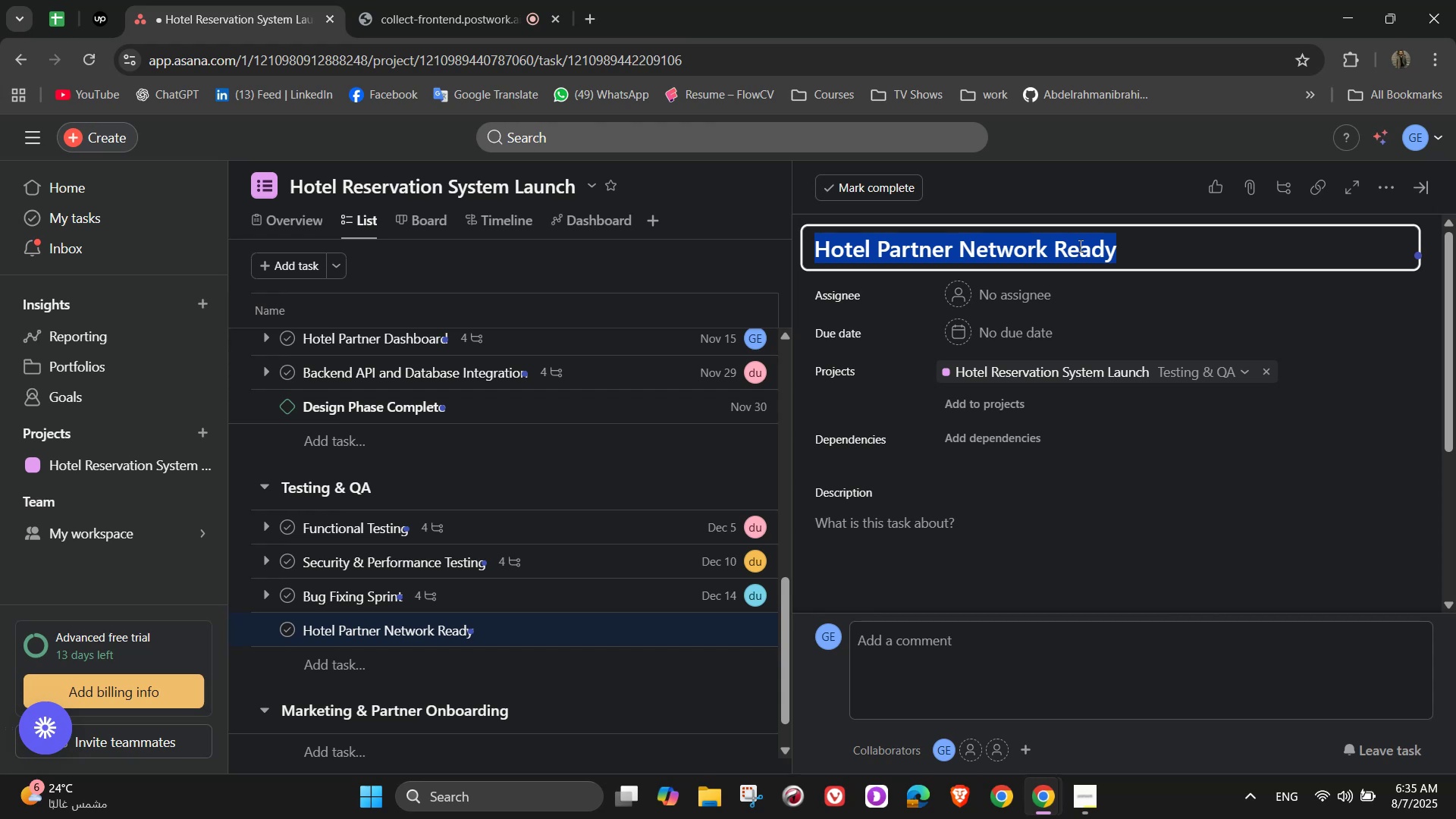 
type(Testing Compl)
 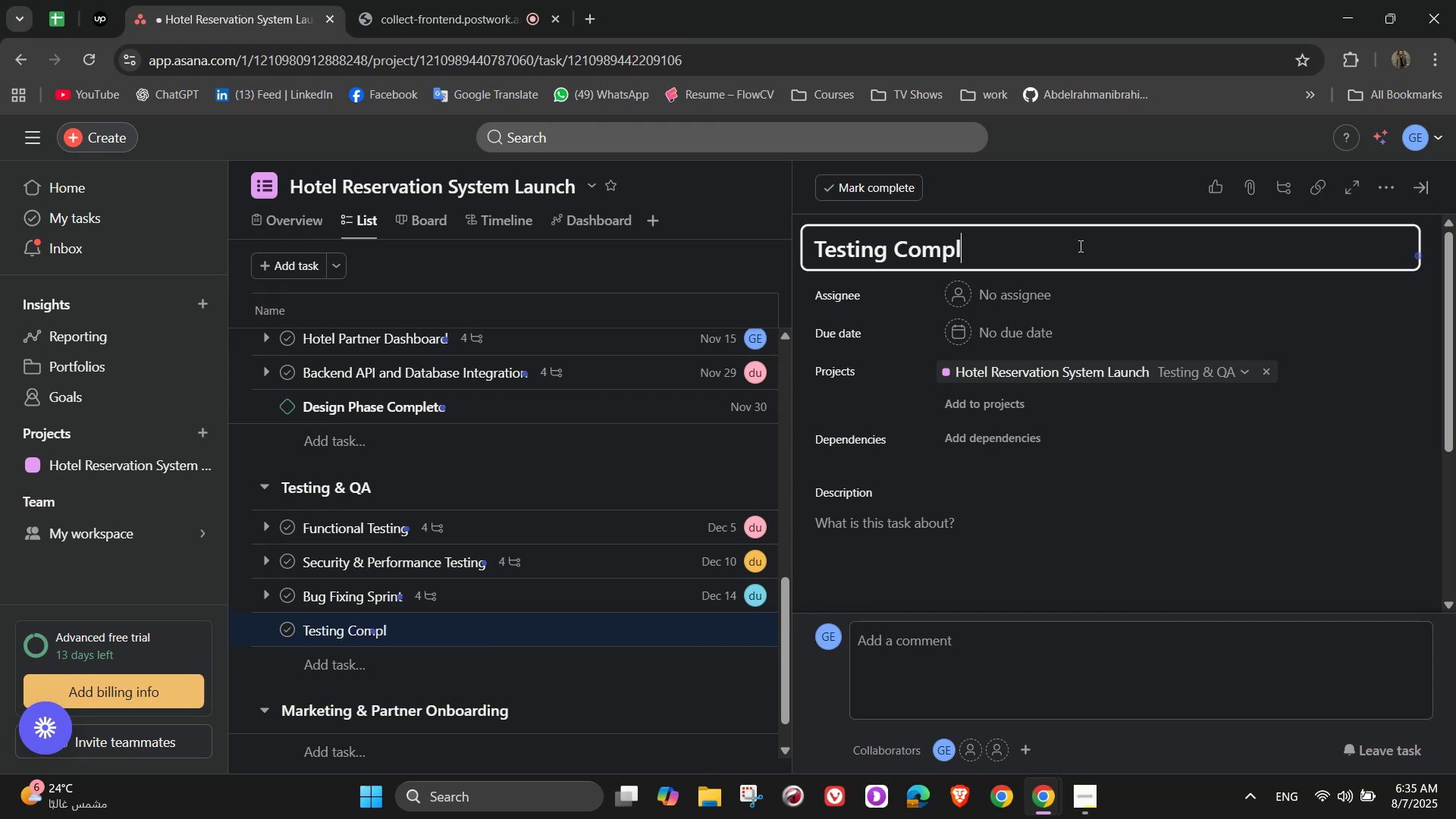 
type(eted)
 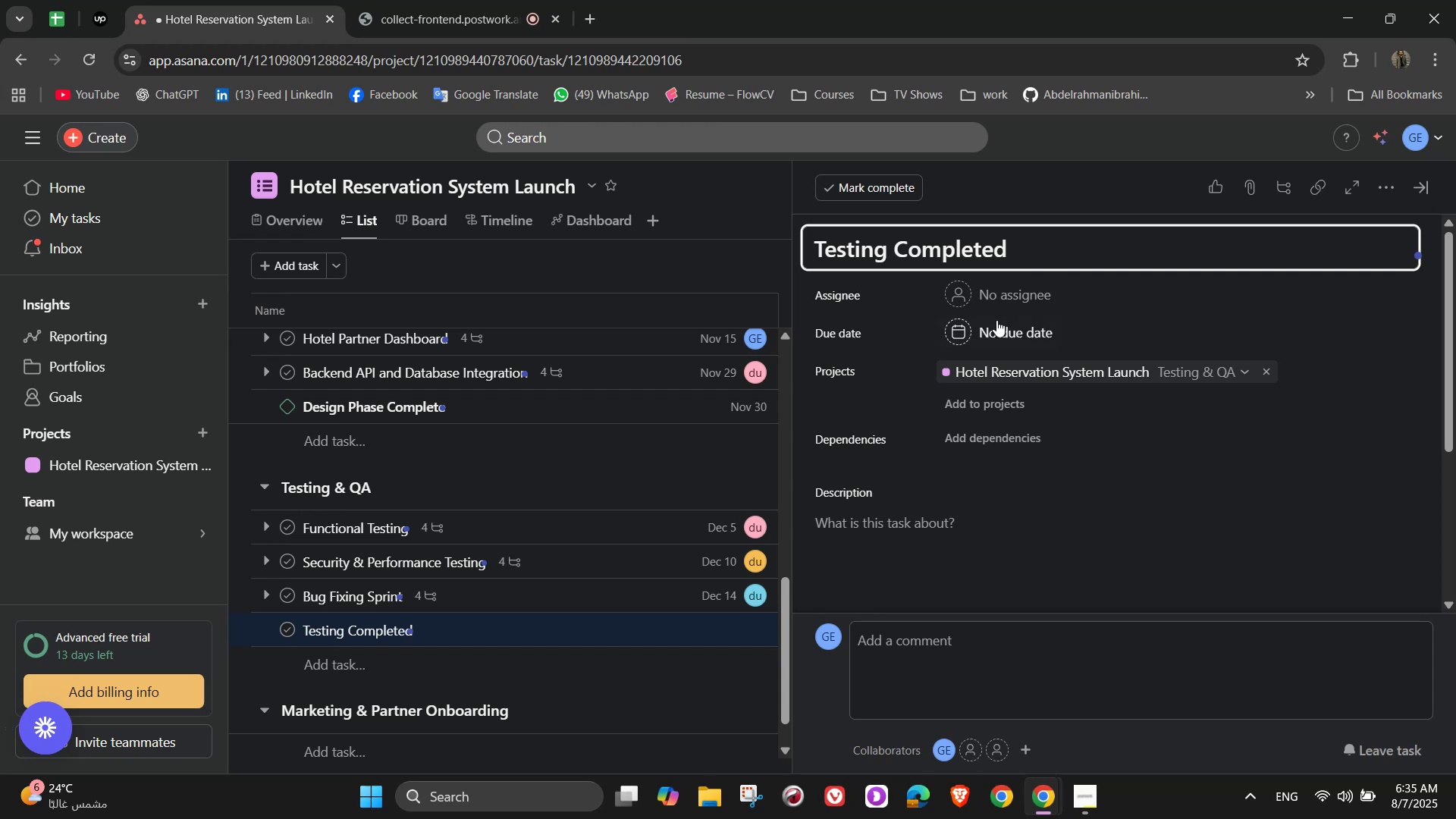 
left_click([999, 330])
 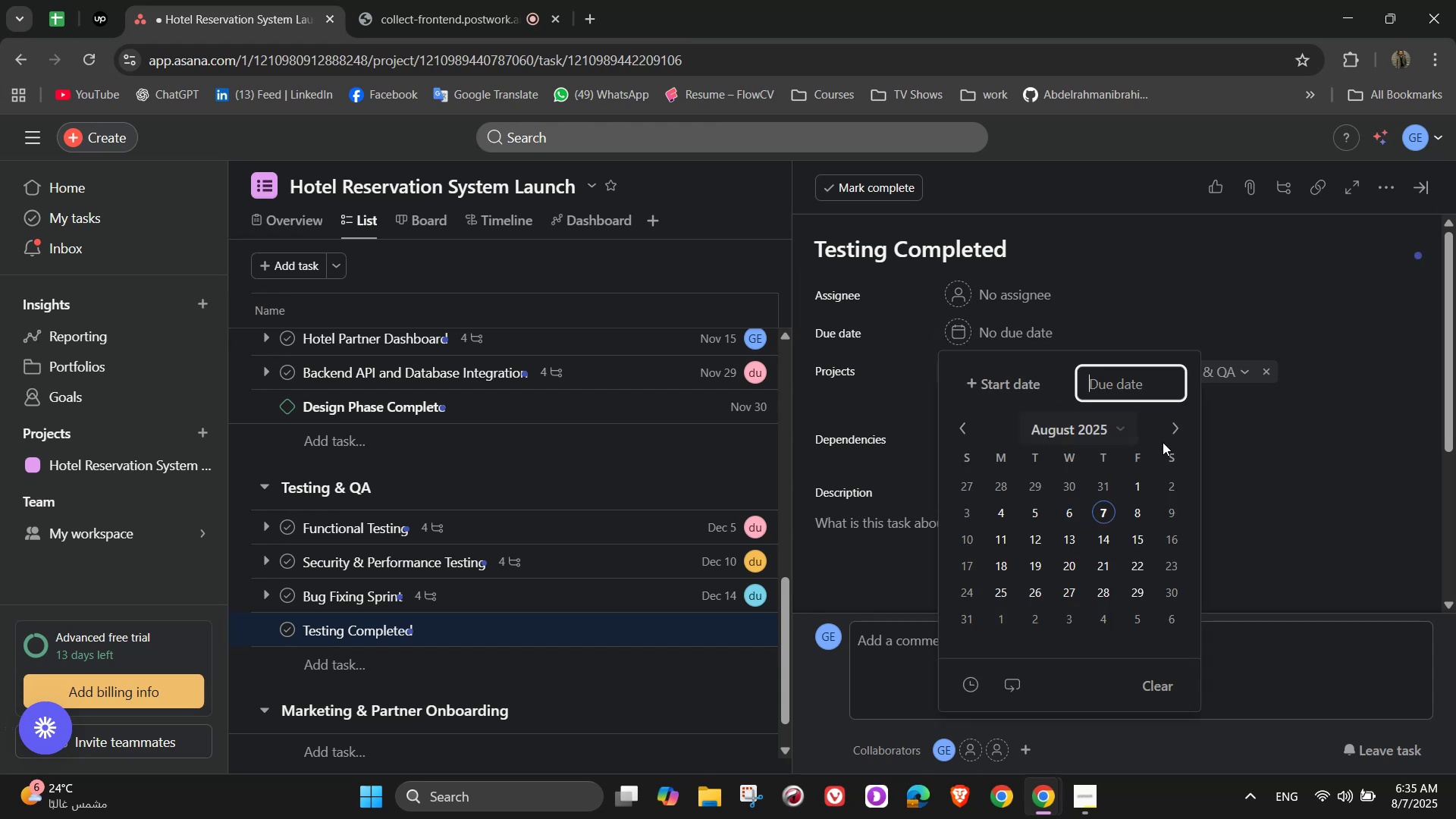 
double_click([1179, 421])
 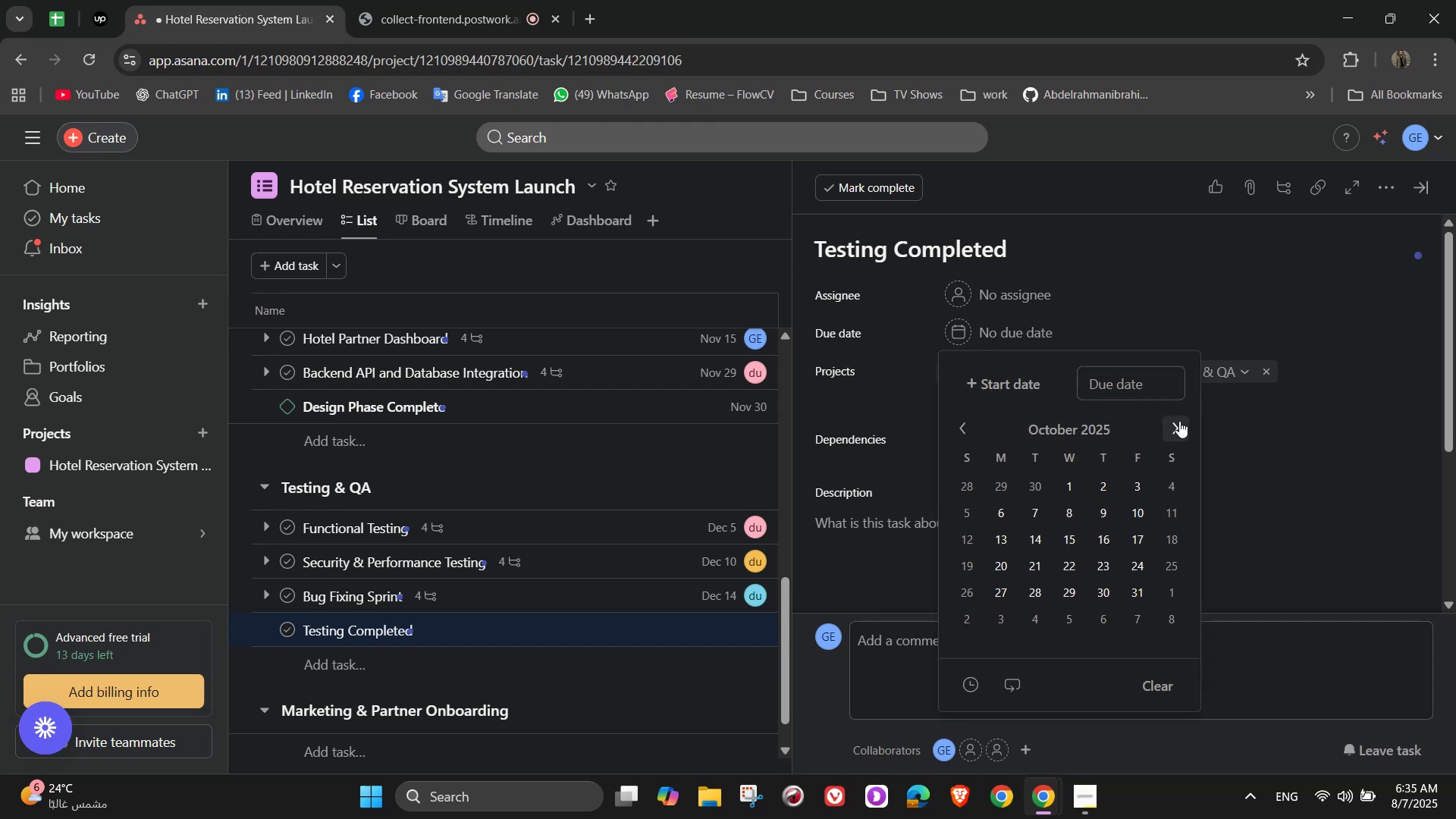 
triple_click([1179, 421])
 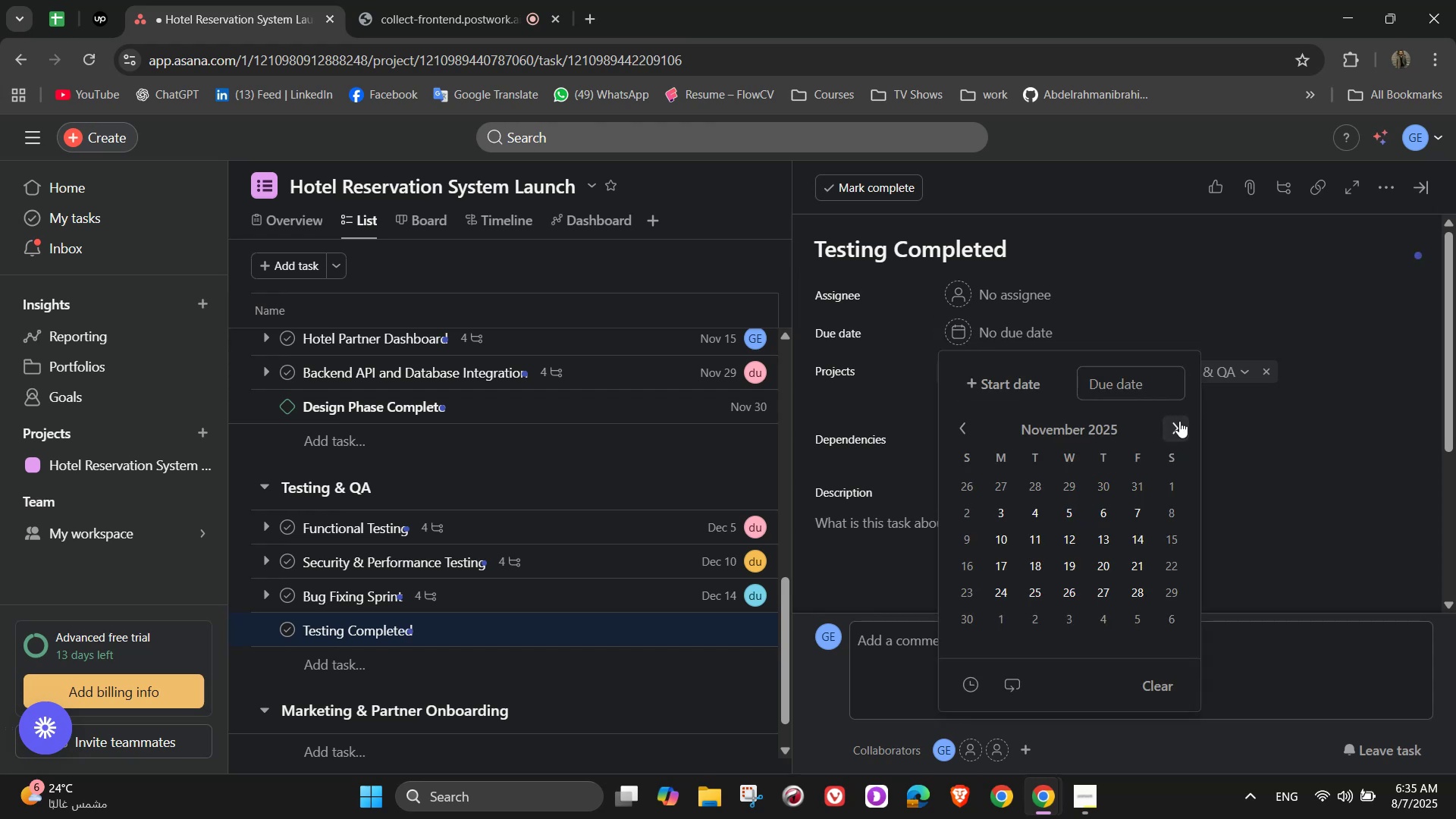 
triple_click([1179, 421])
 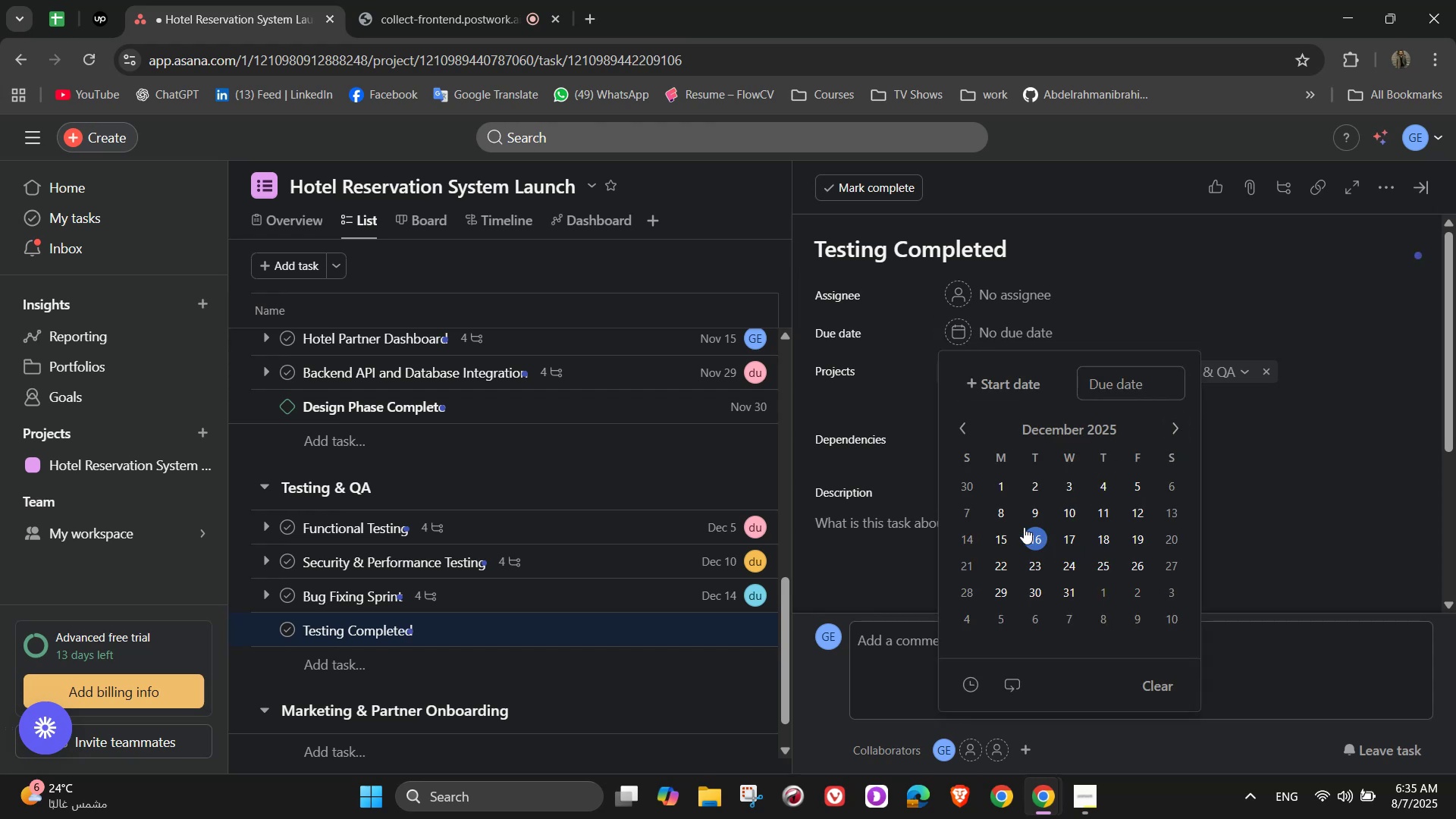 
left_click([1012, 529])
 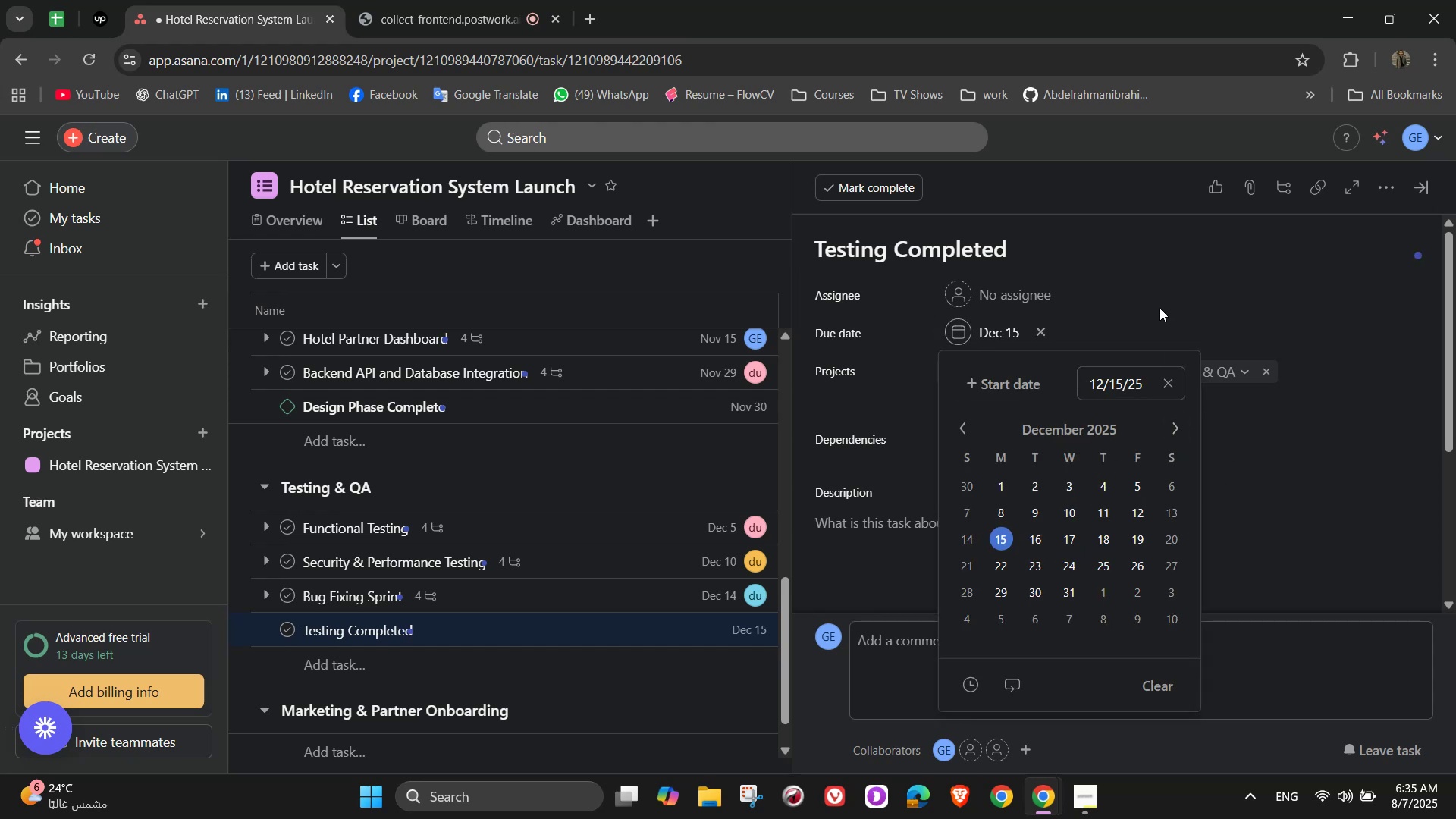 
left_click([1171, 290])
 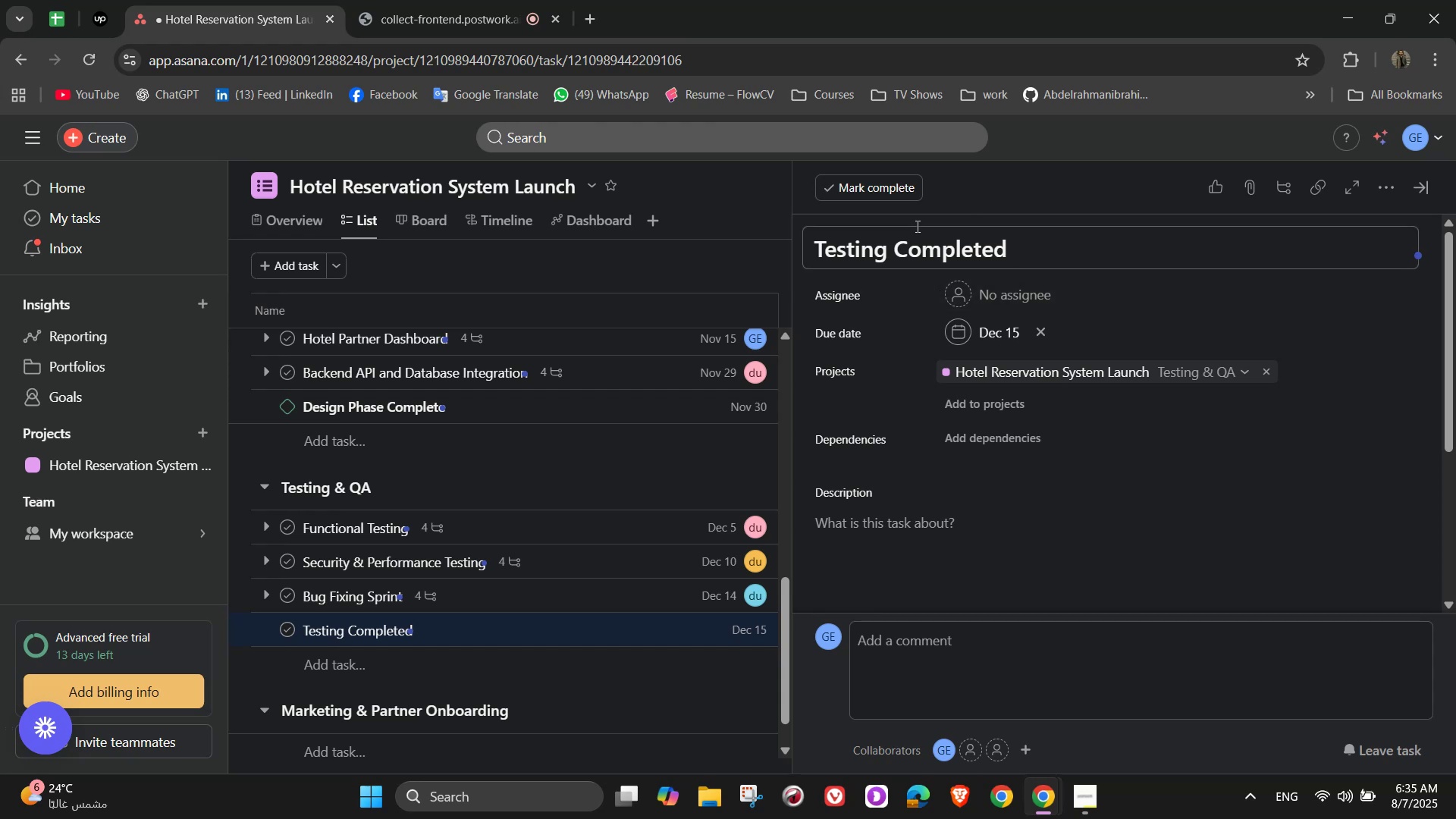 
wait(10.32)
 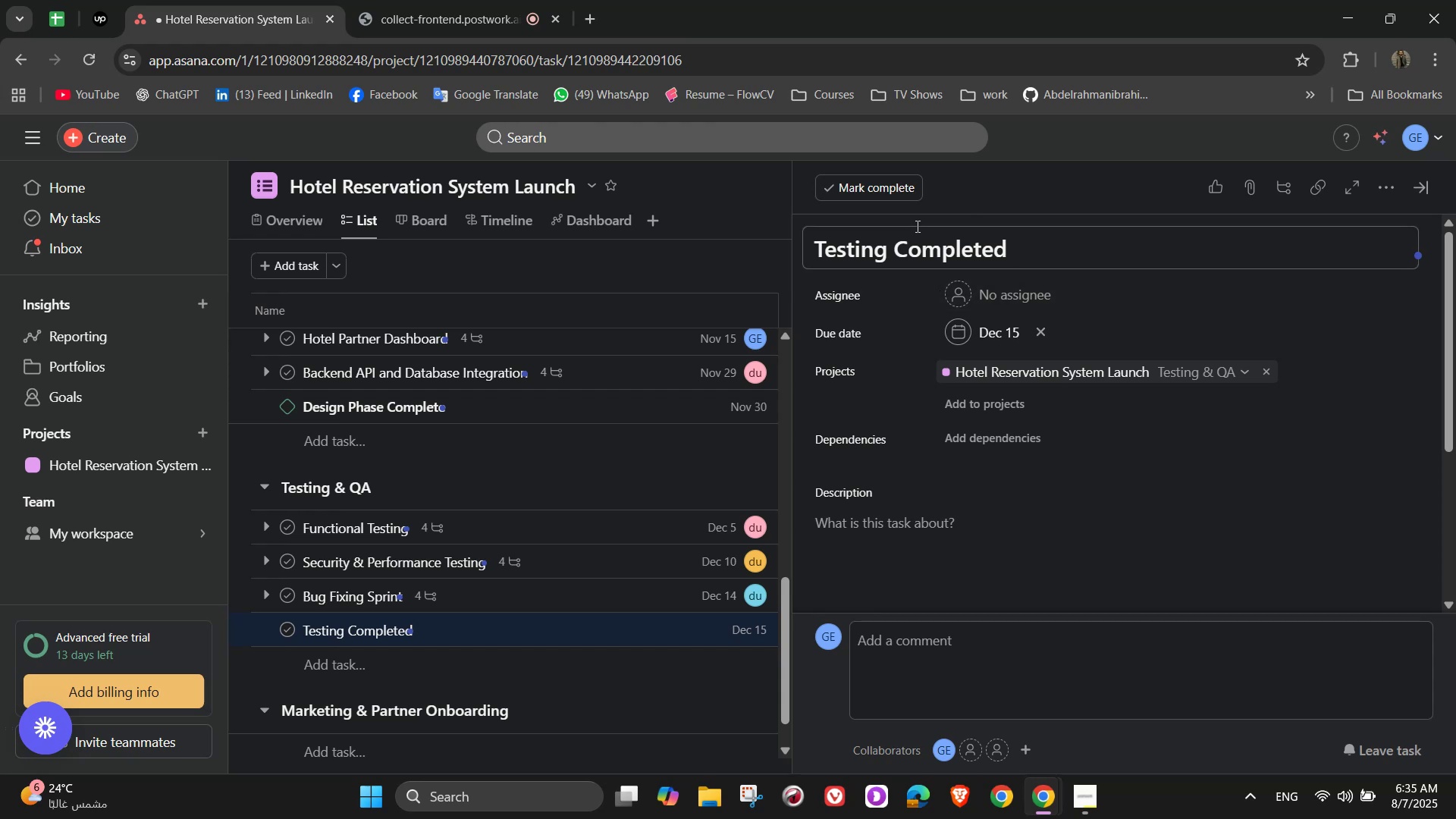 
left_click([1386, 186])
 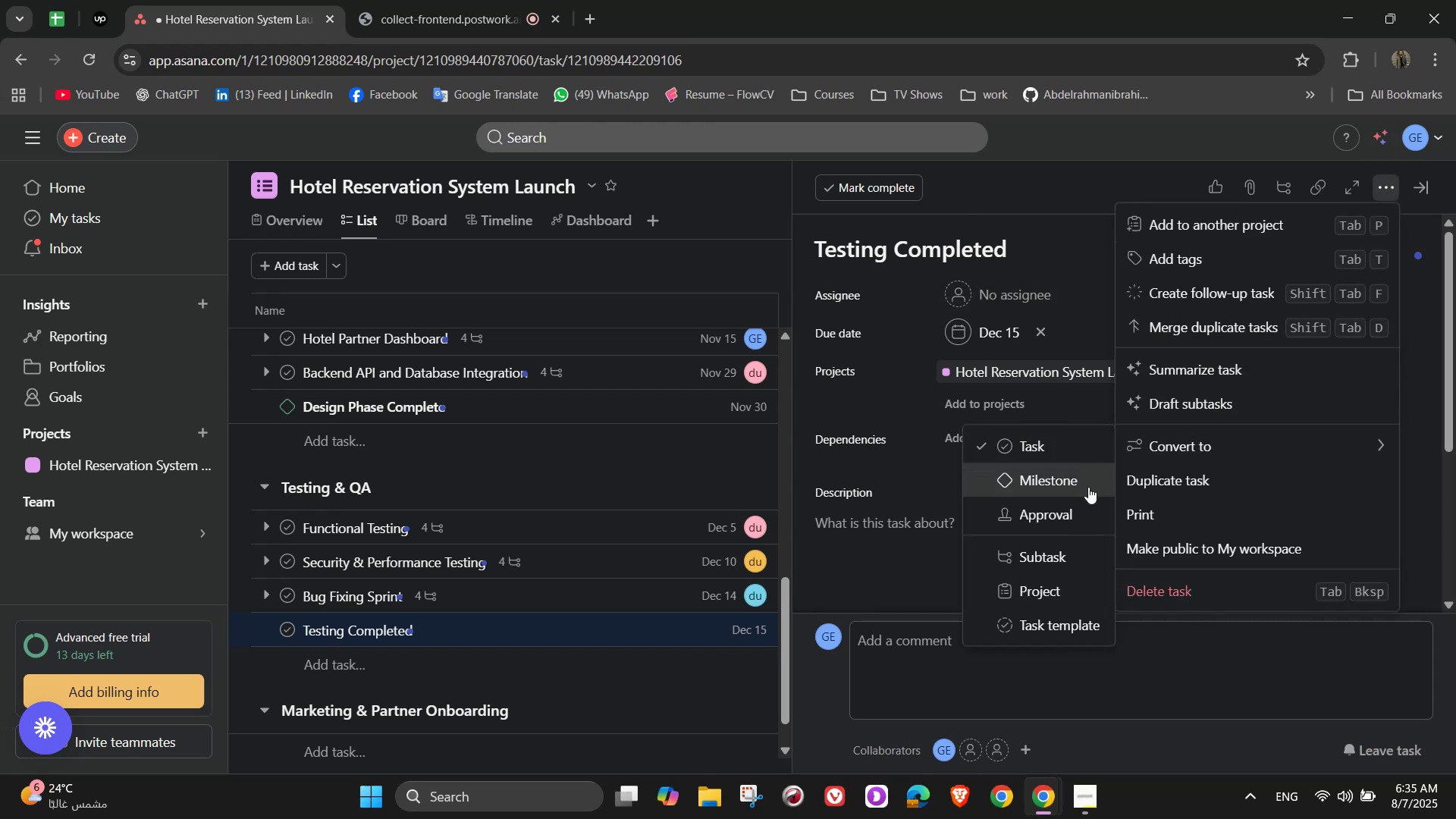 
left_click([1072, 492])
 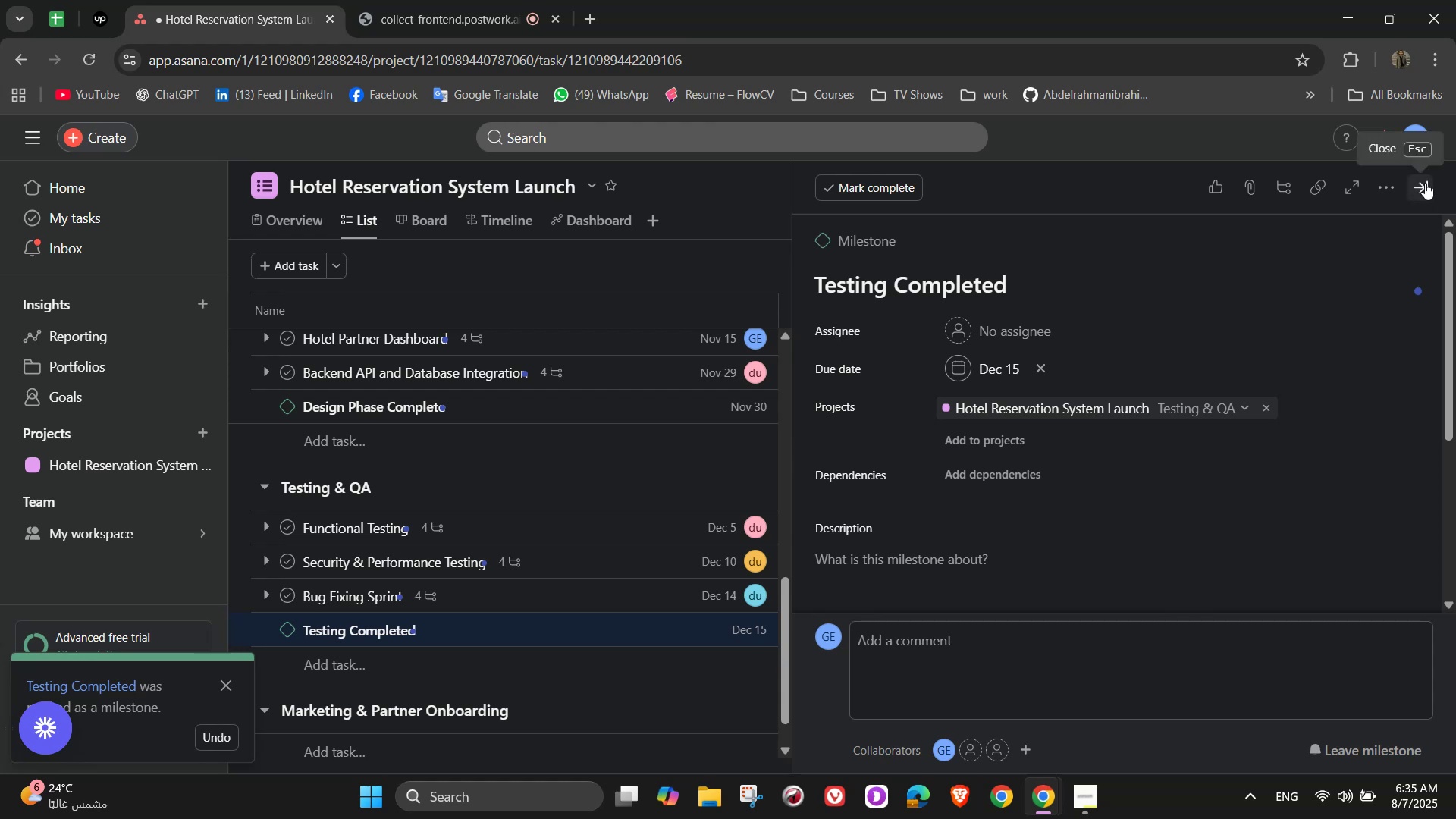 
left_click([1425, 183])
 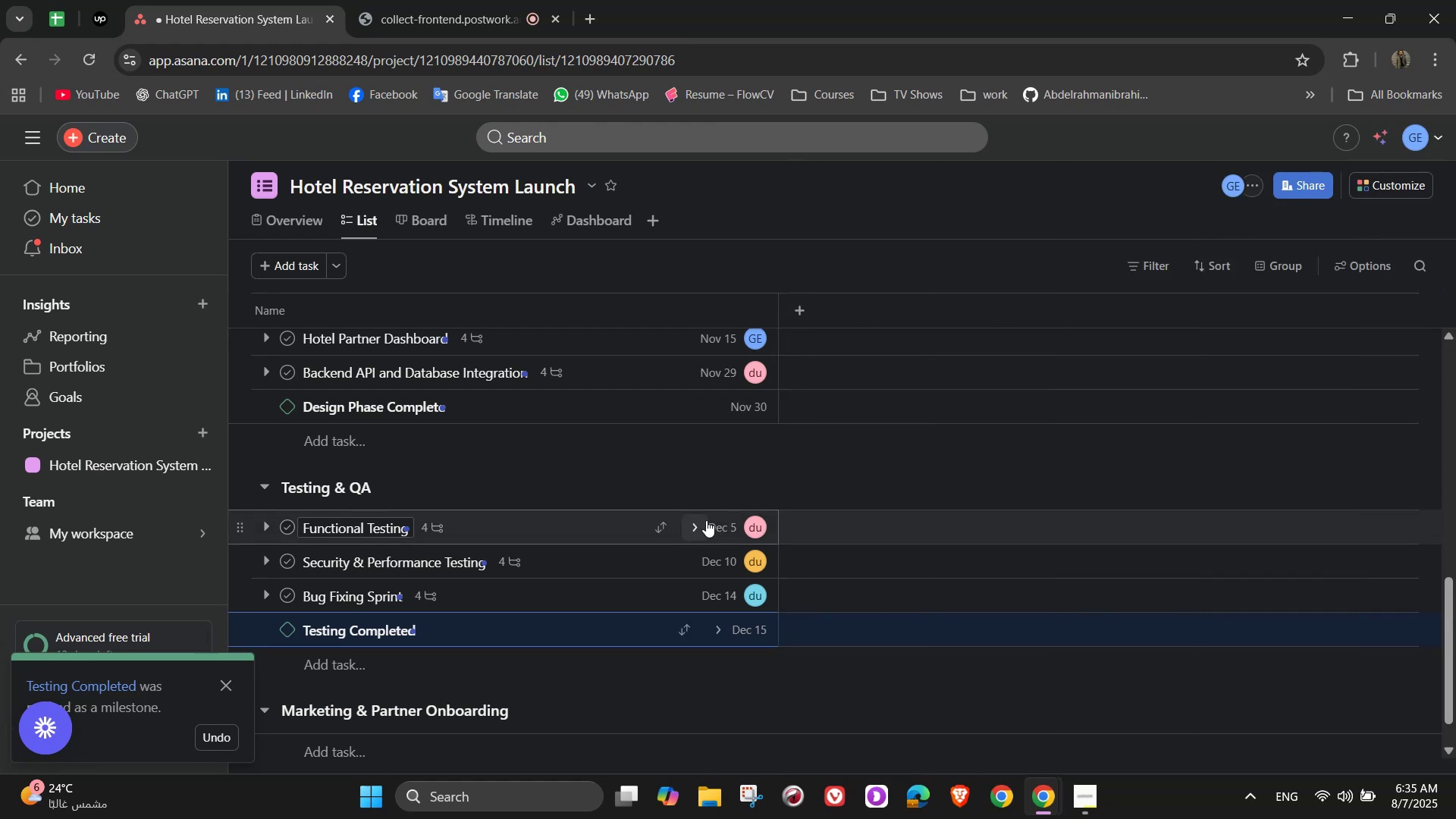 
scroll: coordinate [618, 522], scroll_direction: down, amount: 4.0
 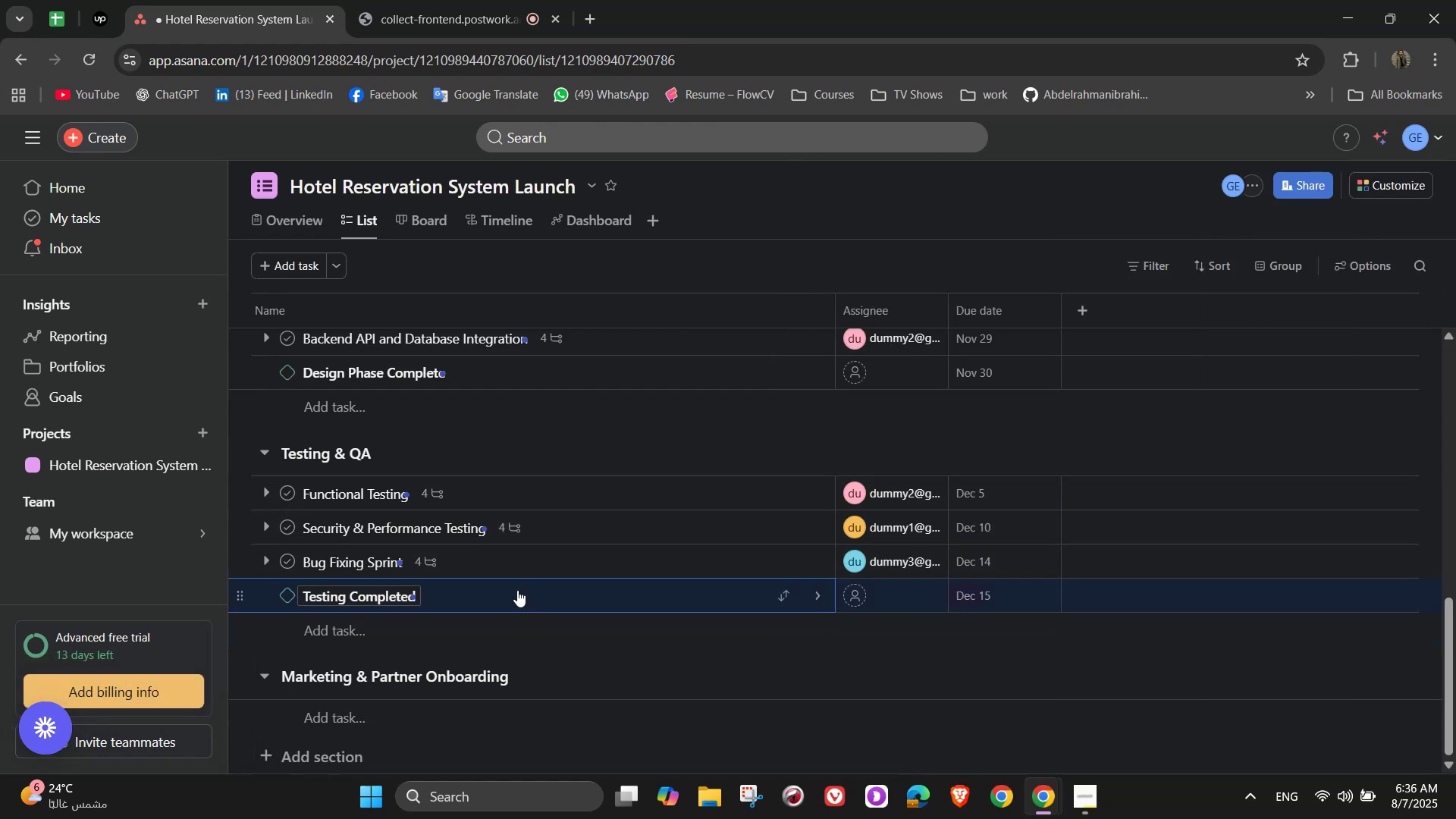 
wait(6.8)
 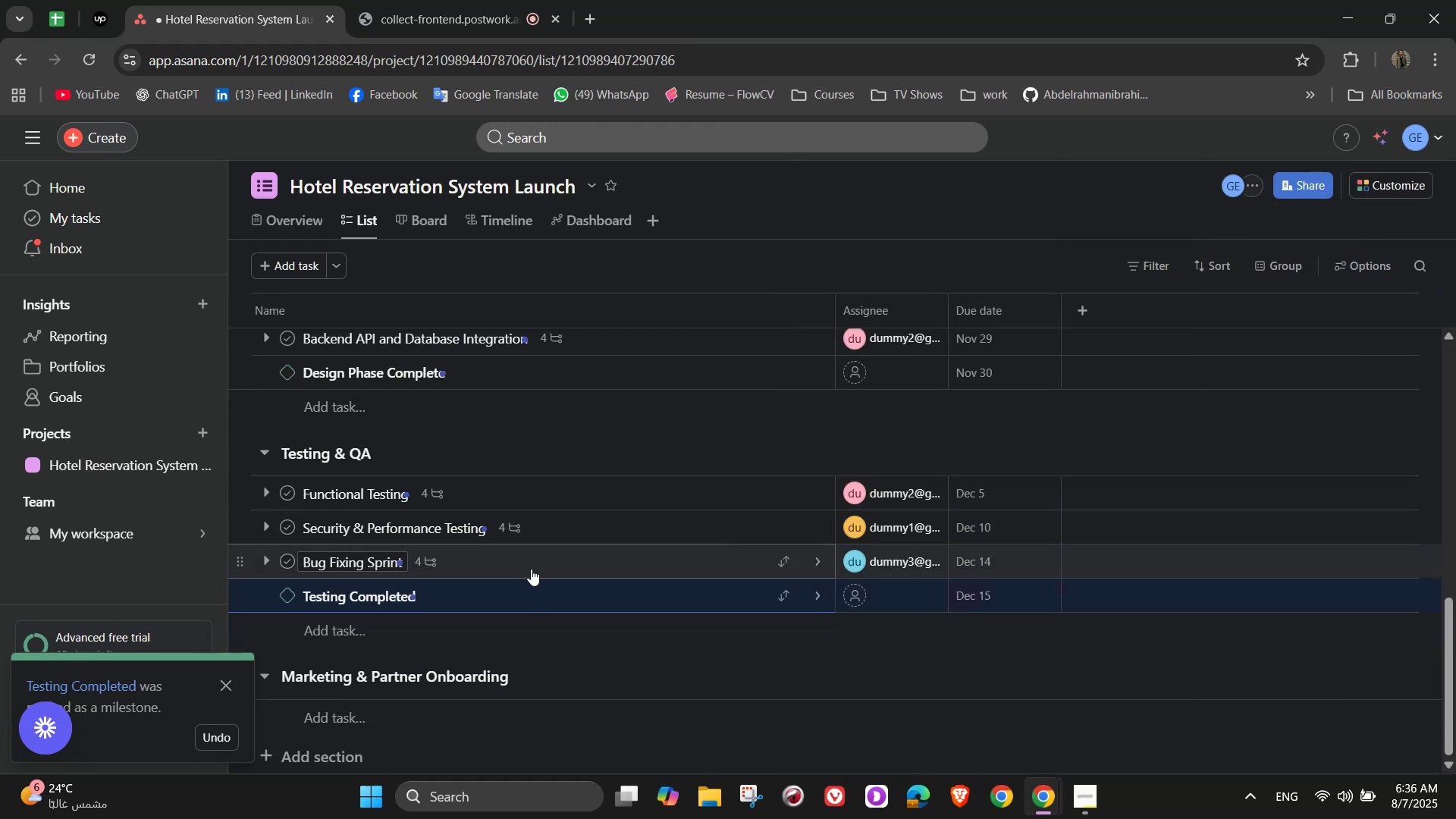 
scroll: coordinate [467, 594], scroll_direction: down, amount: 4.0
 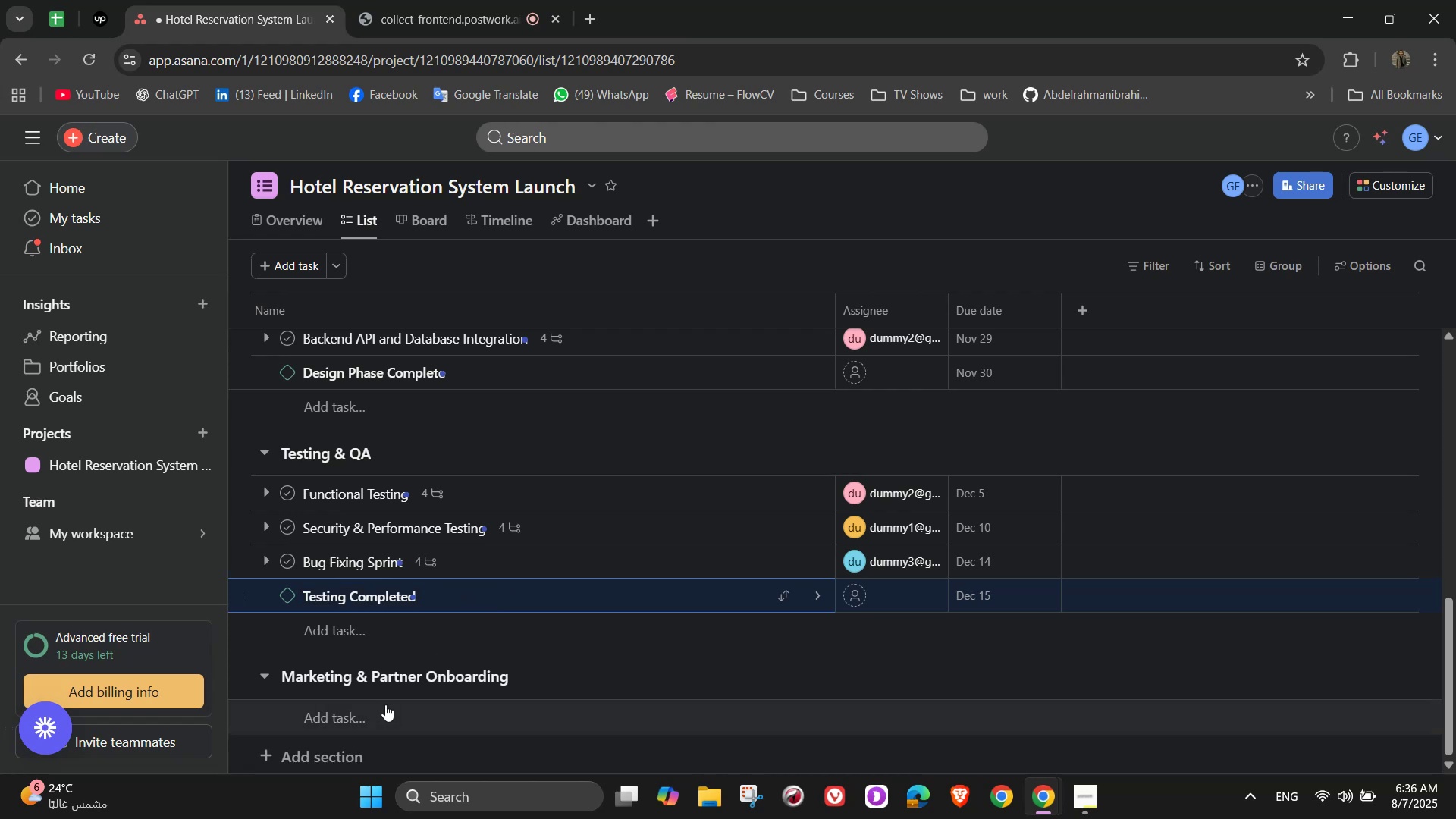 
left_click([385, 704])
 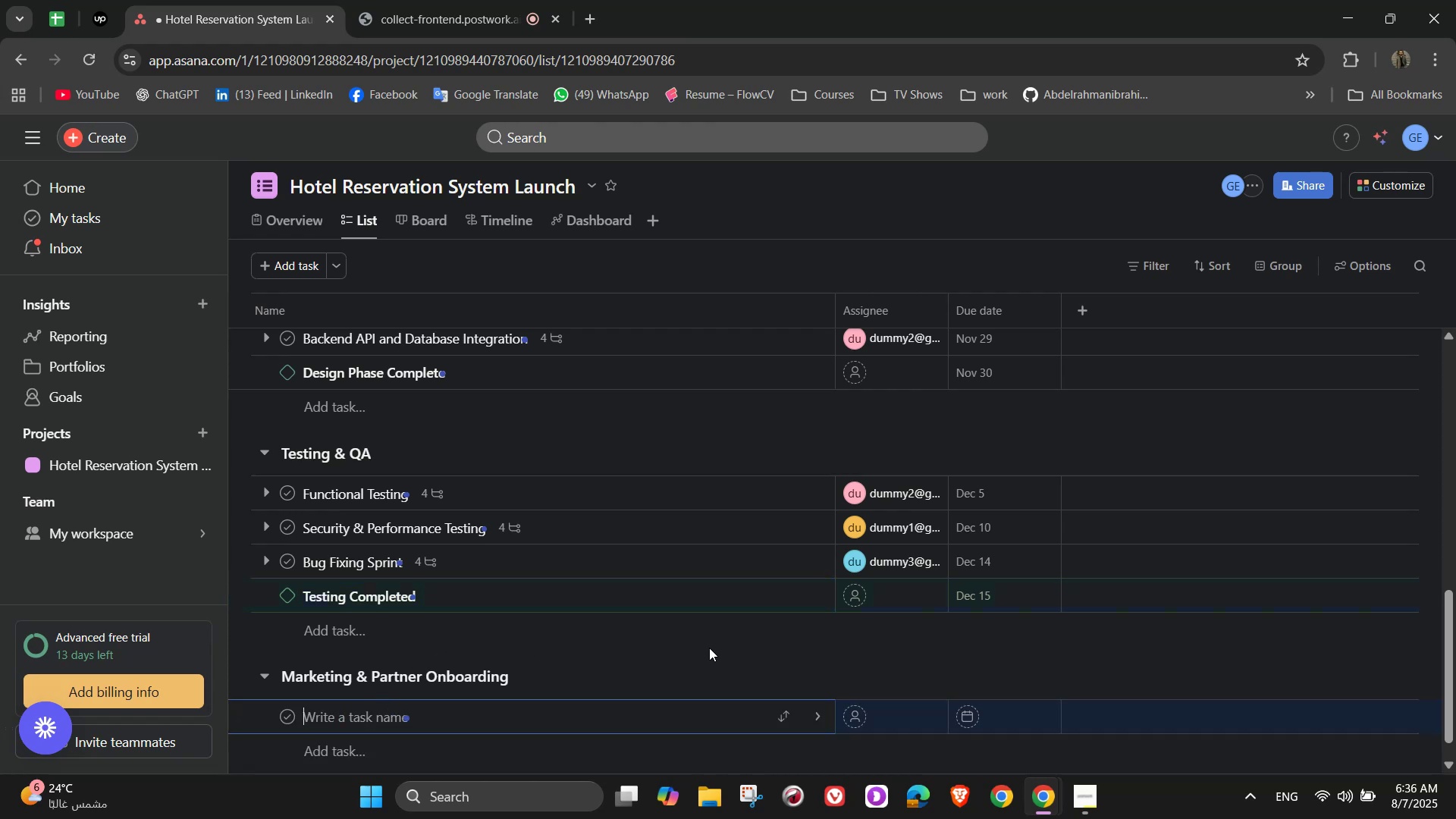 
wait(8.95)
 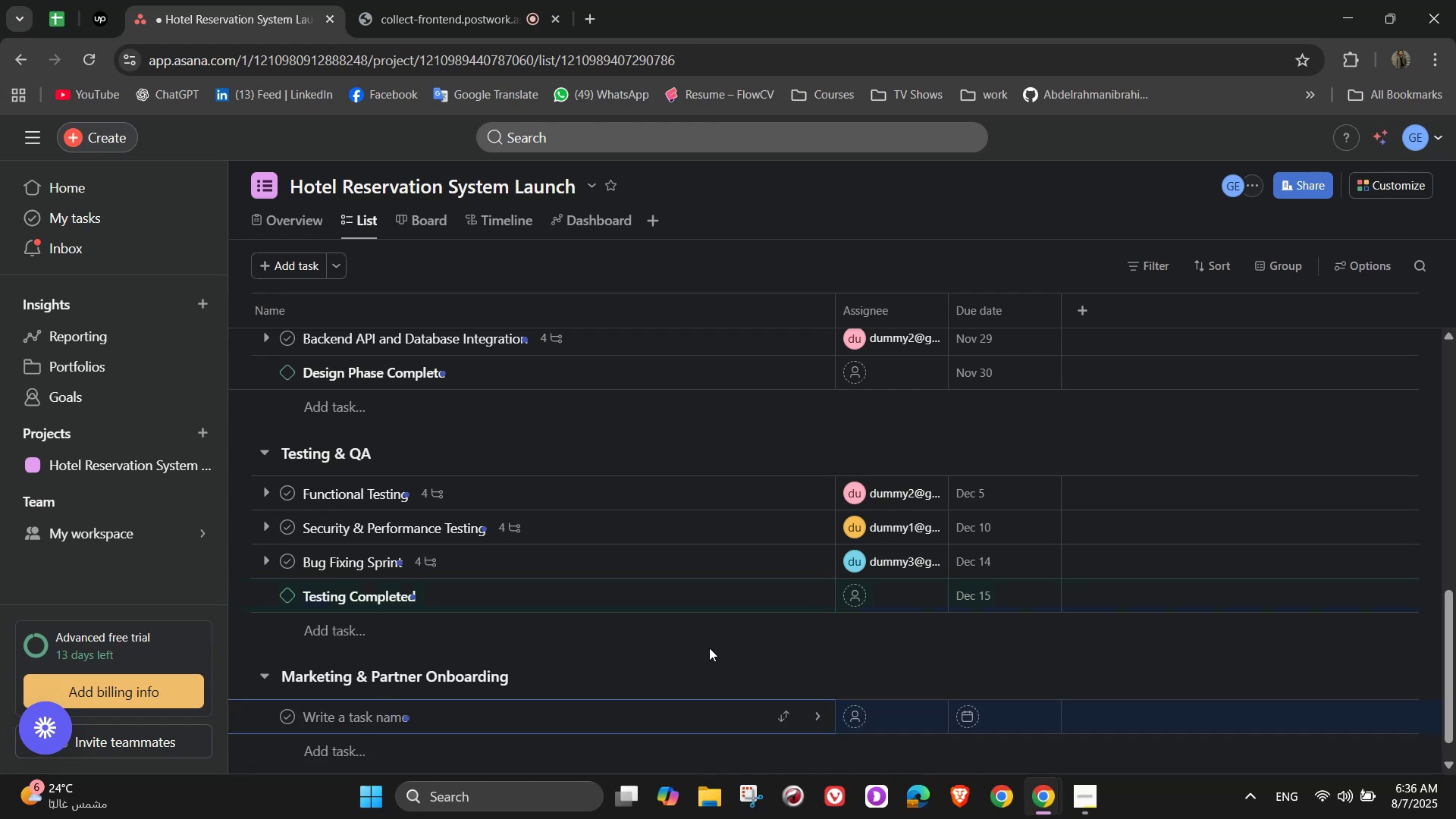 
type(Hotel p)
key(Backspace)
type(Partner Outreach)
 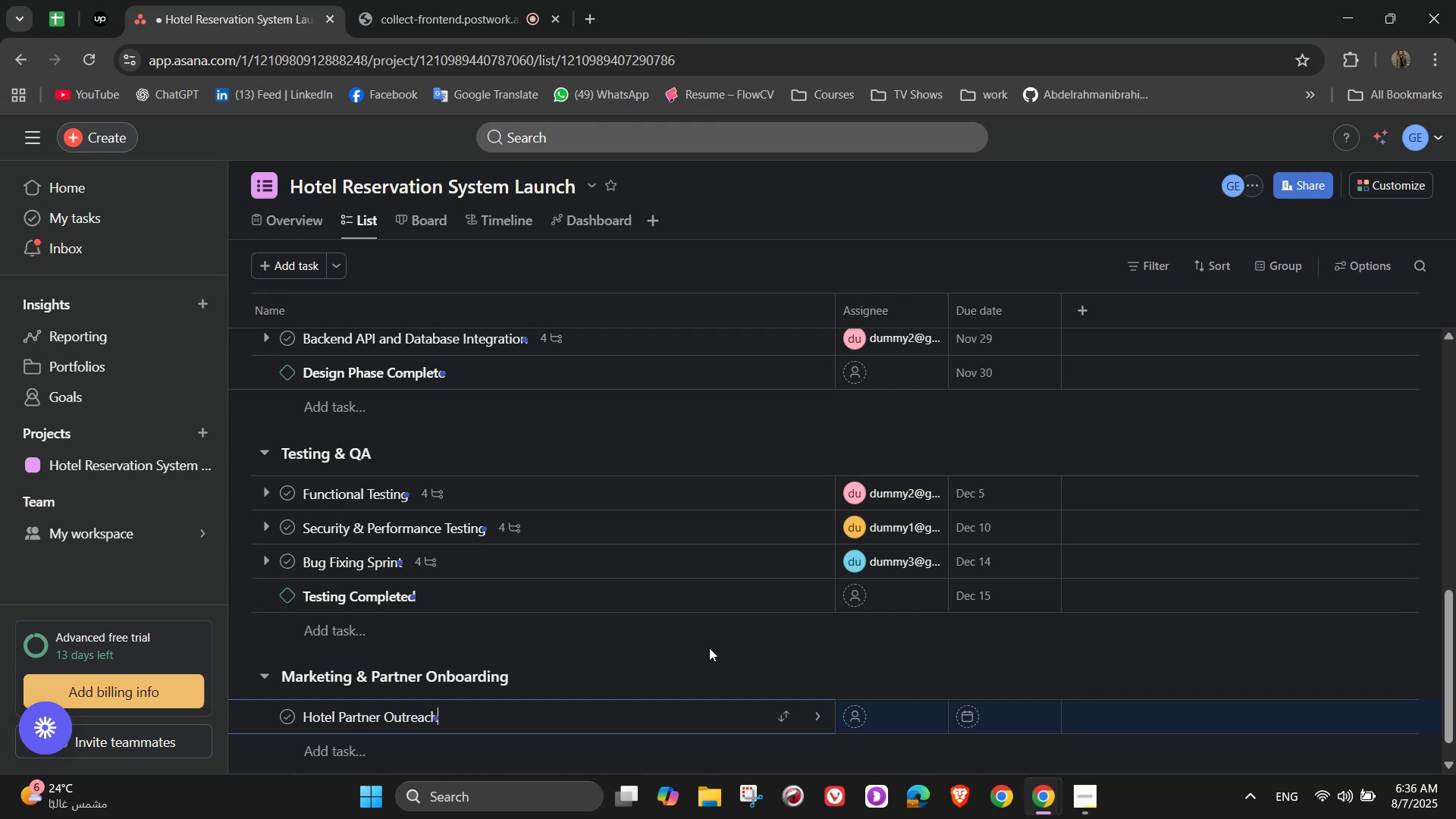 
left_click([823, 720])
 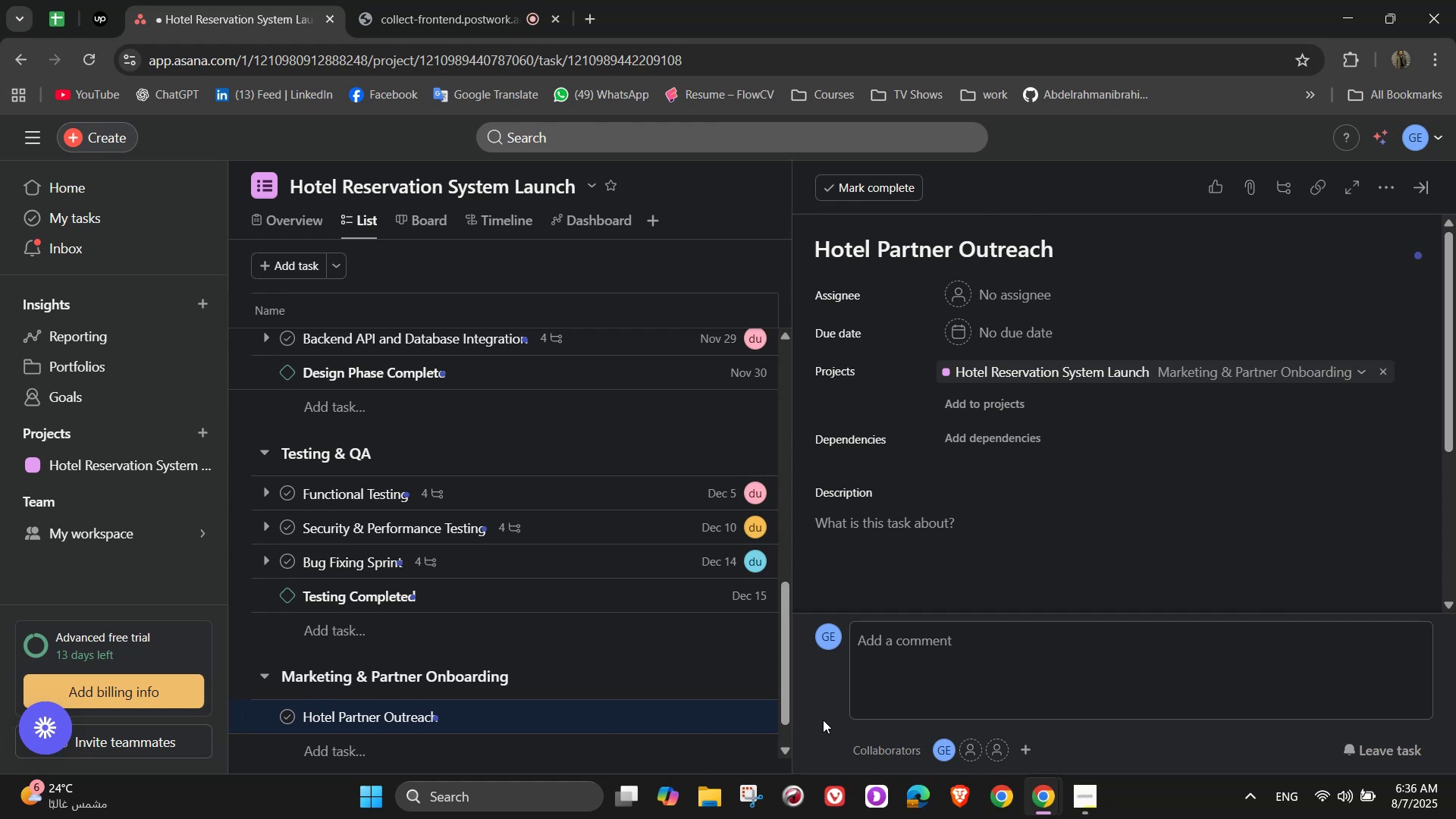 
left_click([981, 300])
 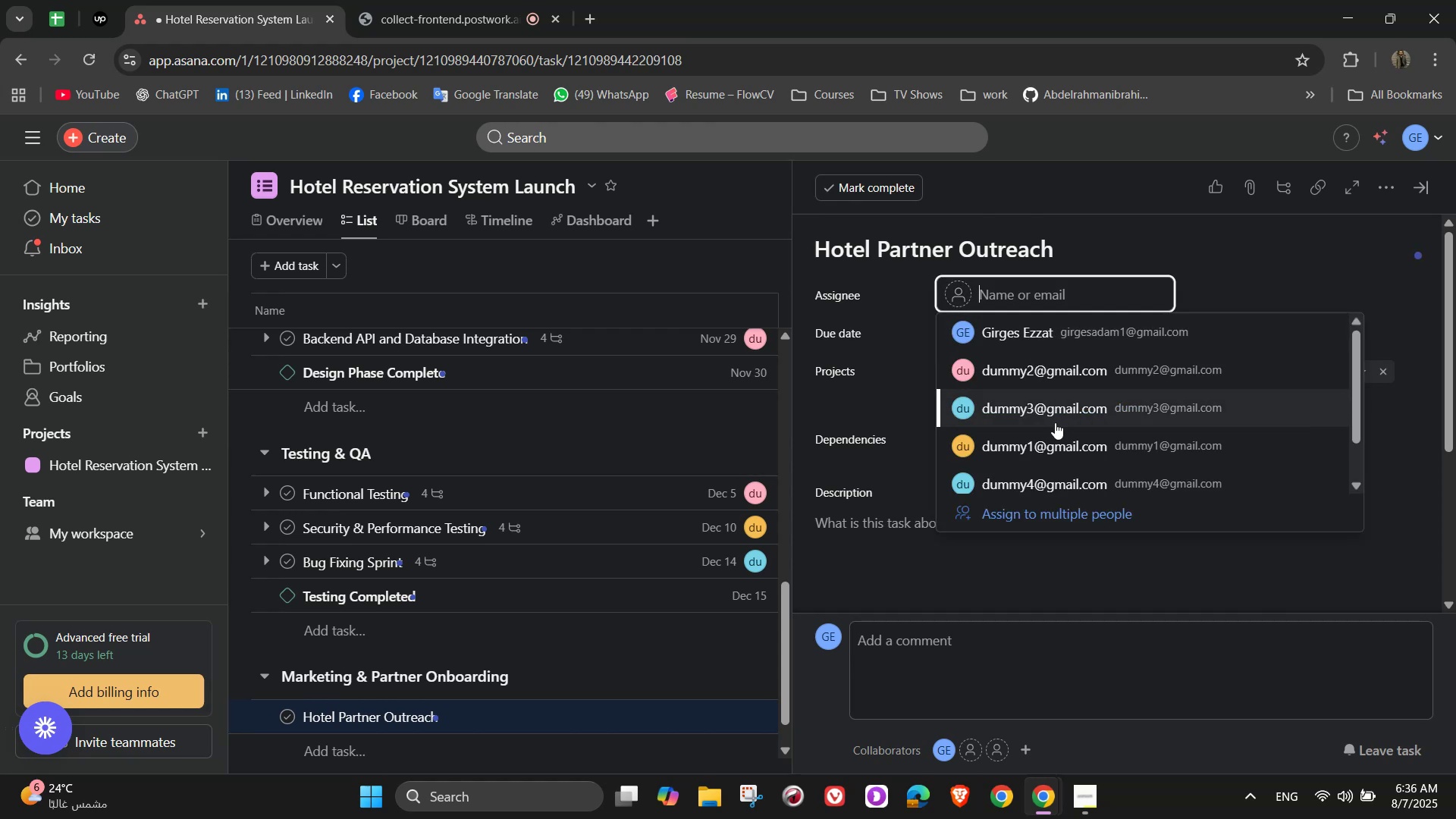 
left_click([1083, 469])
 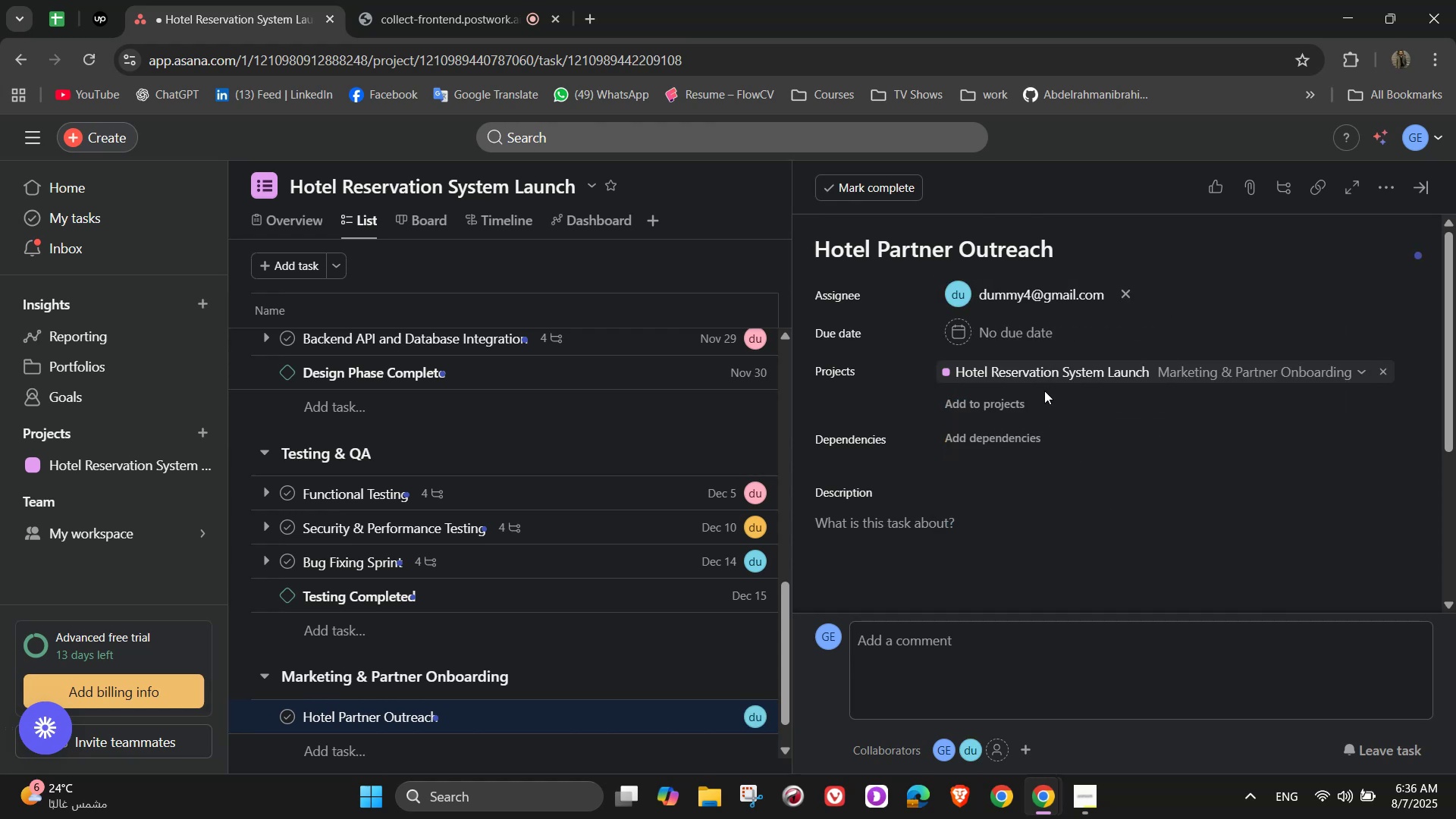 
left_click([1018, 342])
 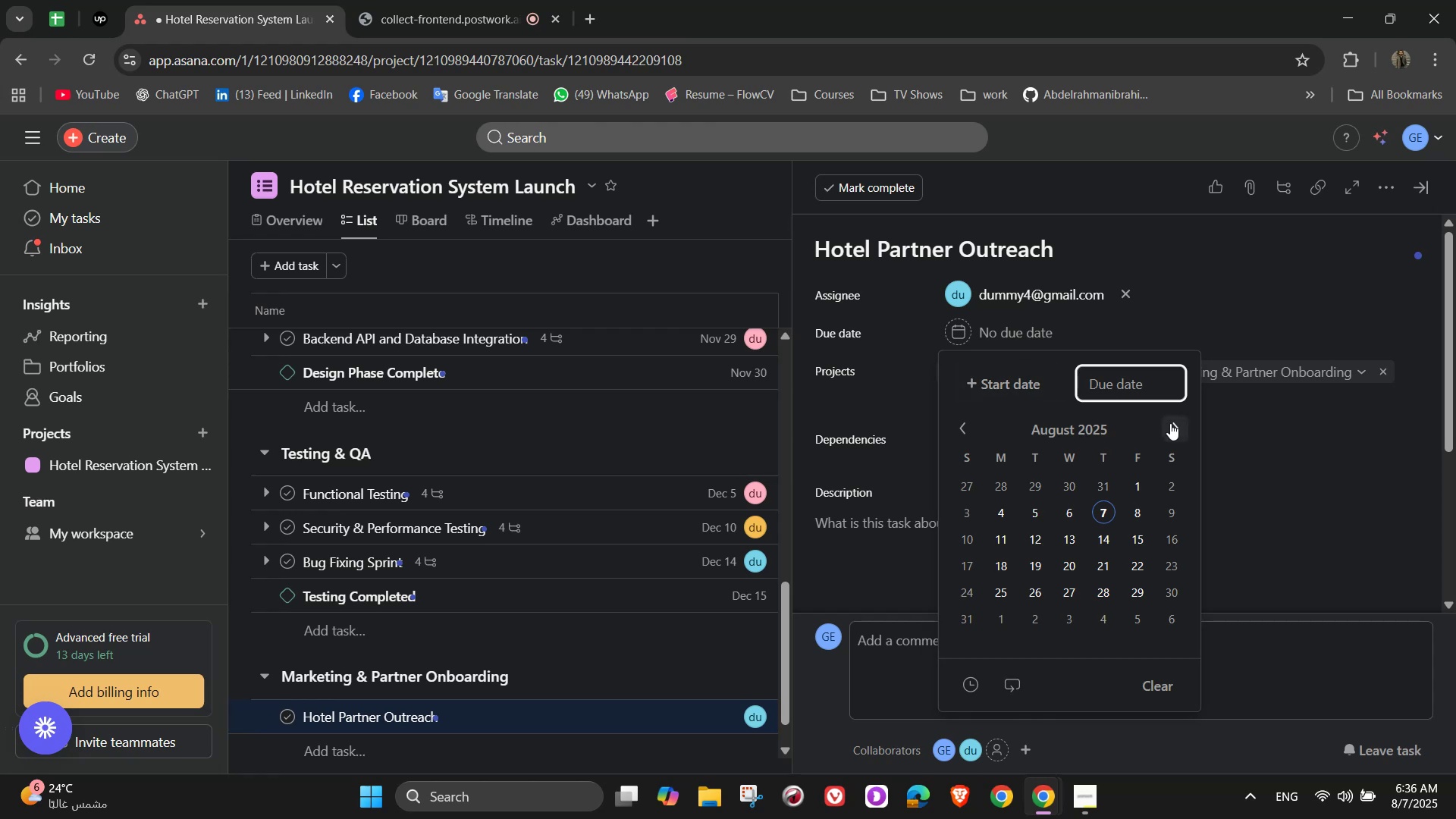 
double_click([1172, 423])
 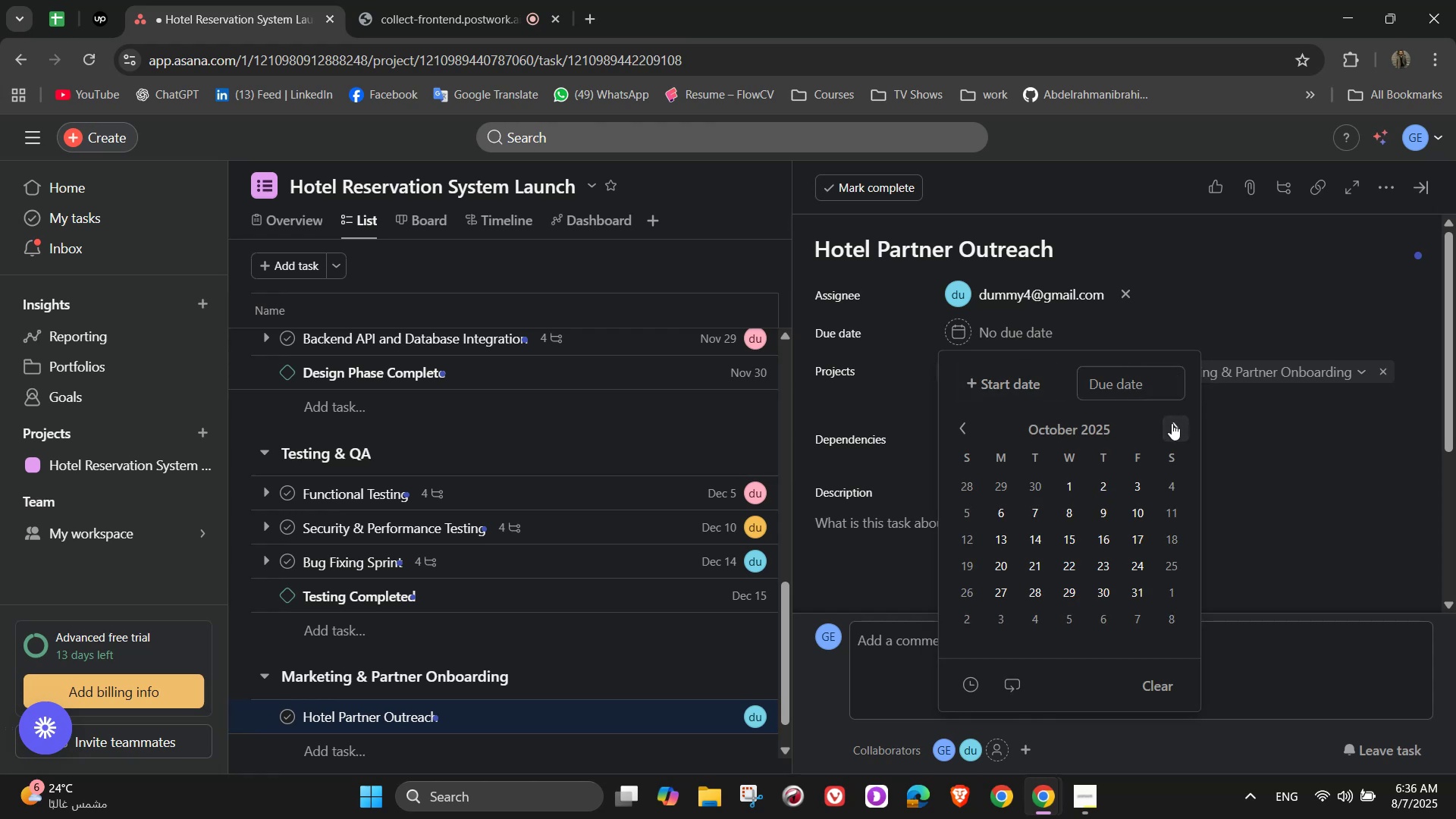 
triple_click([1172, 423])
 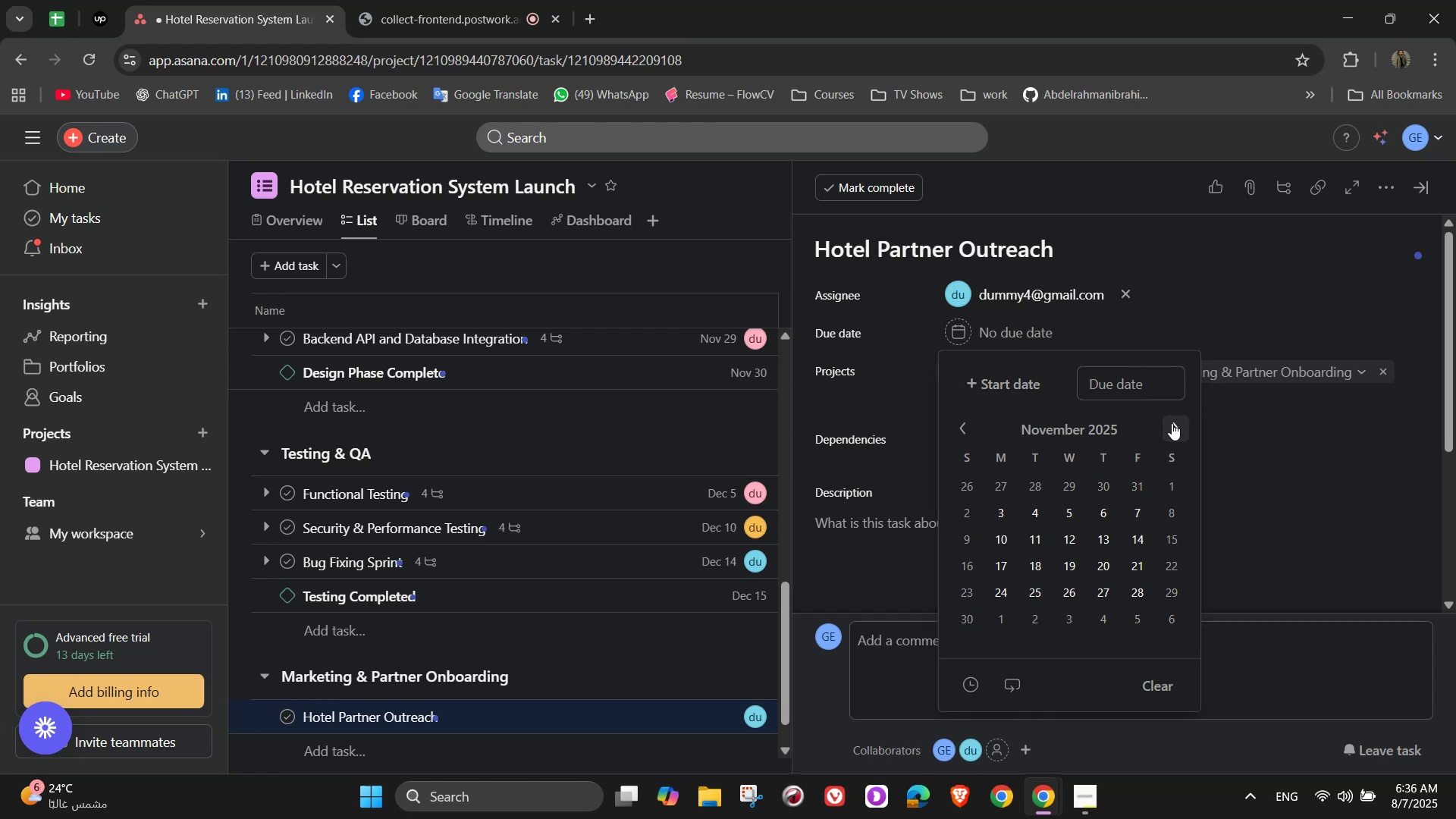 
triple_click([1172, 423])
 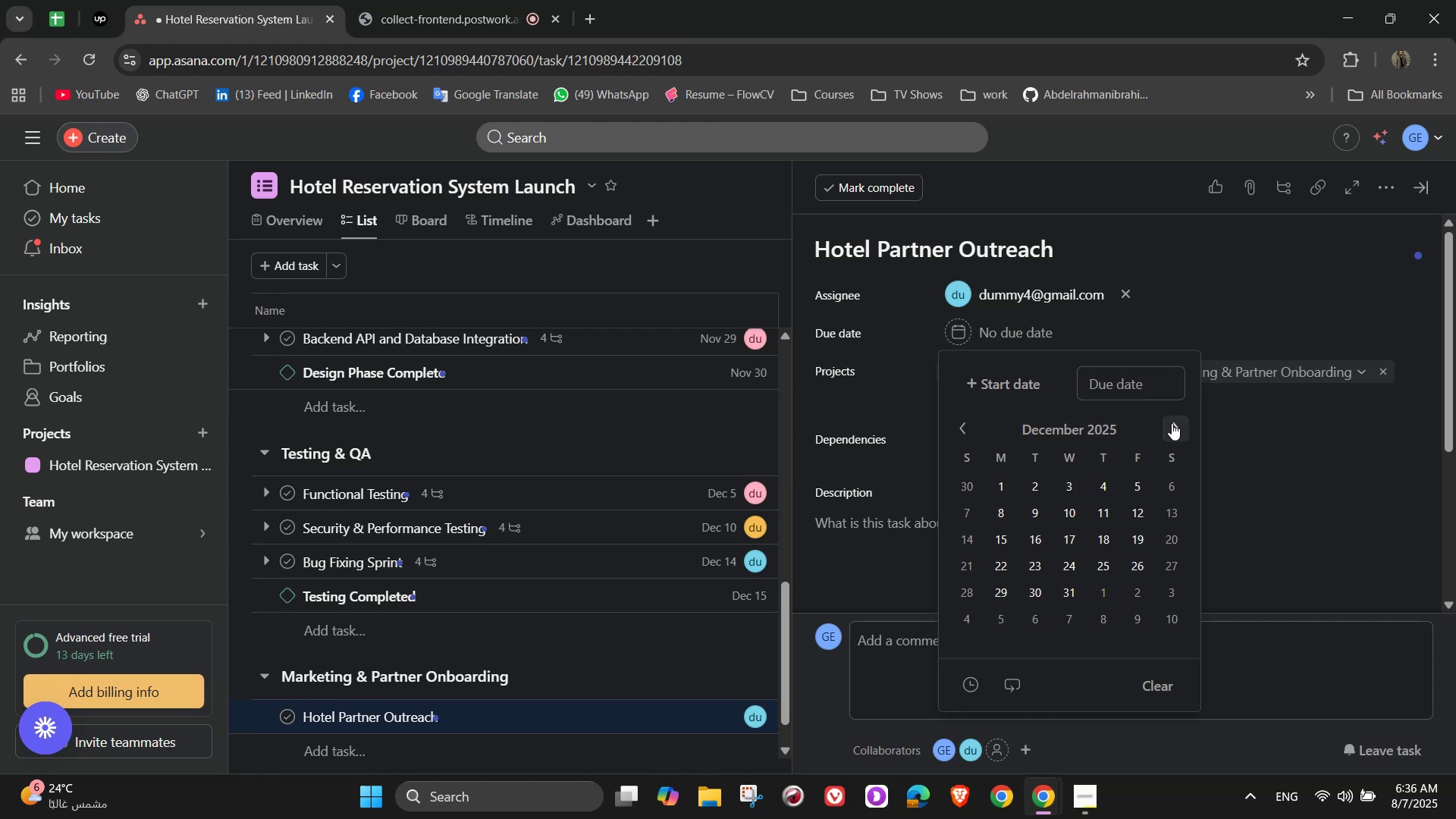 
left_click([1172, 423])
 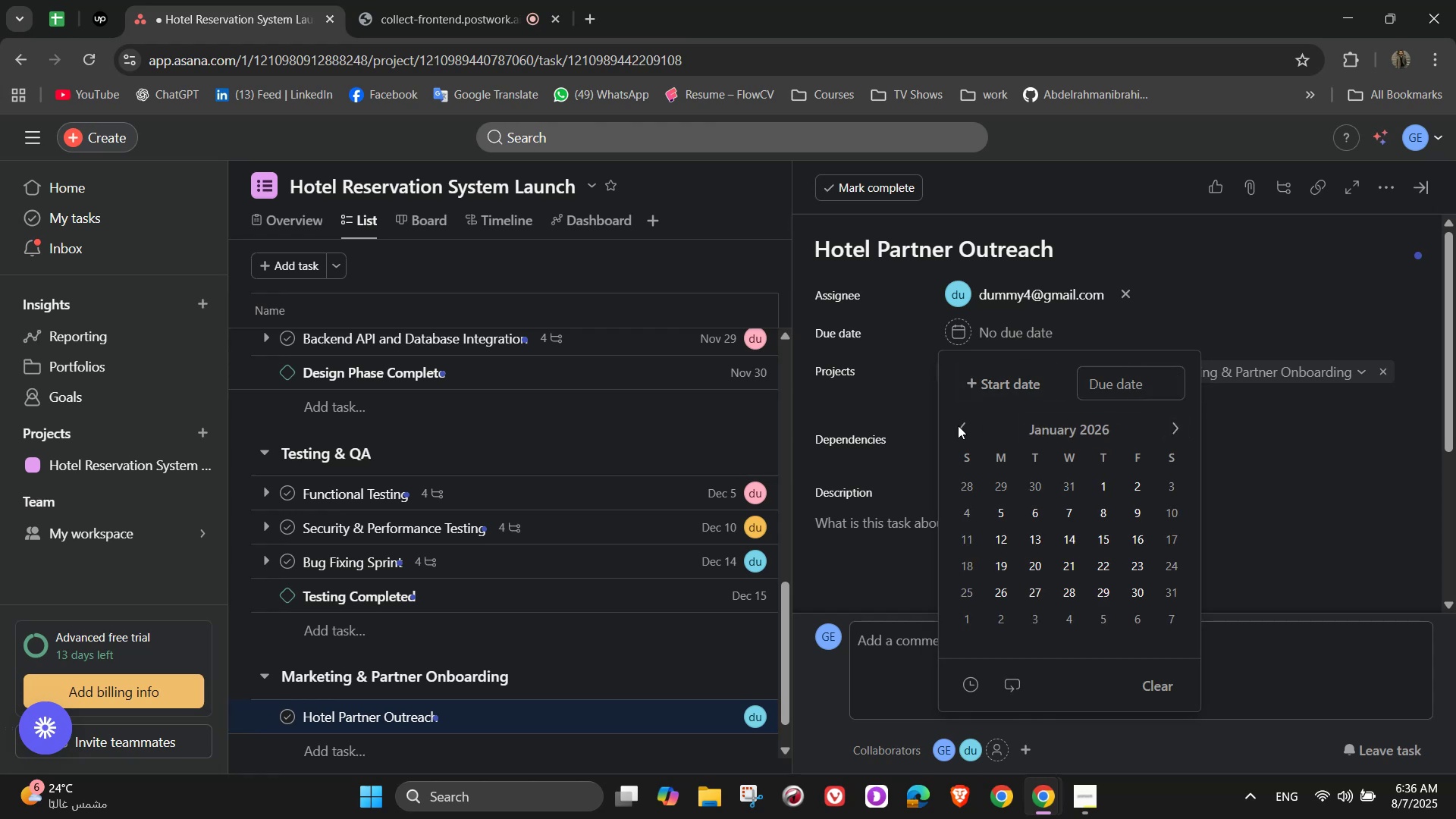 
left_click([967, 428])
 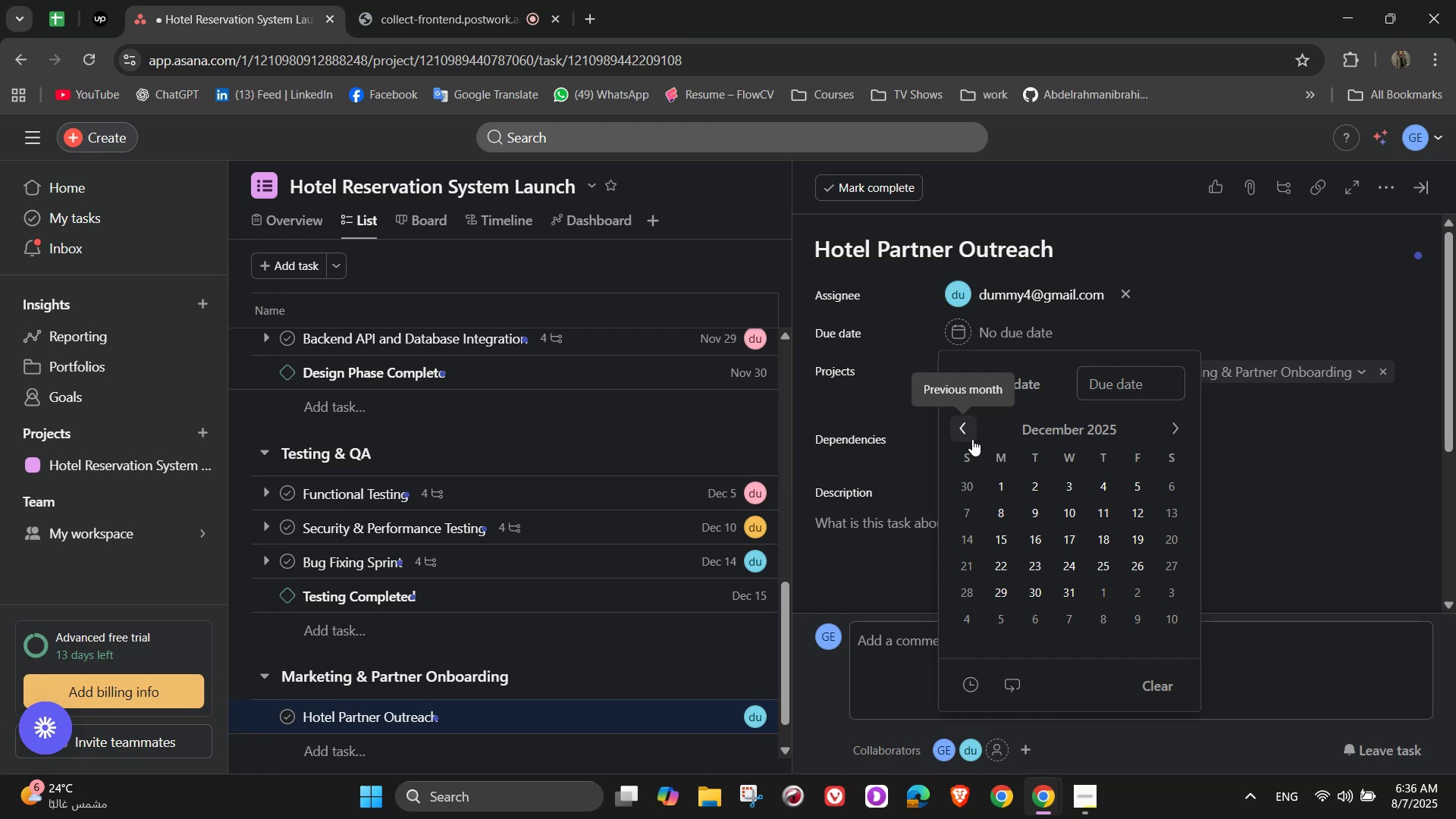 
wait(12.93)
 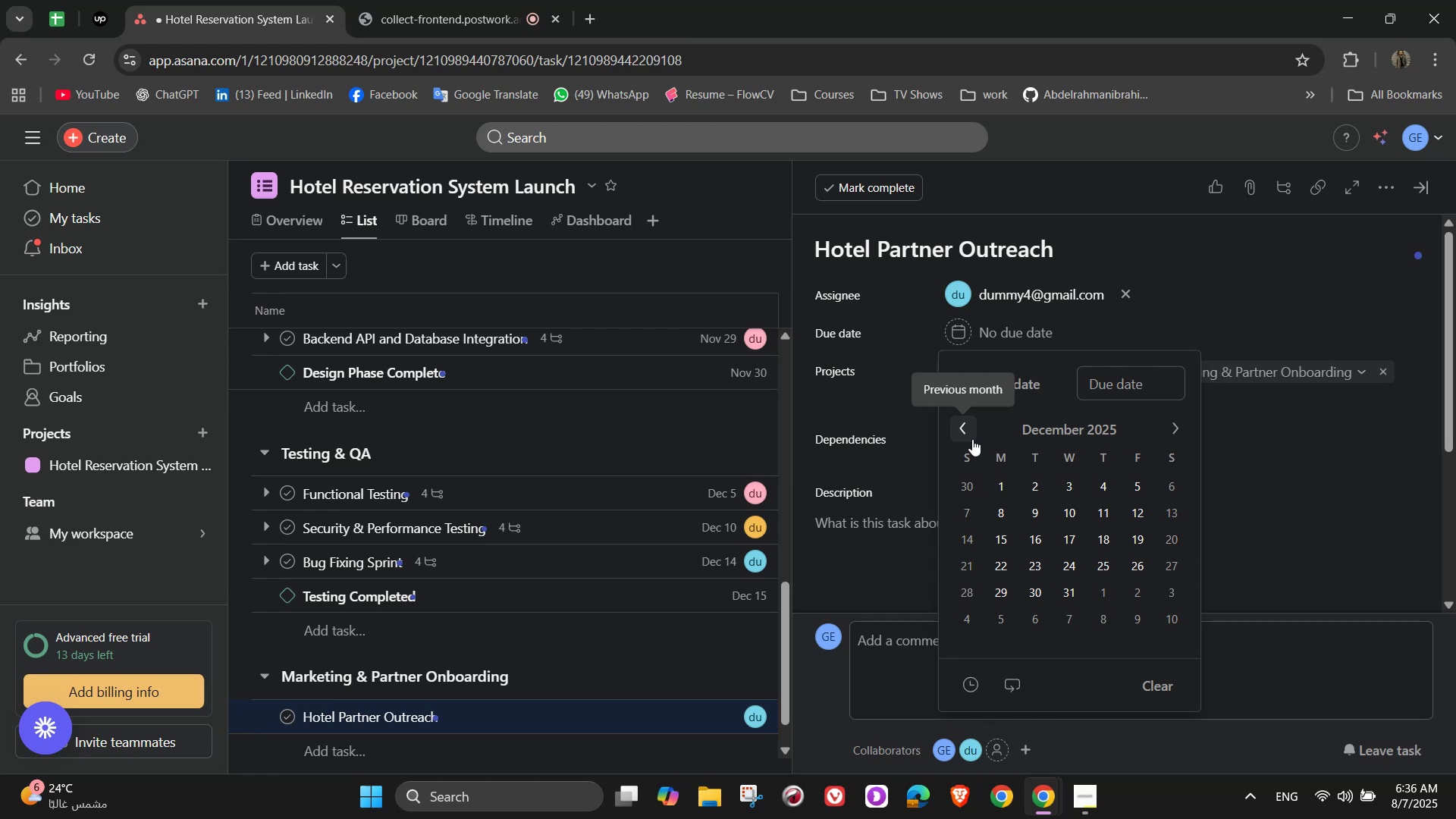 
left_click([1004, 556])
 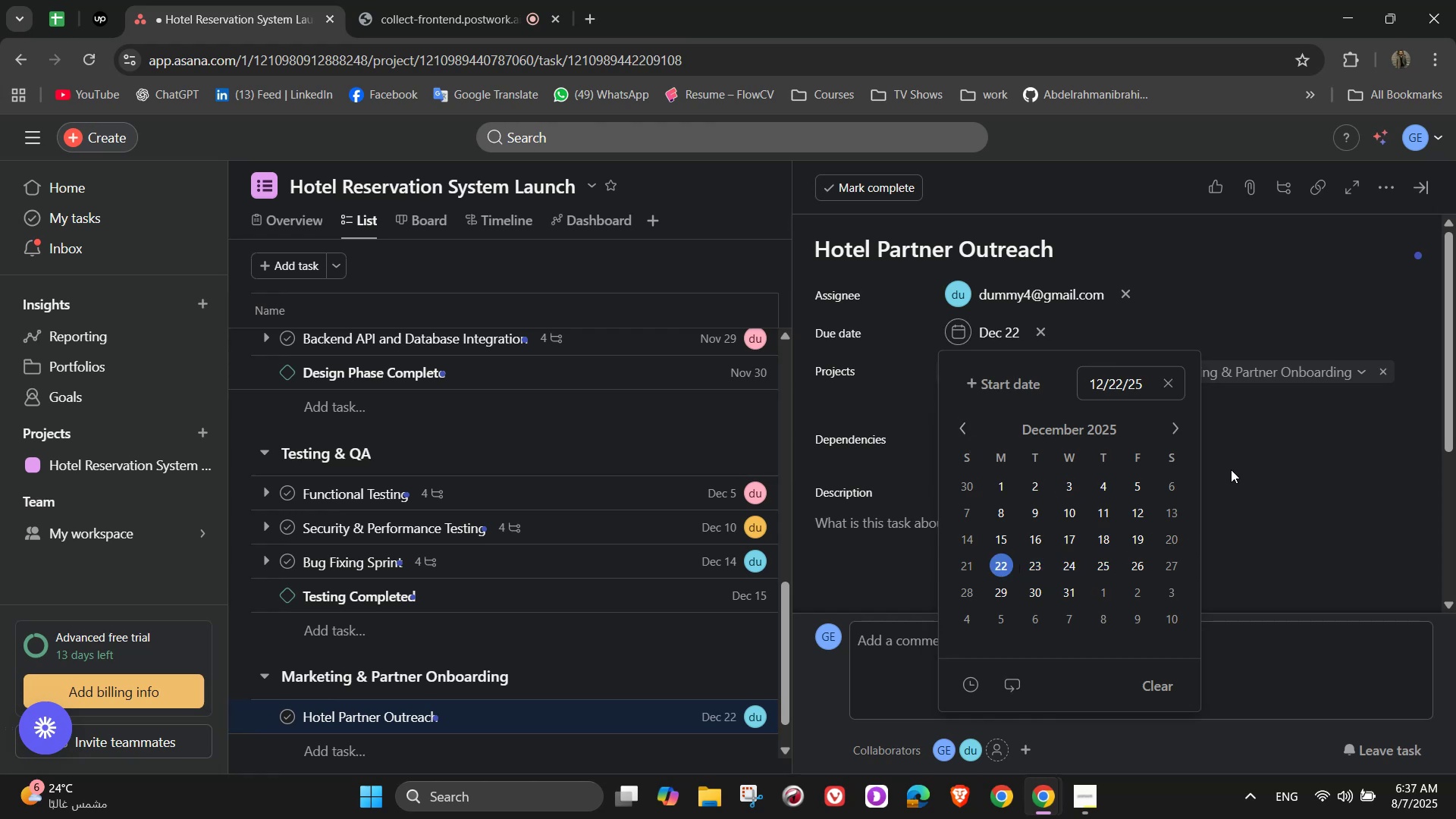 
left_click([1246, 458])
 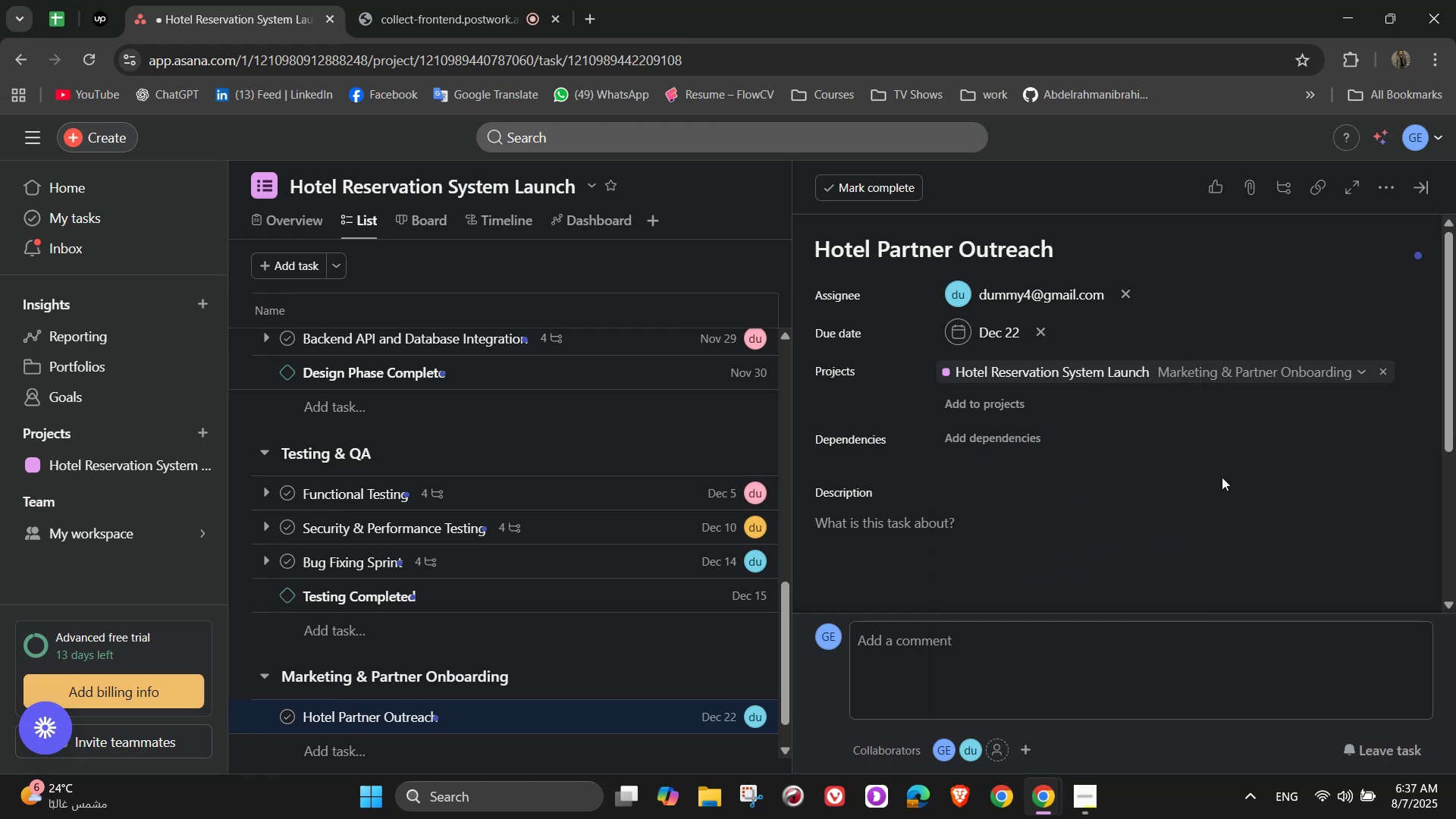 
scroll: coordinate [1162, 510], scroll_direction: down, amount: 4.0
 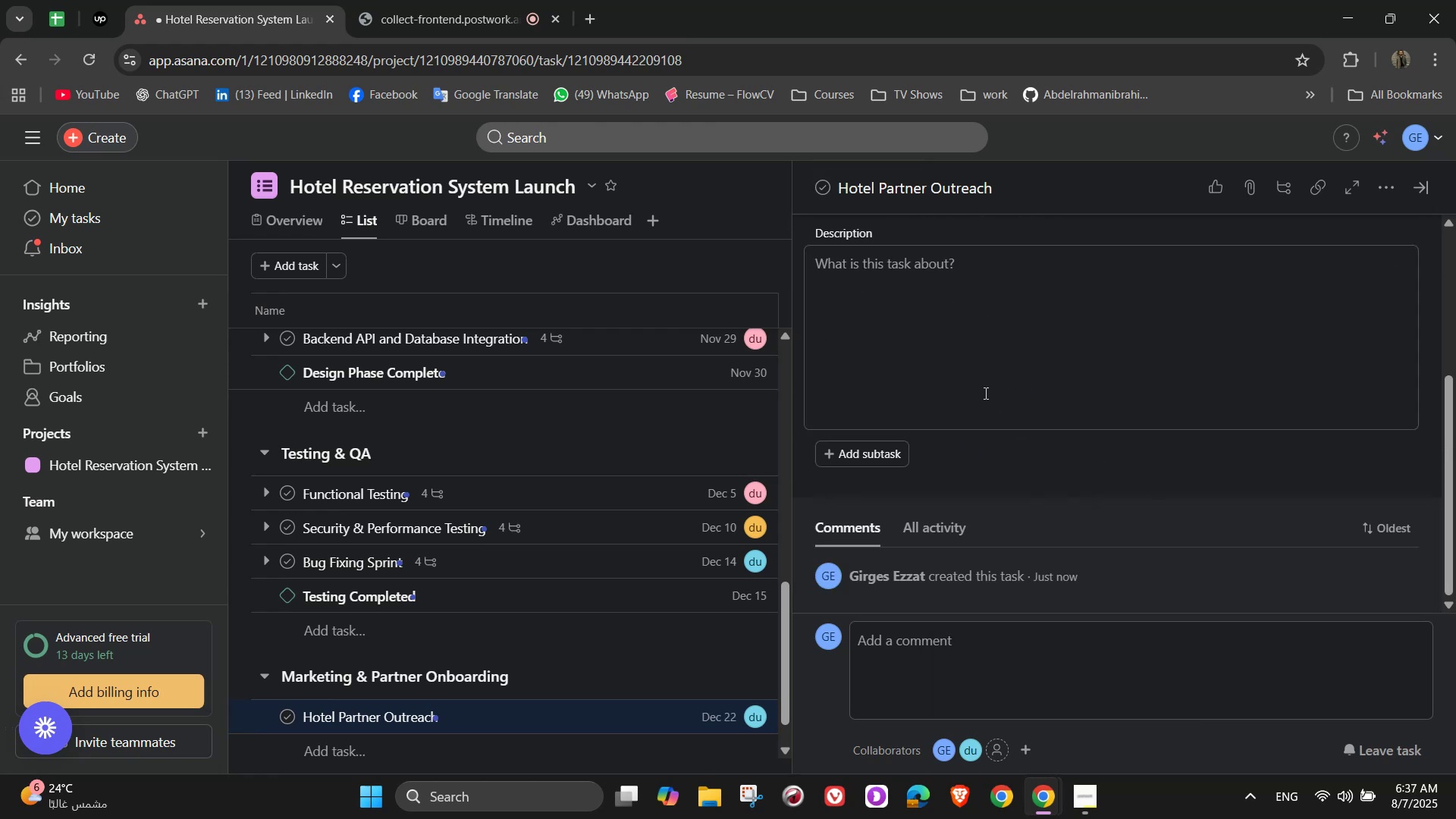 
left_click([986, 370])
 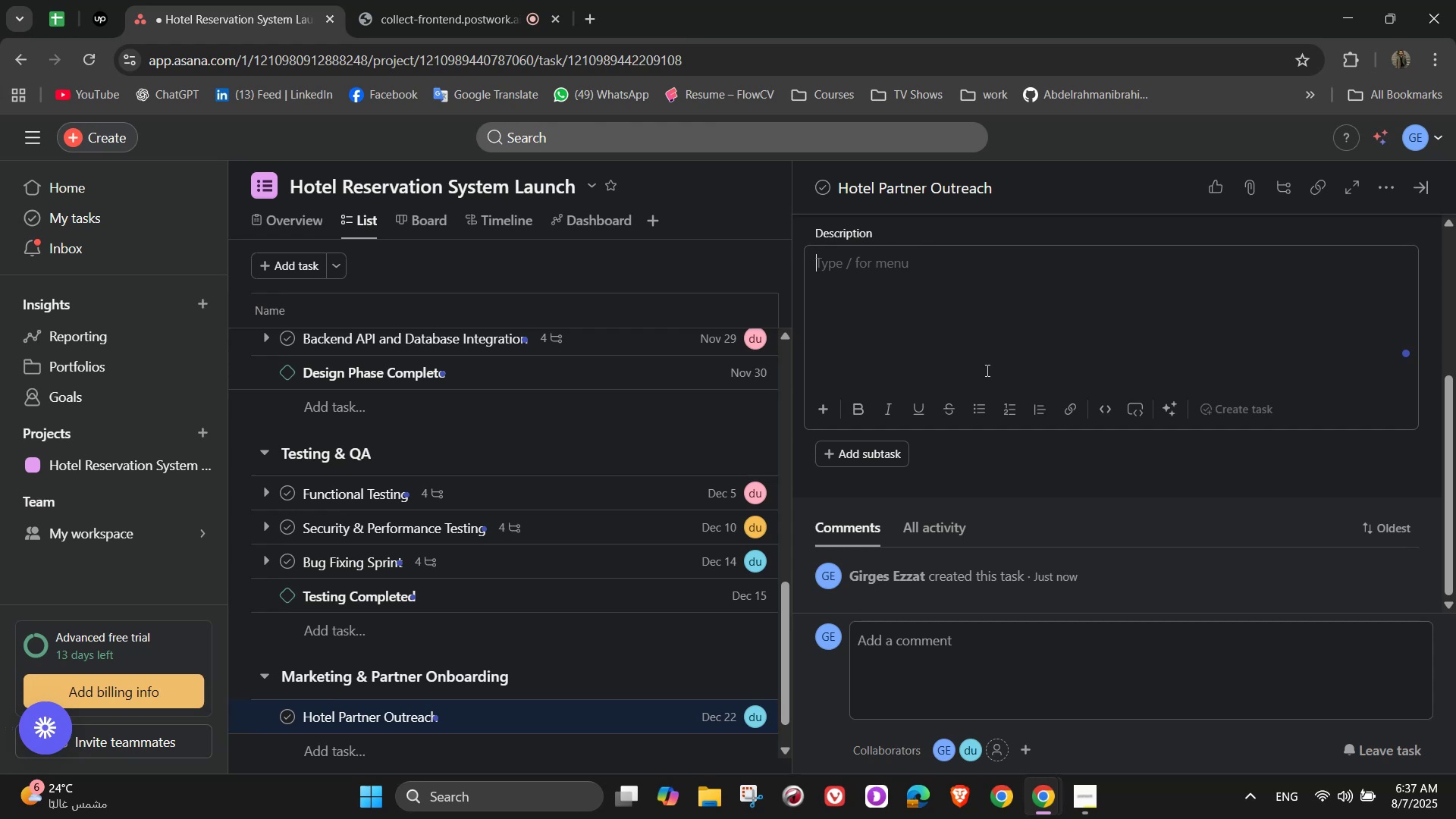 
type(Z)
key(Backspace)
type(Onboarding ===)
key(Backspace)
key(Backspace)
key(Backspace)
key(Backspace)
key(Backspace)
key(Backspace)
key(Backspace)
type( hotels into the platform)
 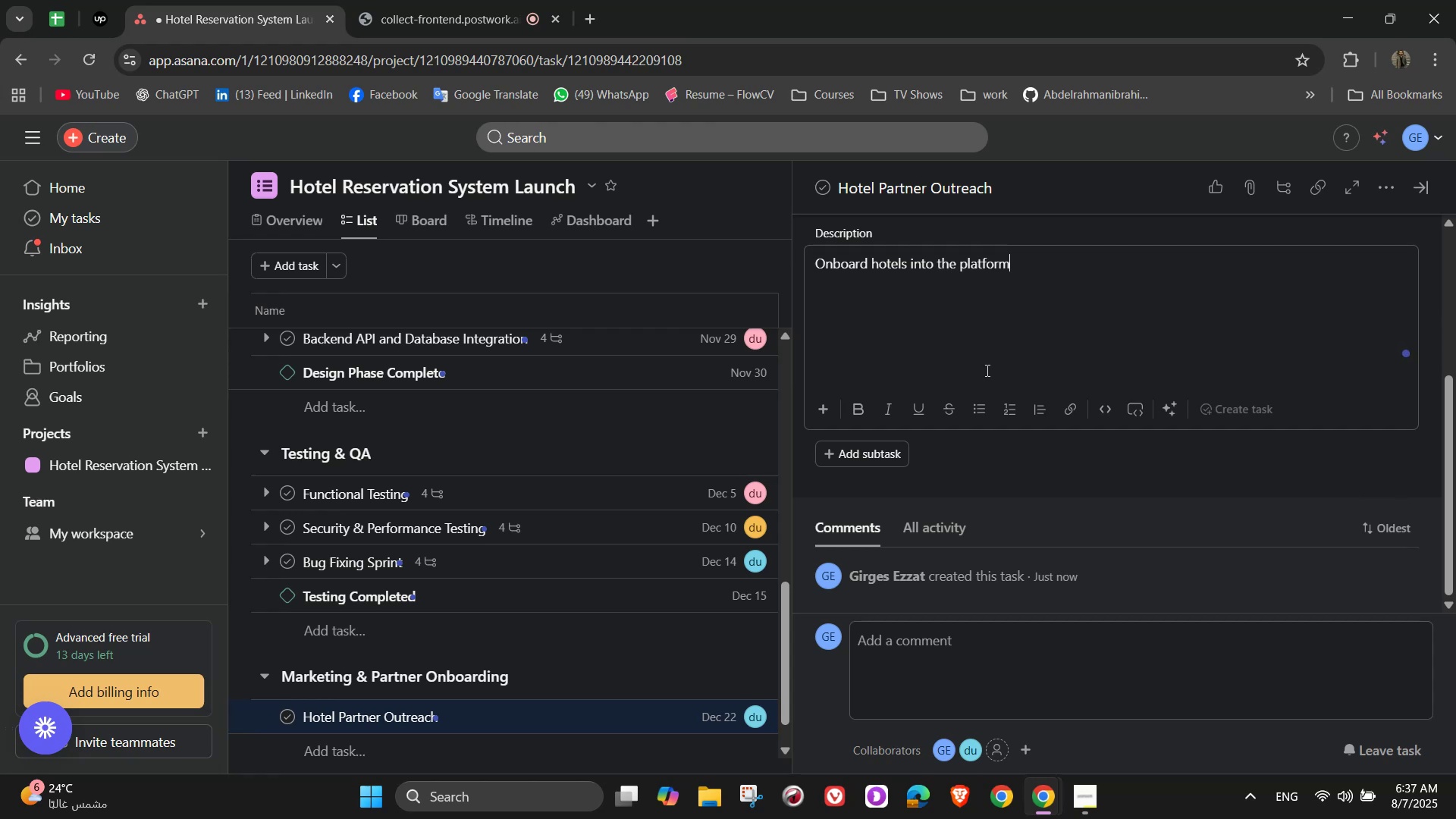 
wait(7.88)
 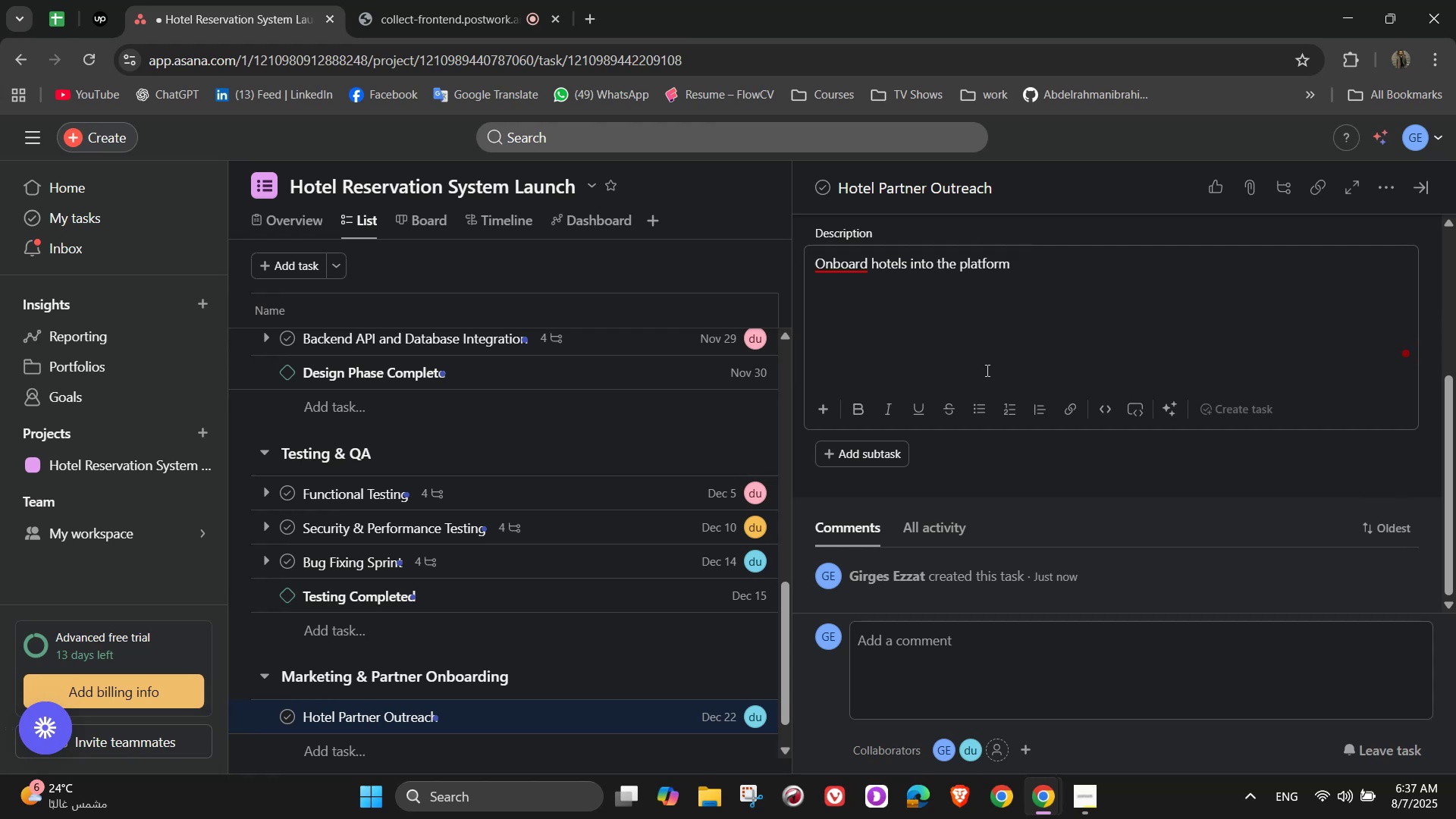 
left_click([906, 490])
 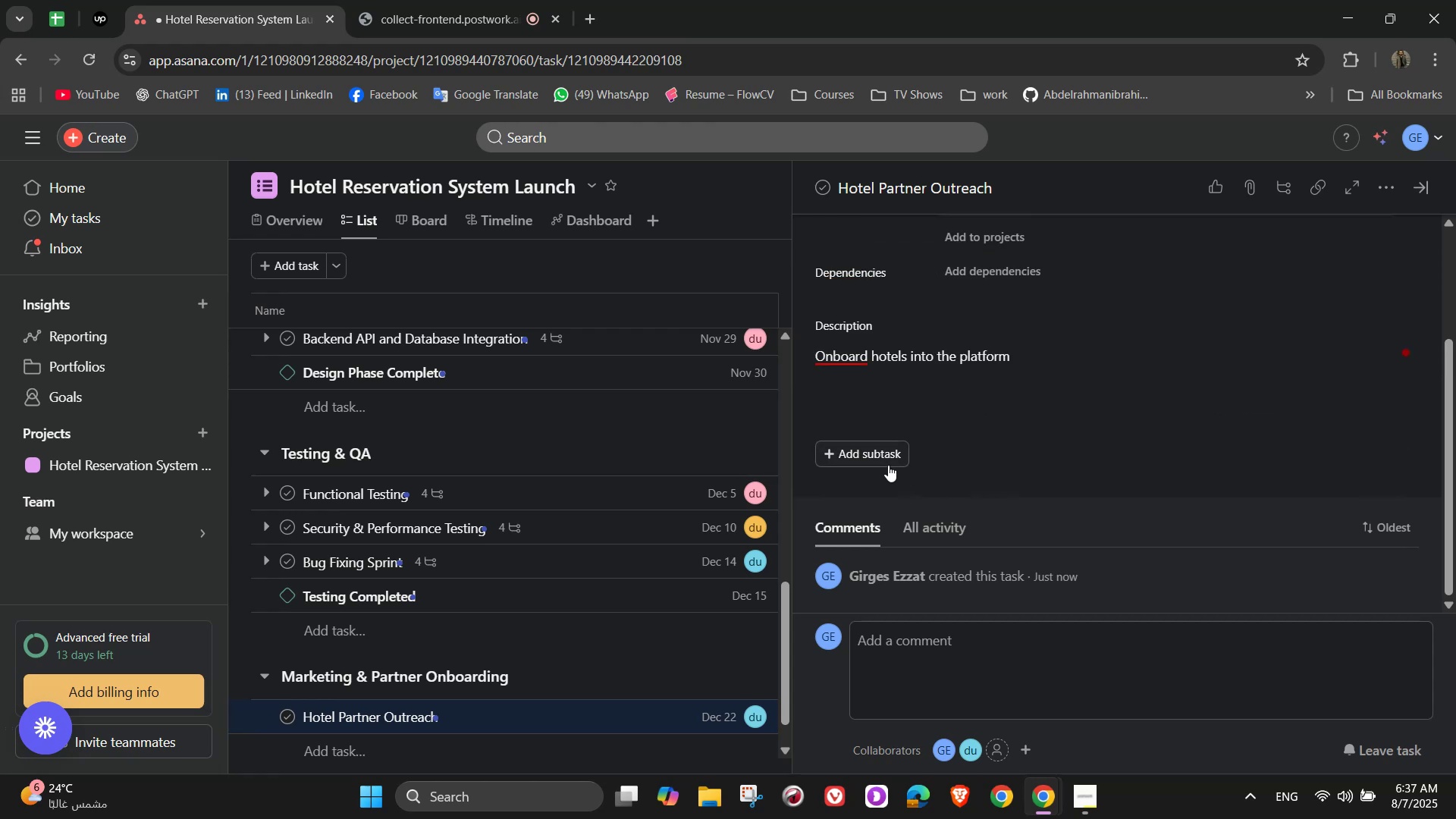 
left_click([883, 463])
 